 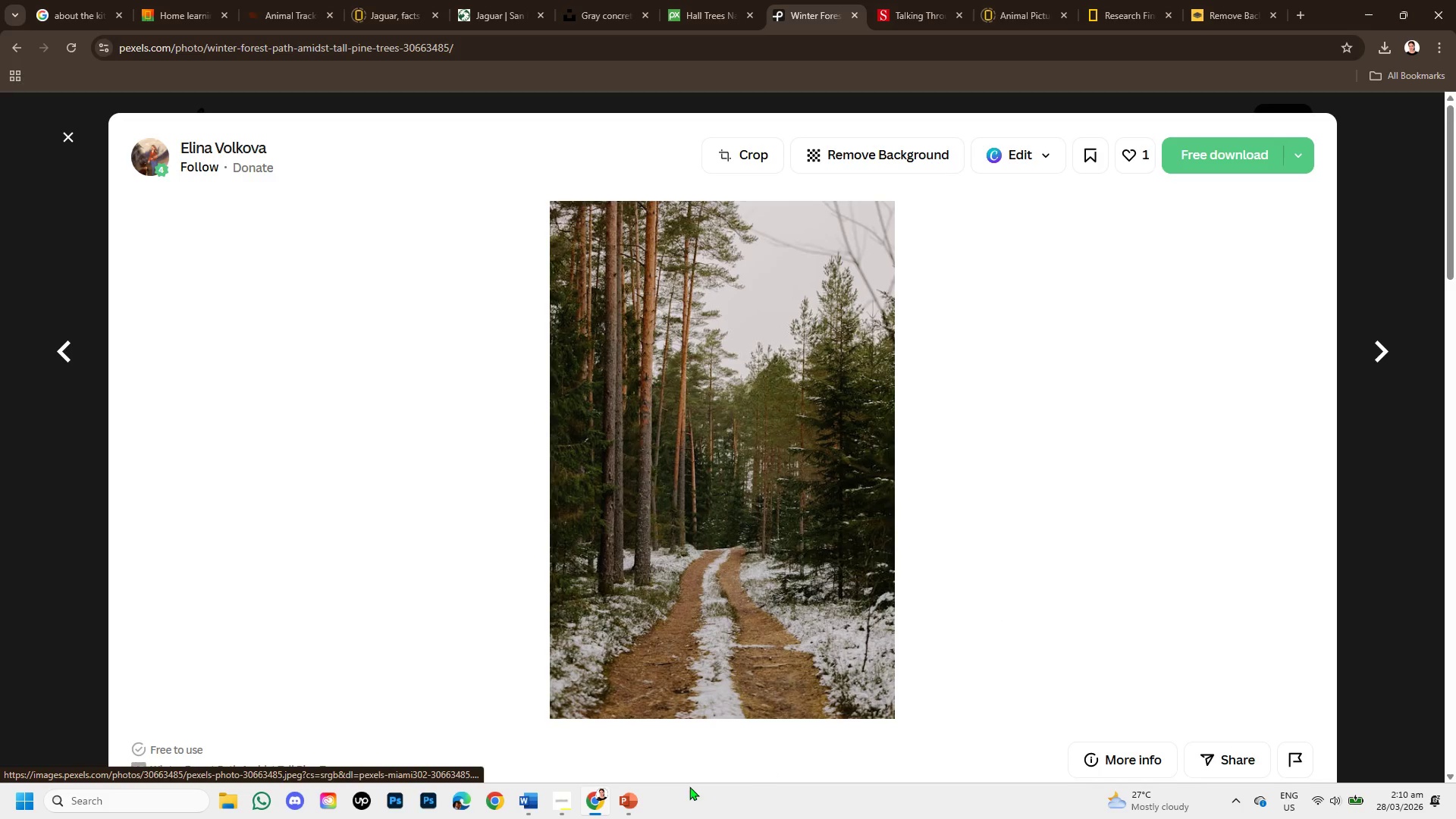 
left_click([629, 808])
 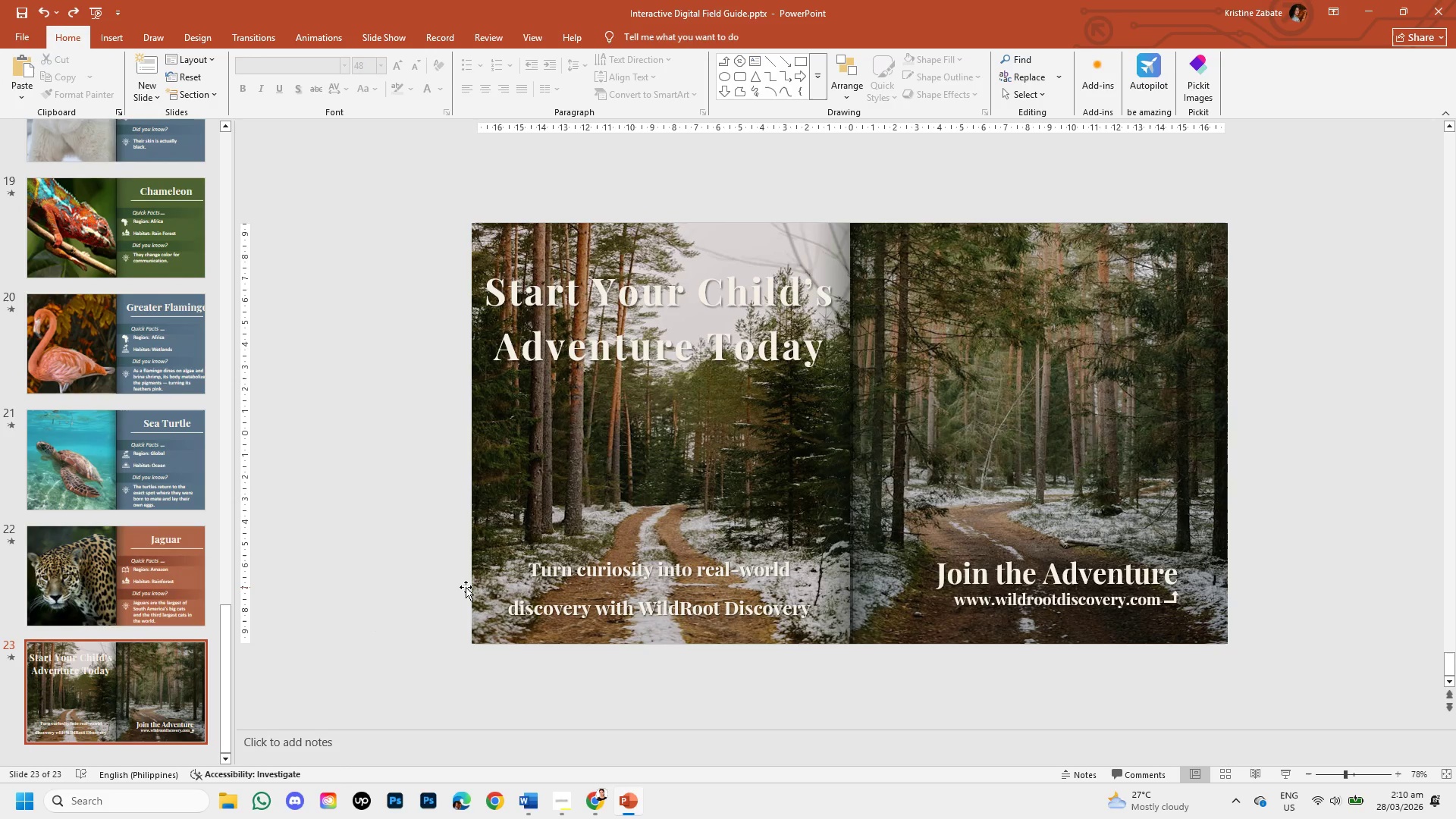 
wait(10.36)
 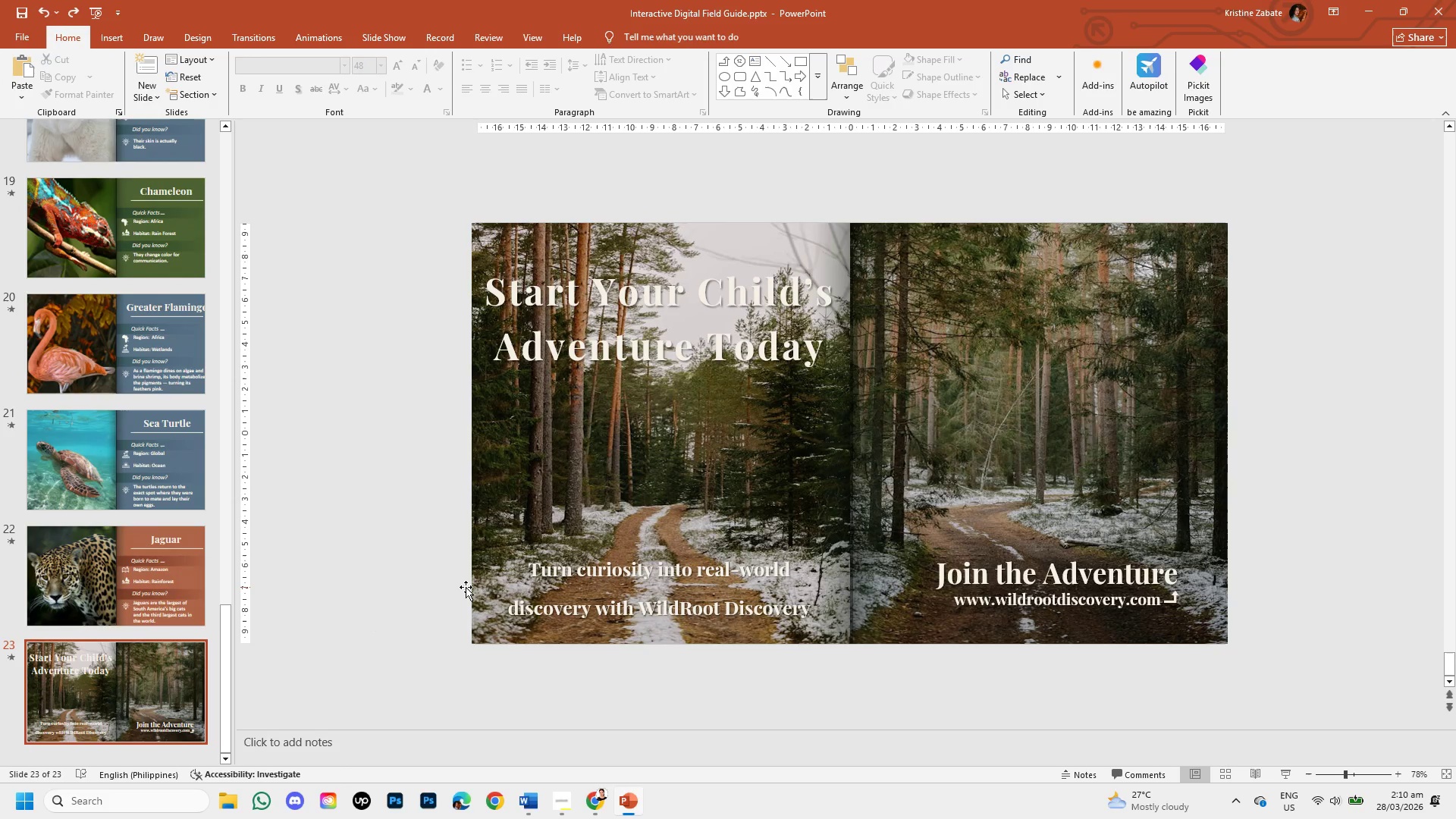 
left_click([567, 454])
 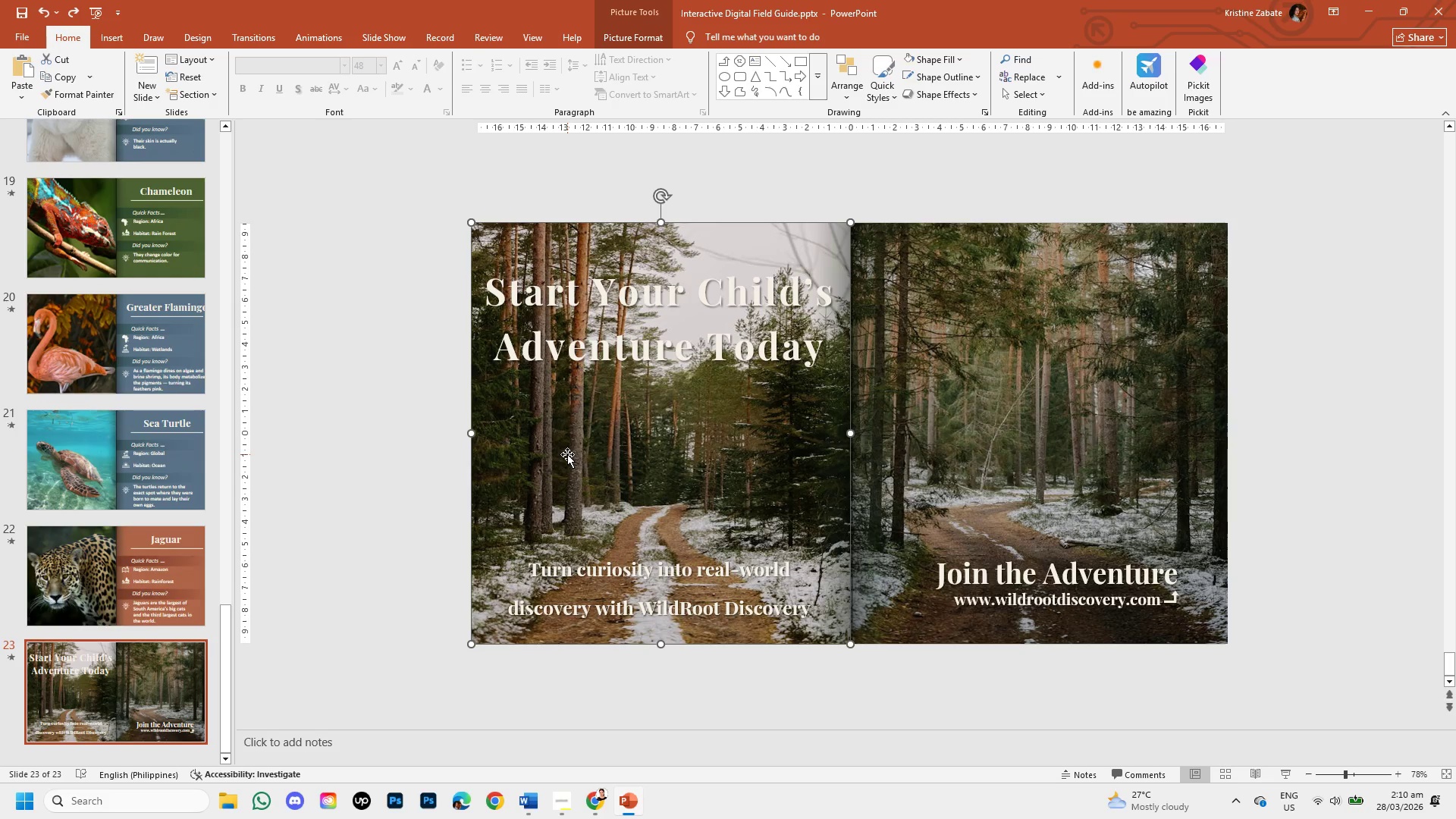 
wait(8.45)
 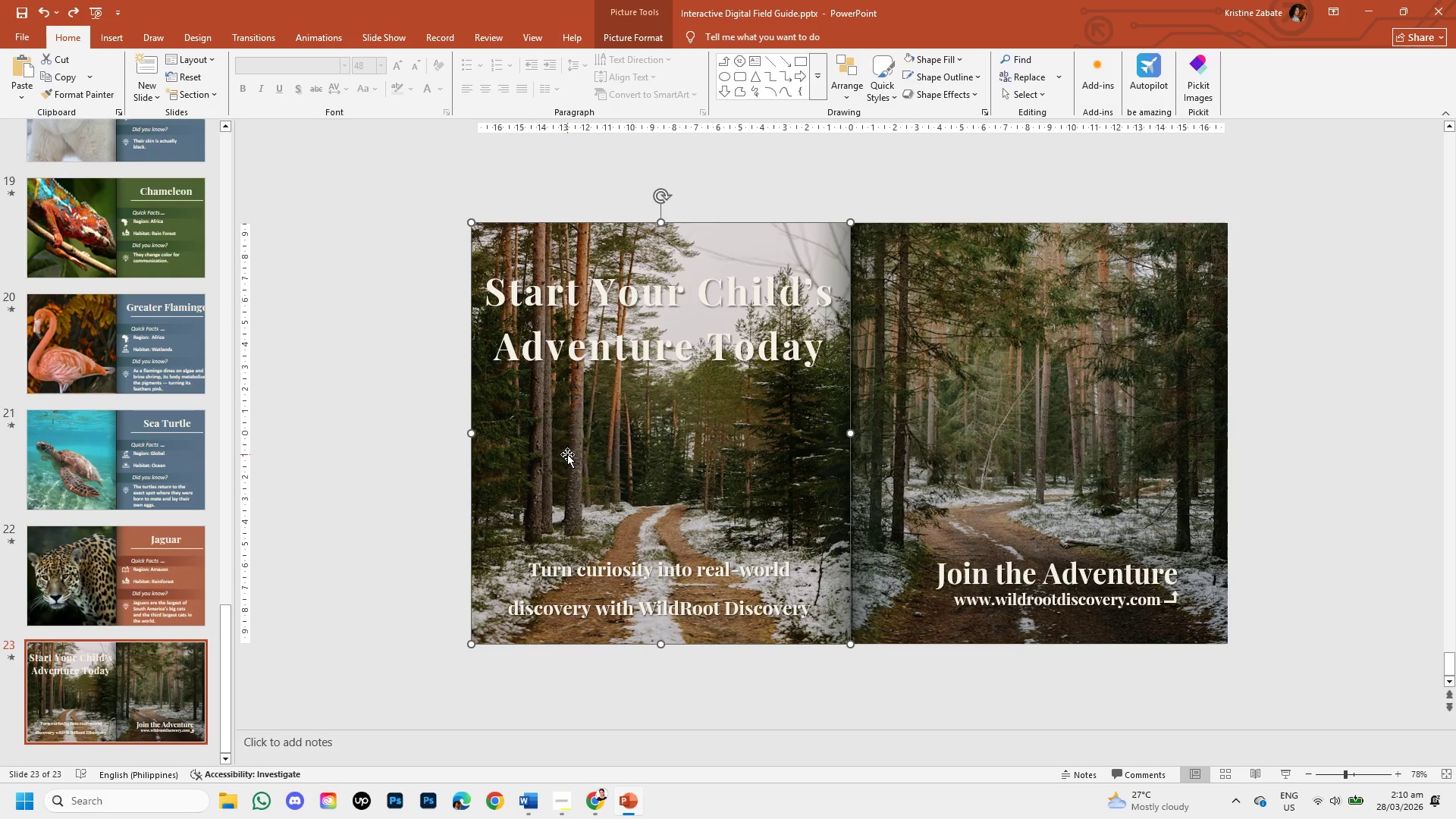 
left_click([681, 617])
 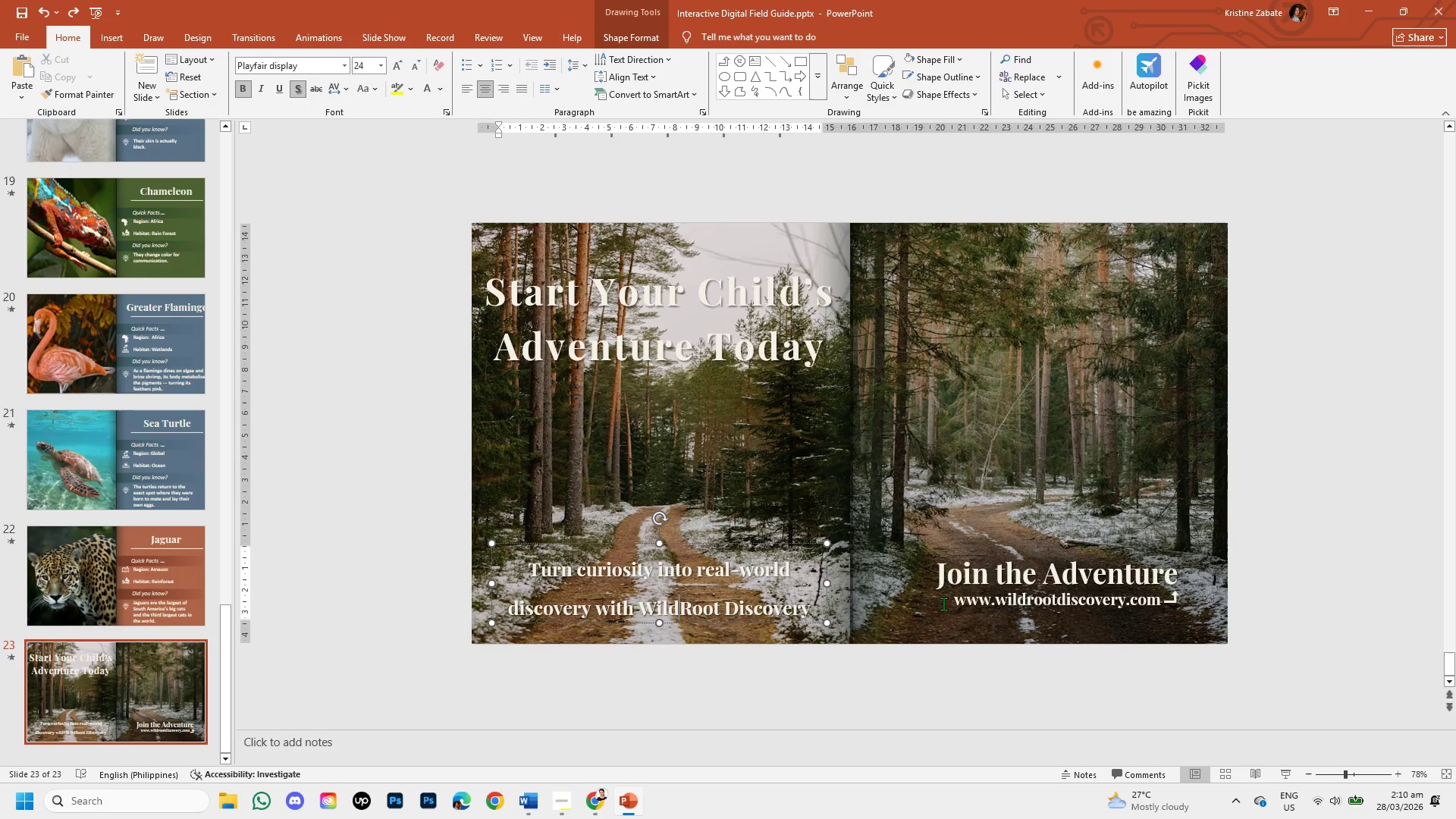 
left_click([991, 596])
 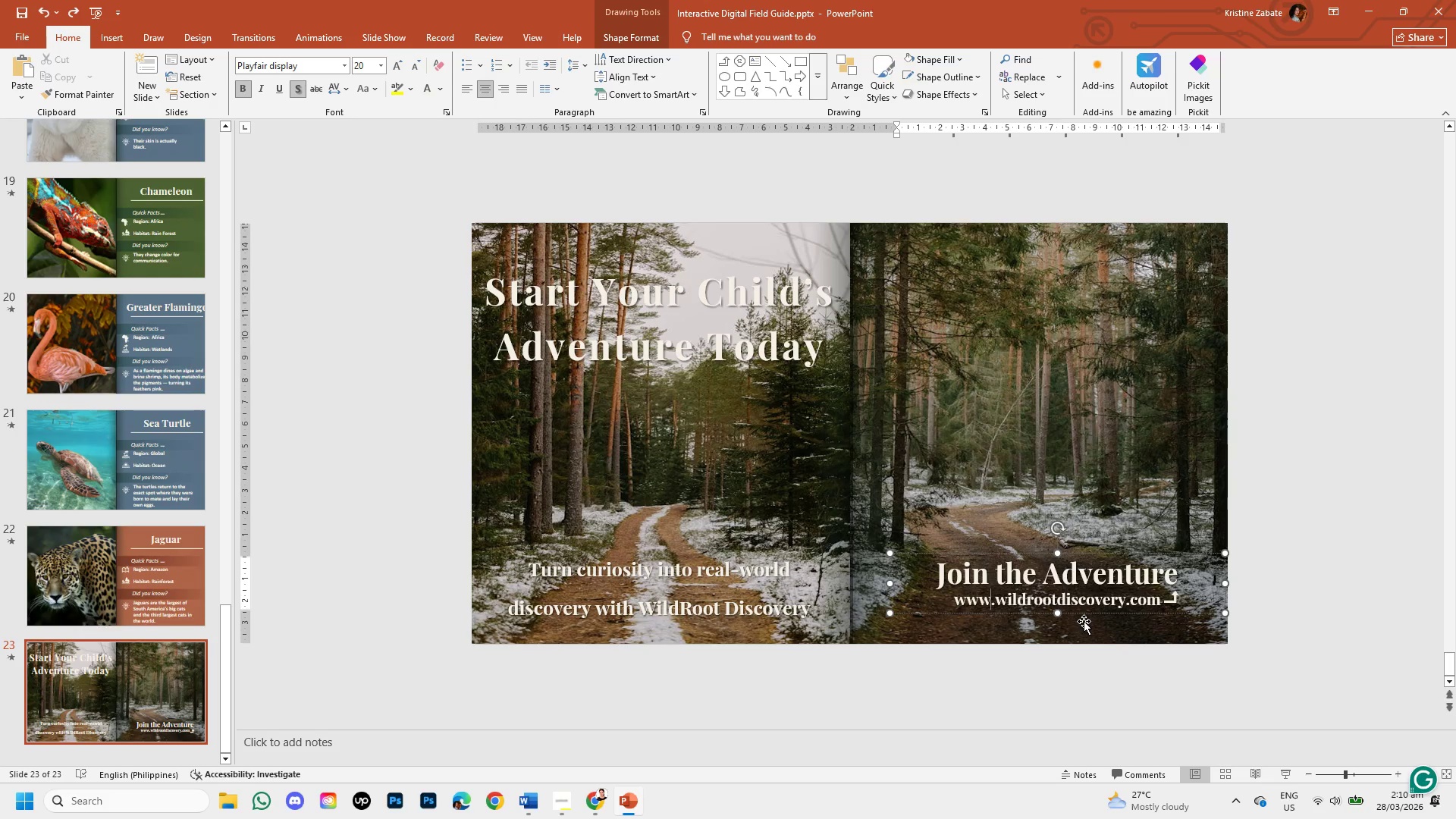 
wait(13.06)
 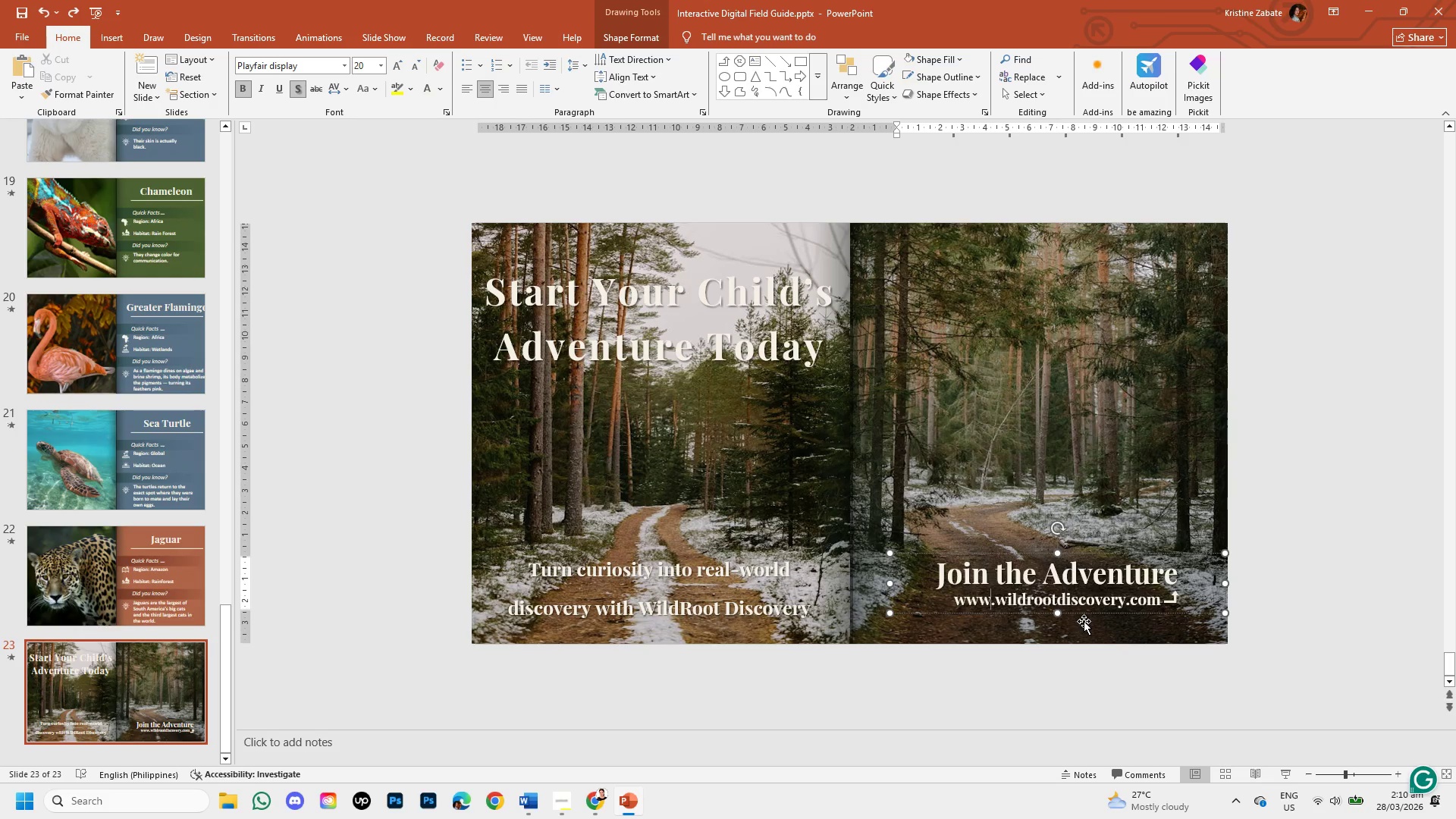 
left_click([847, 667])
 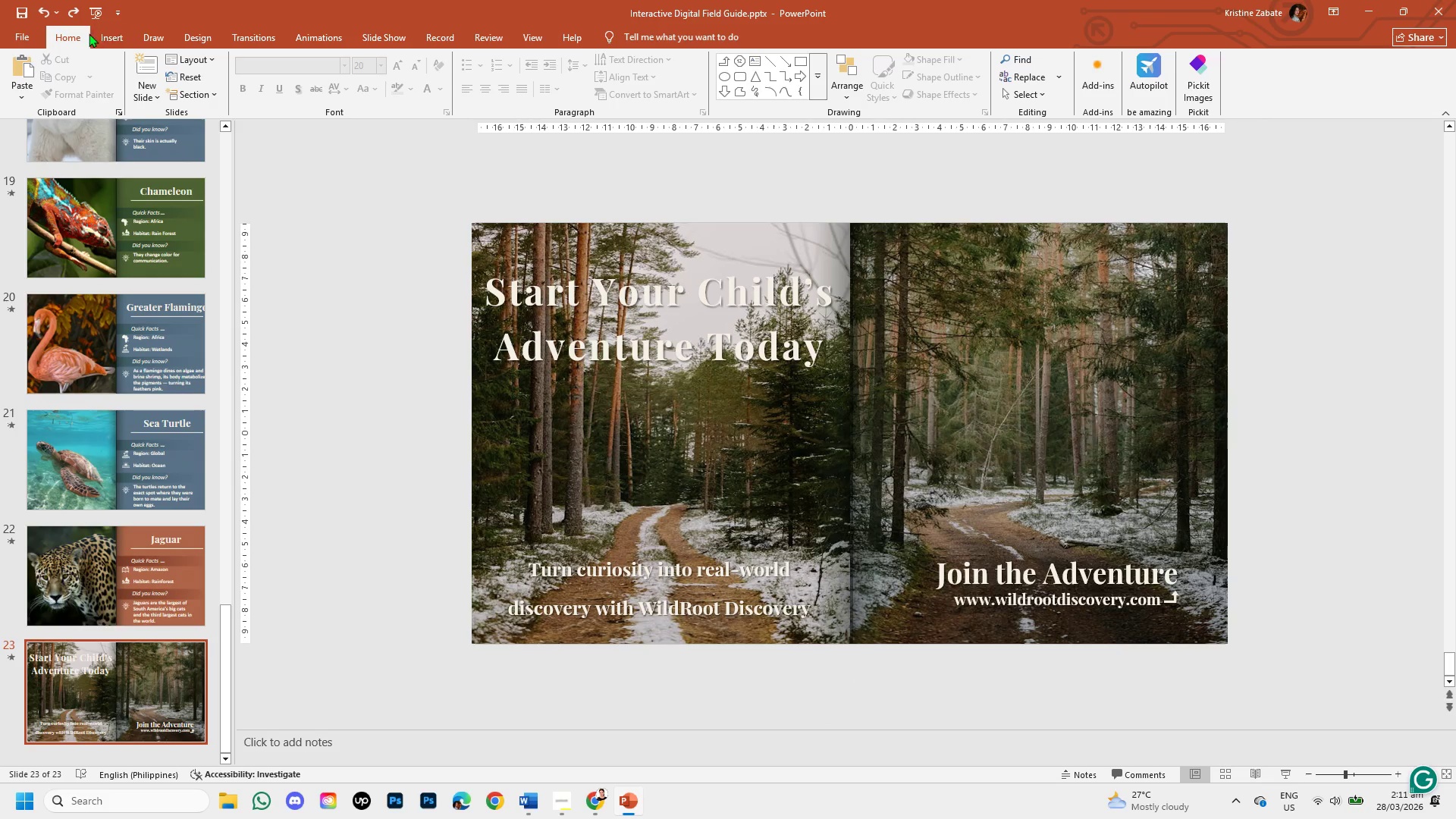 
left_click([96, 40])
 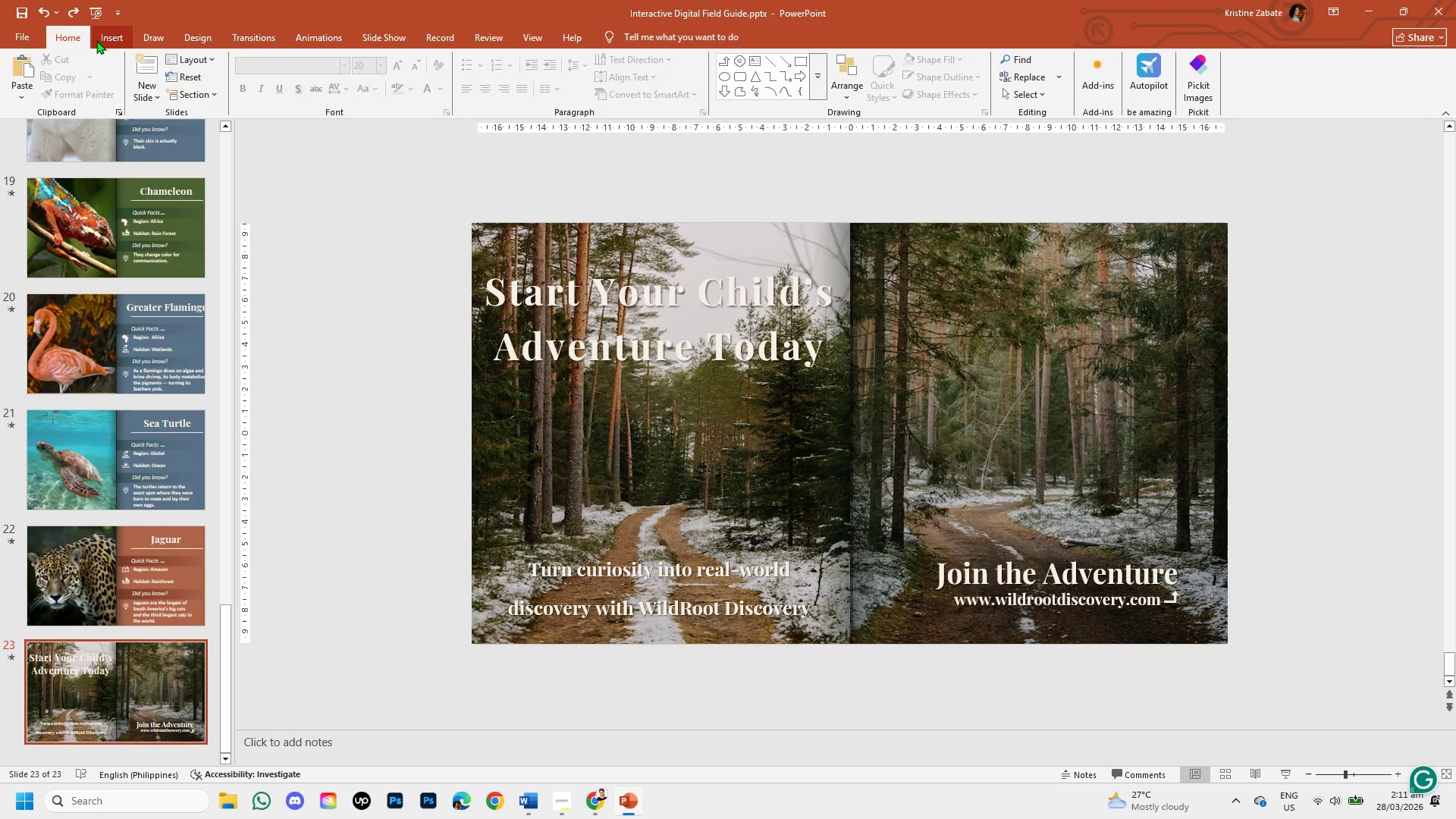 
mouse_move([114, 50])
 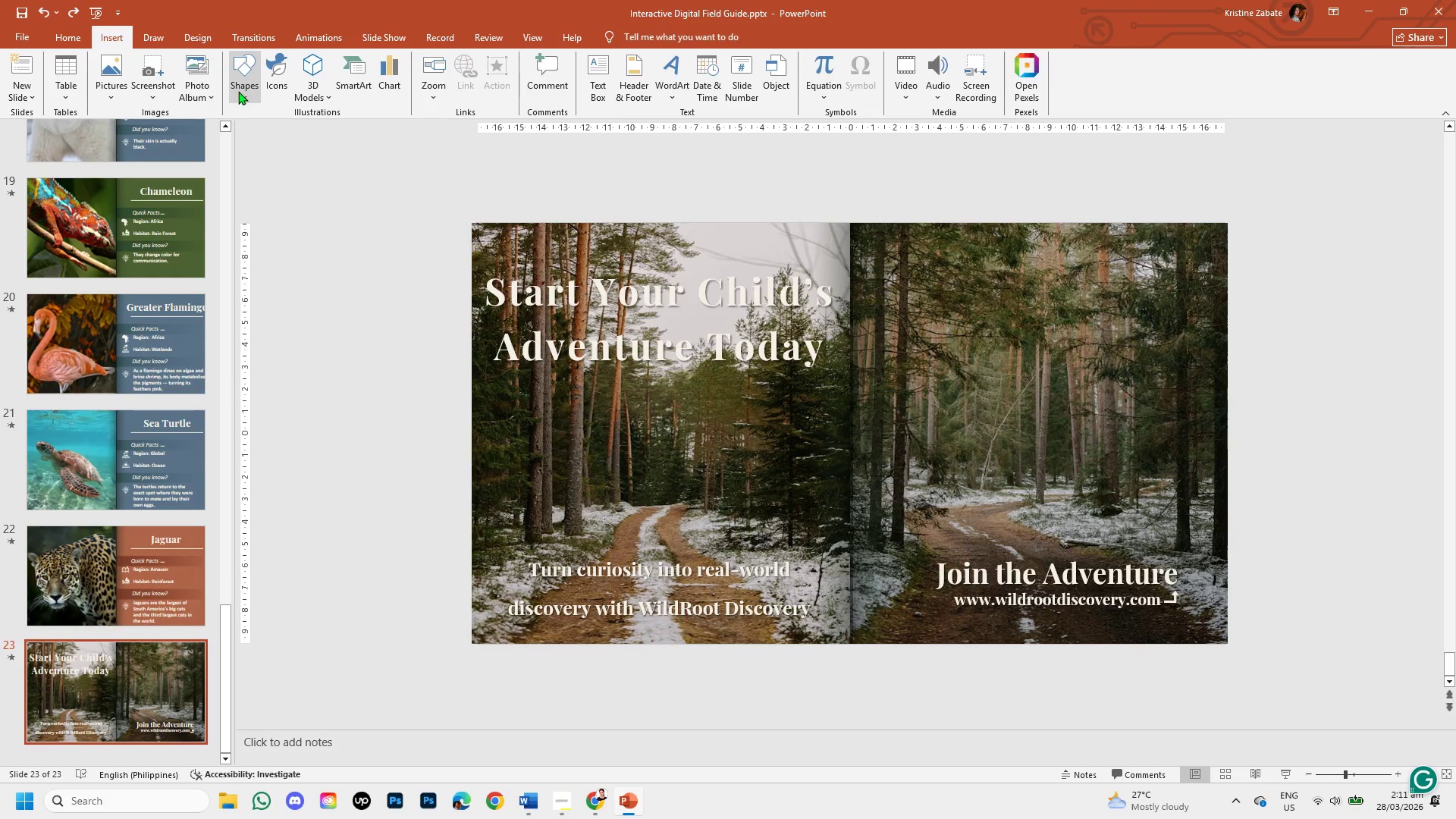 
left_click([238, 91])
 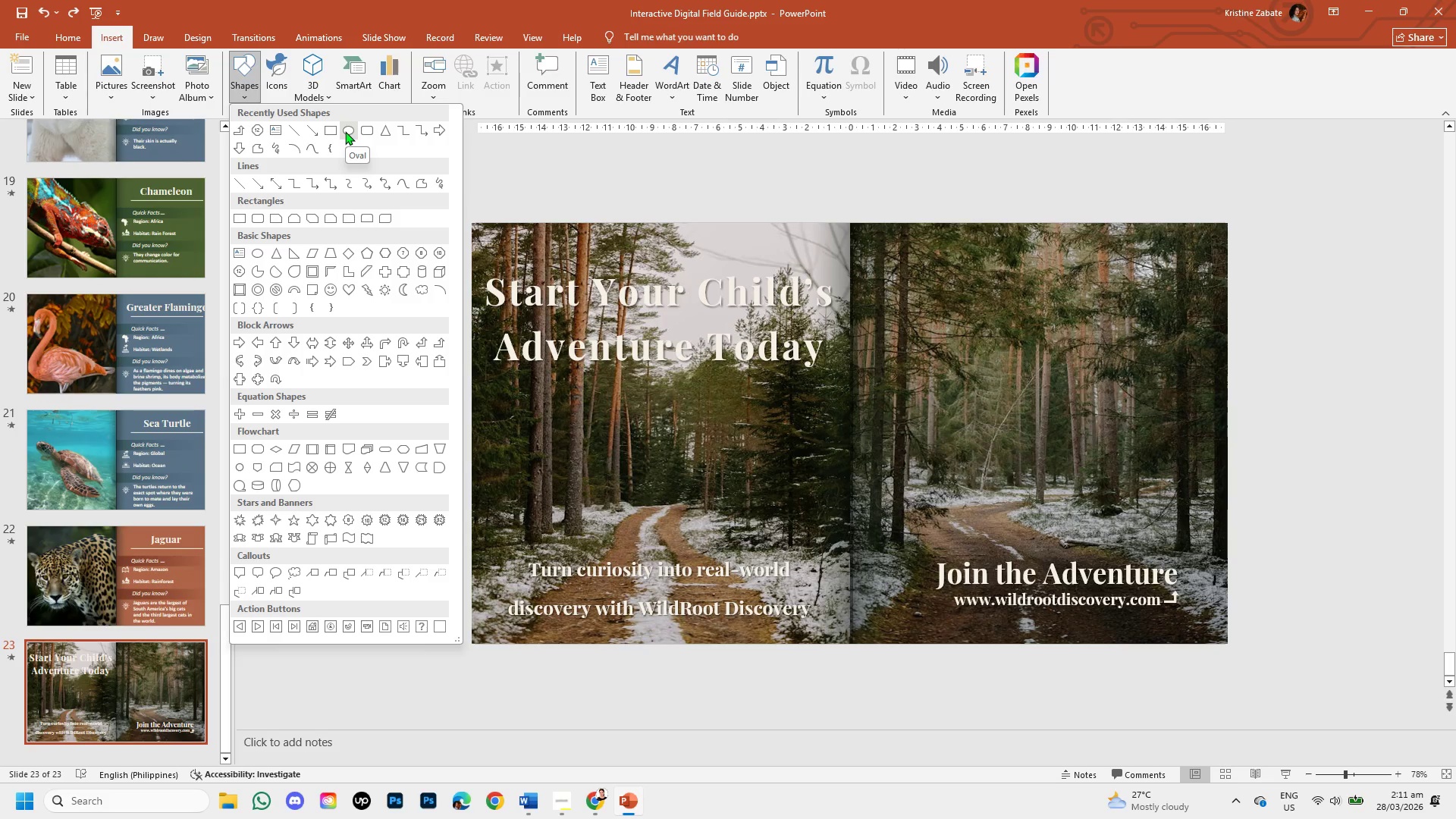 
wait(7.03)
 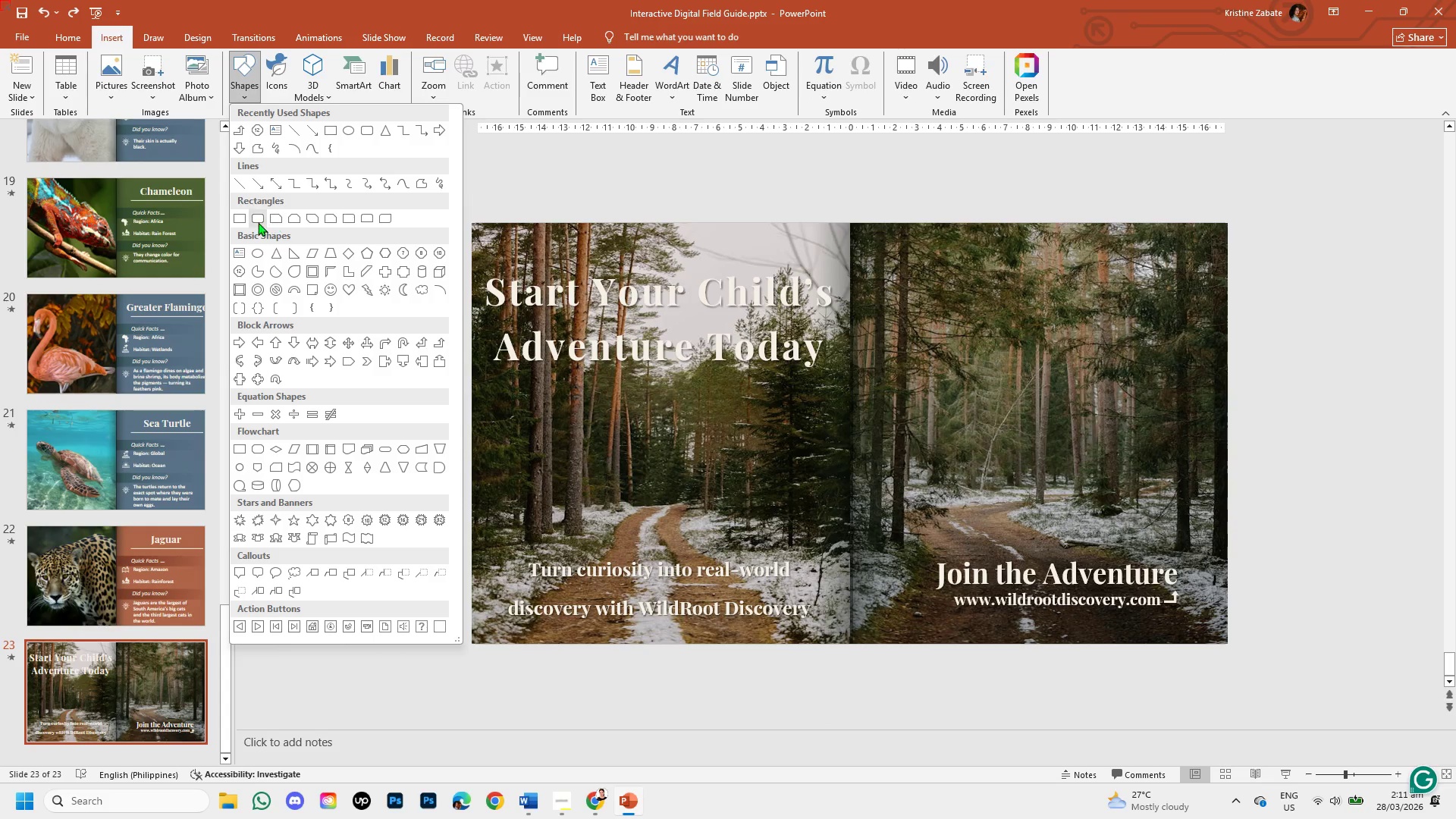 
left_click([345, 131])
 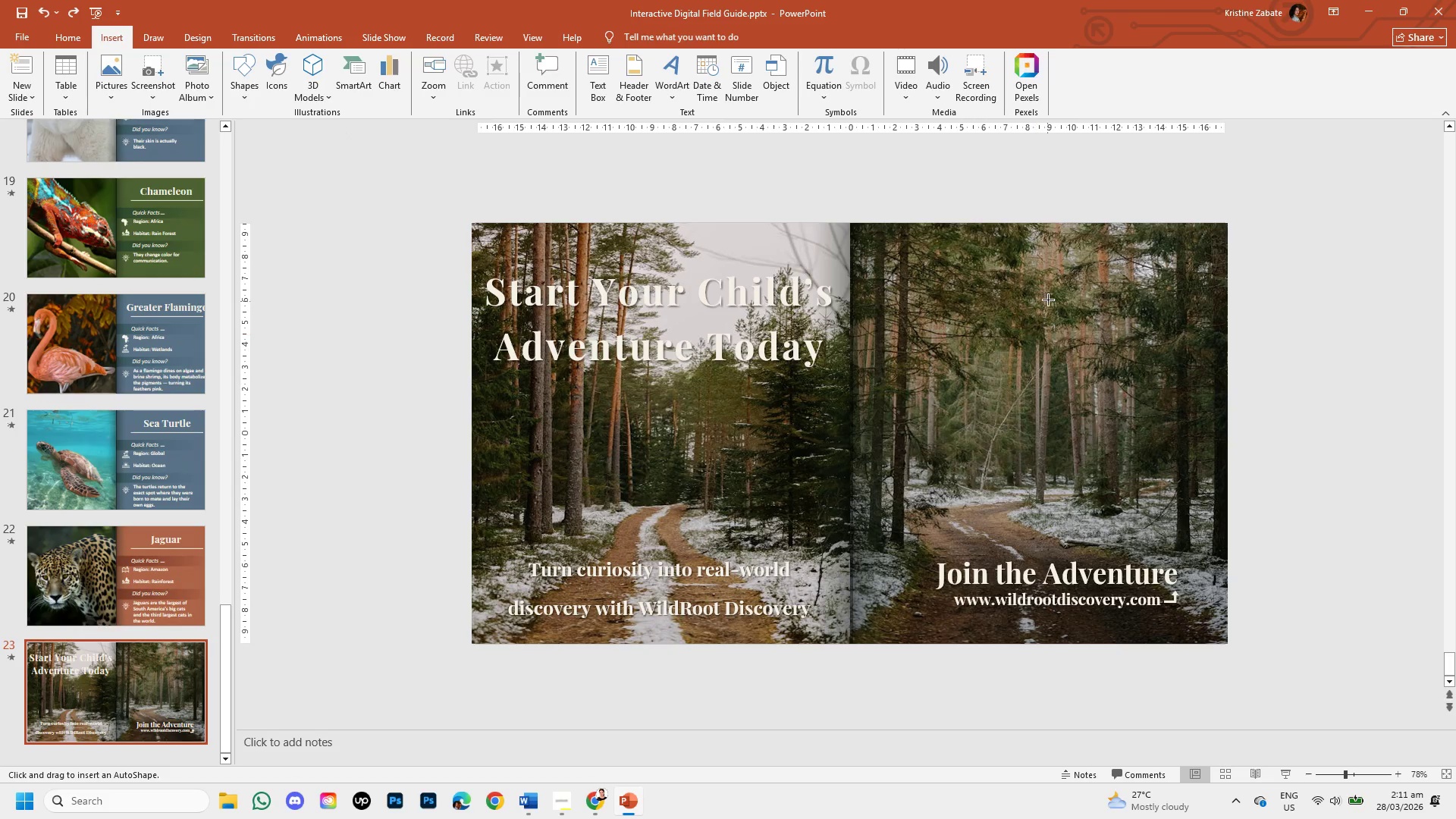 
left_click_drag(start_coordinate=[1048, 300], to_coordinate=[899, 464])
 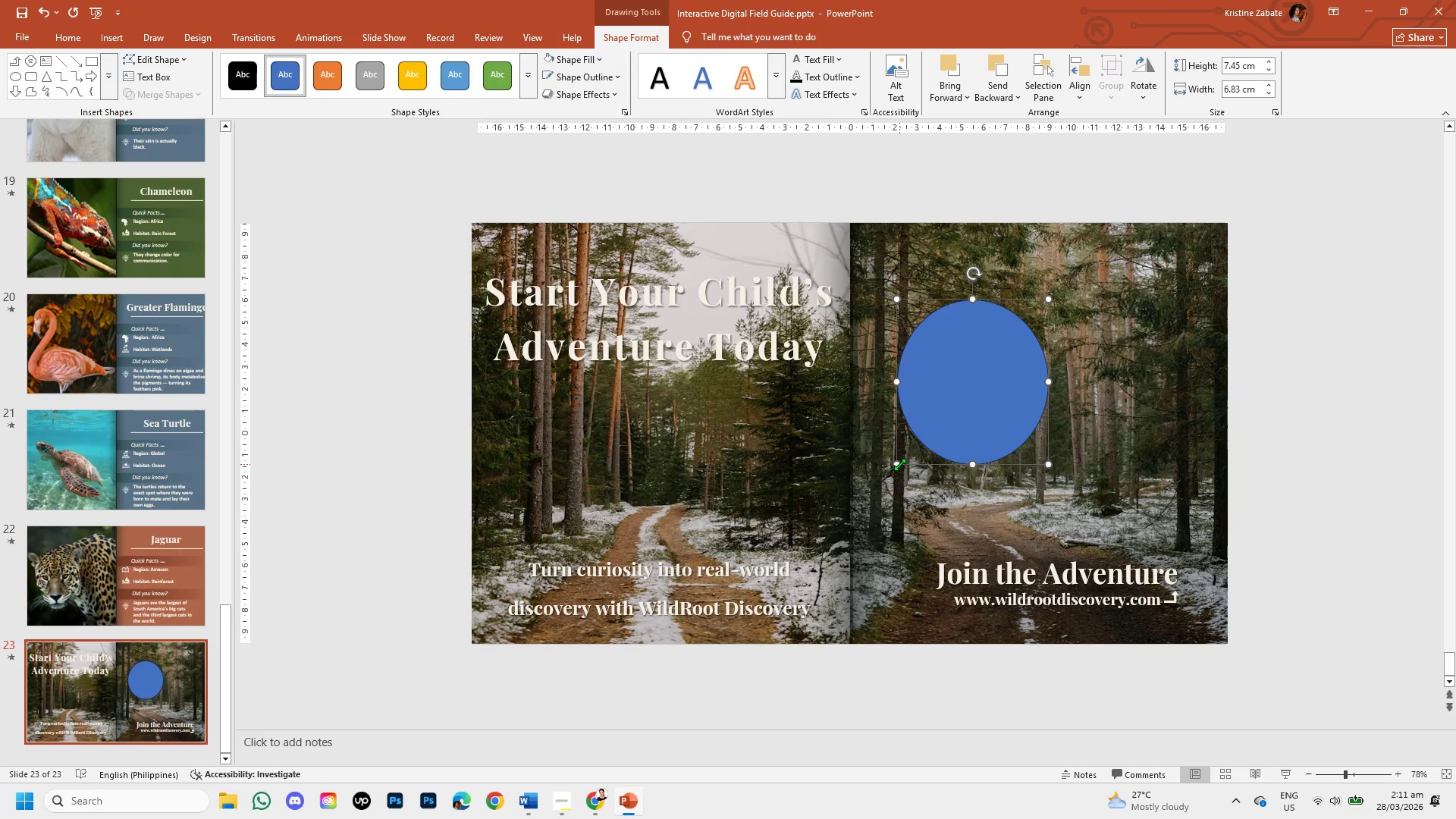 
left_click([952, 402])
 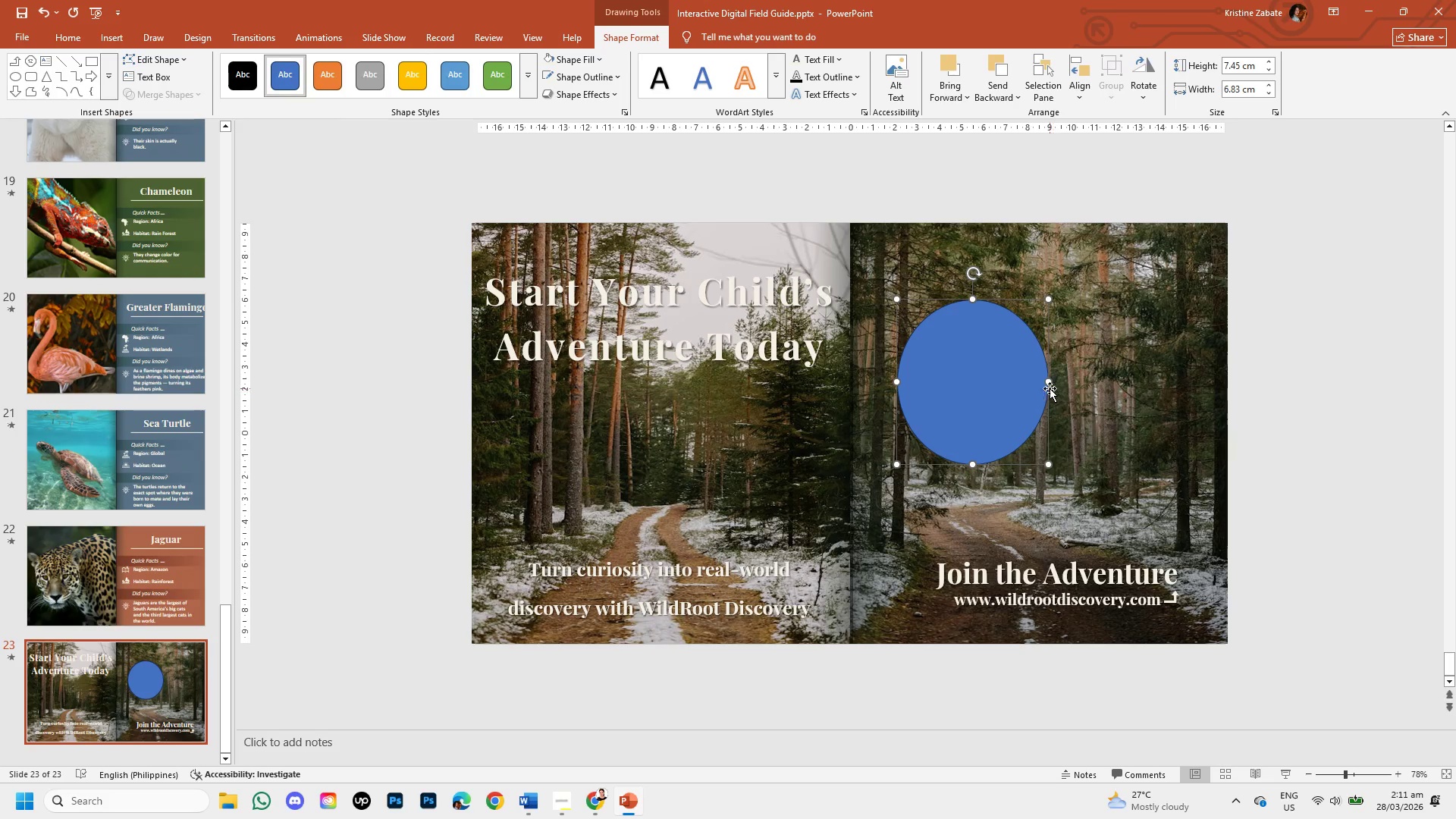 
left_click_drag(start_coordinate=[1049, 383], to_coordinate=[1075, 382])
 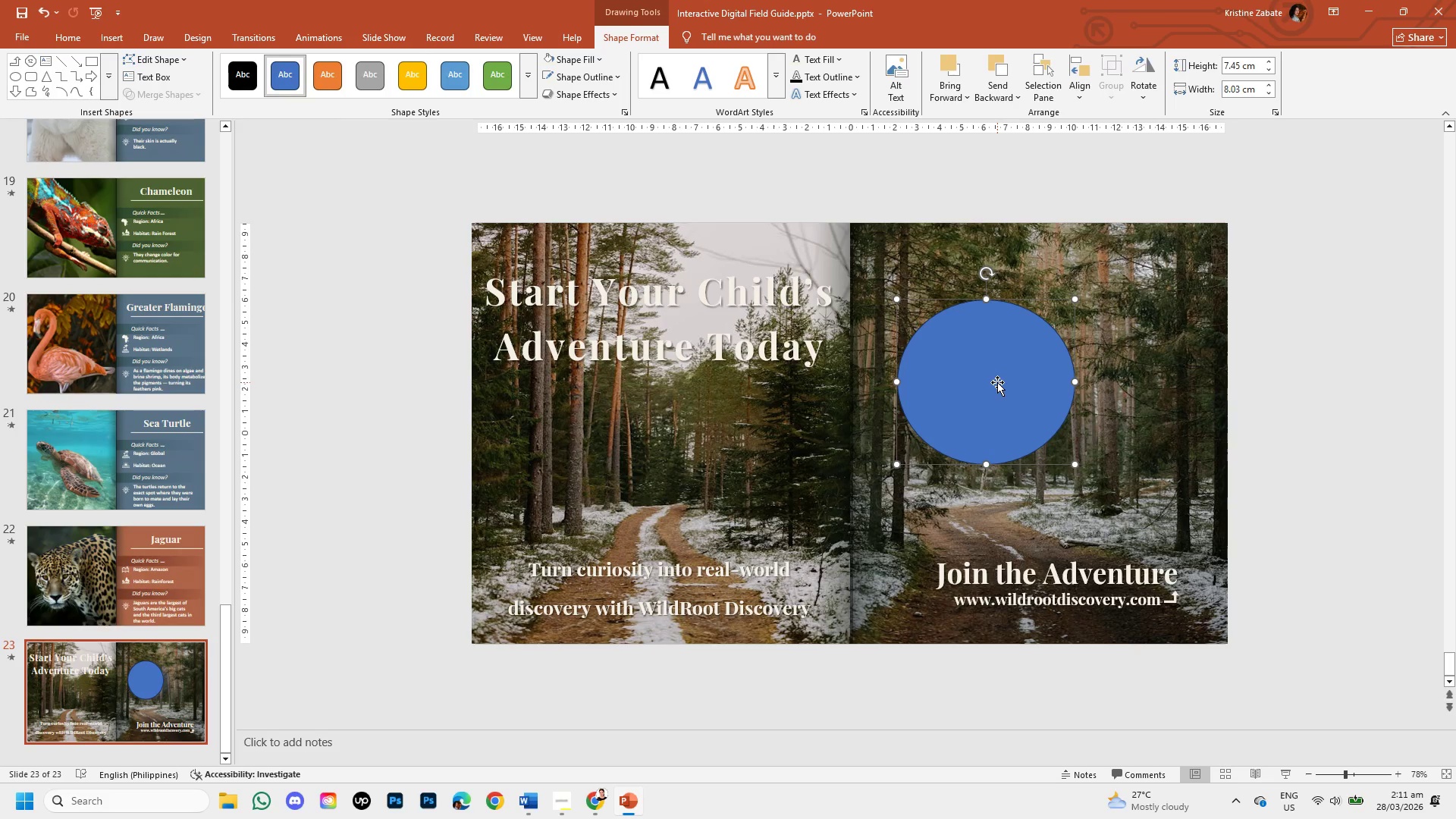 
left_click_drag(start_coordinate=[997, 382], to_coordinate=[1157, 303])
 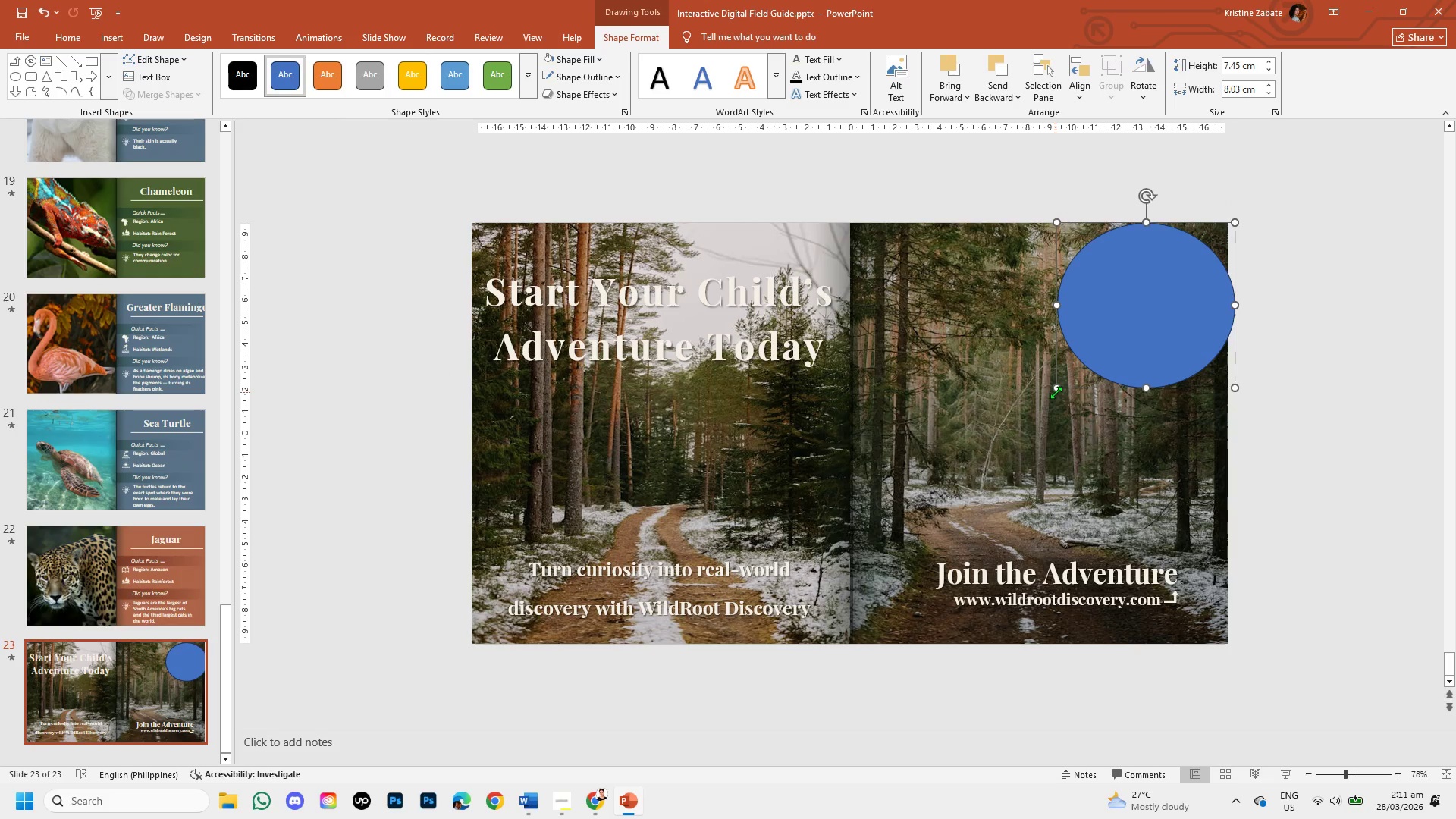 
left_click_drag(start_coordinate=[1056, 390], to_coordinate=[1114, 328])
 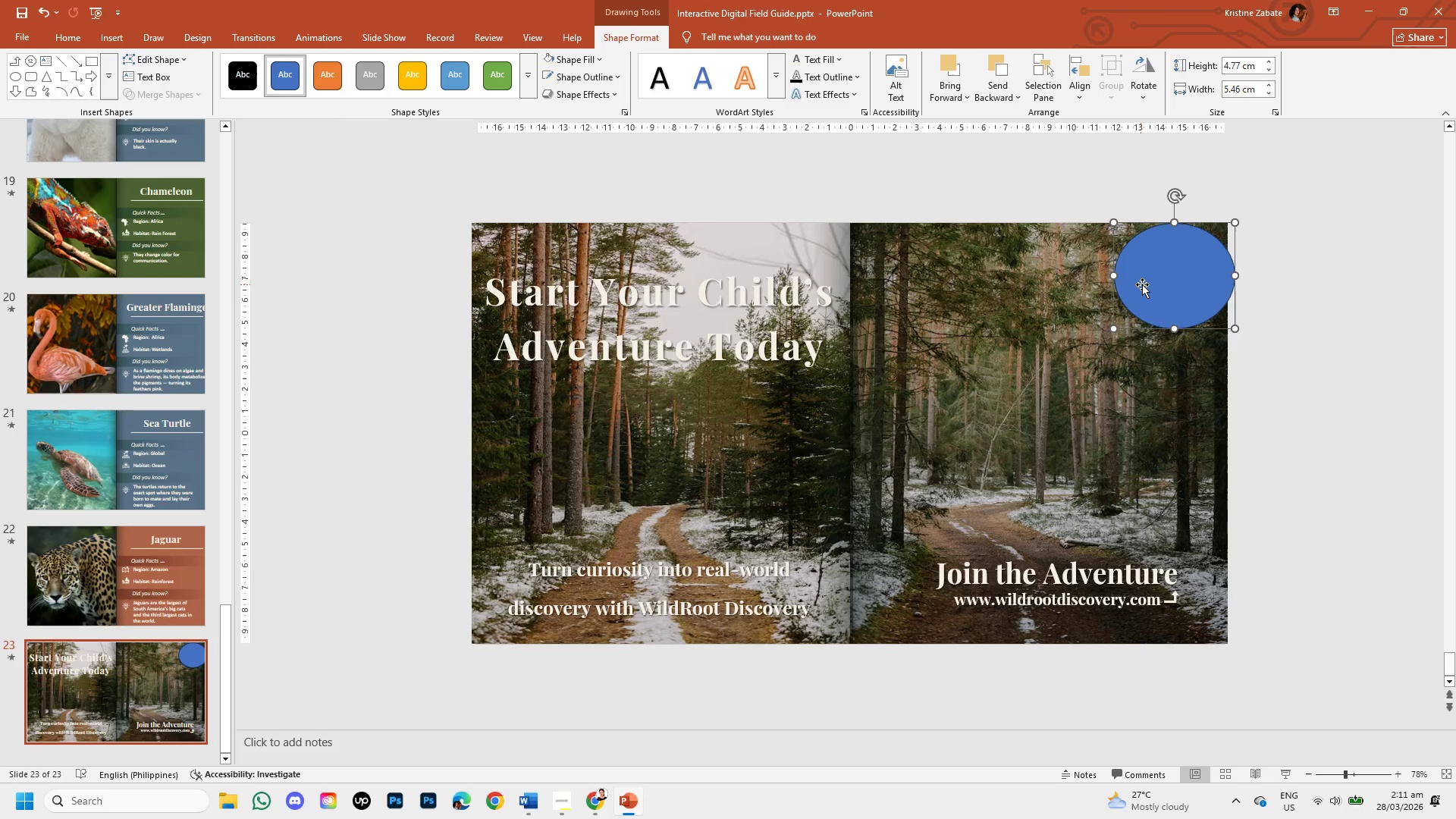 
left_click_drag(start_coordinate=[1144, 284], to_coordinate=[1124, 284])
 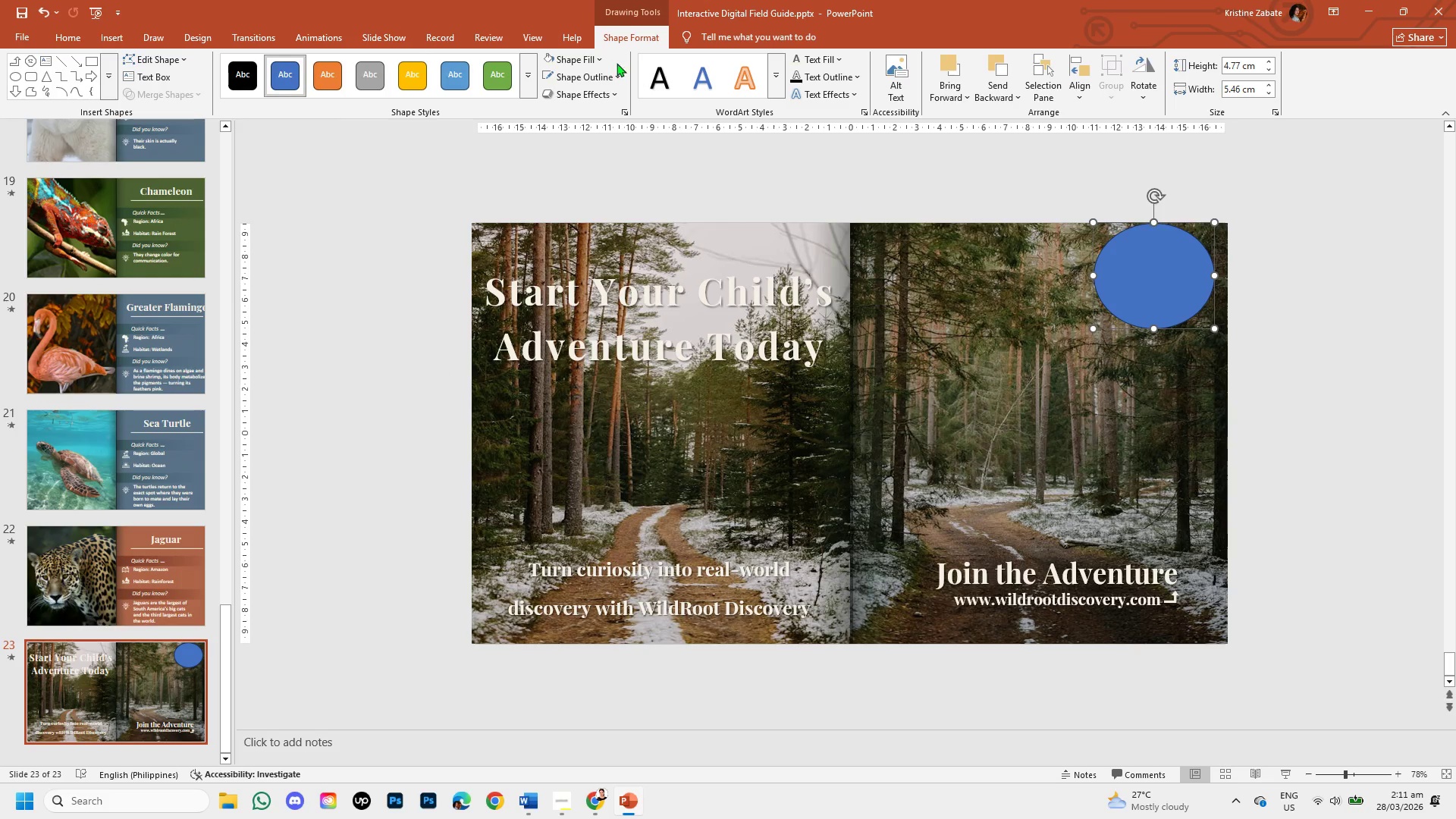 
left_click([601, 60])
 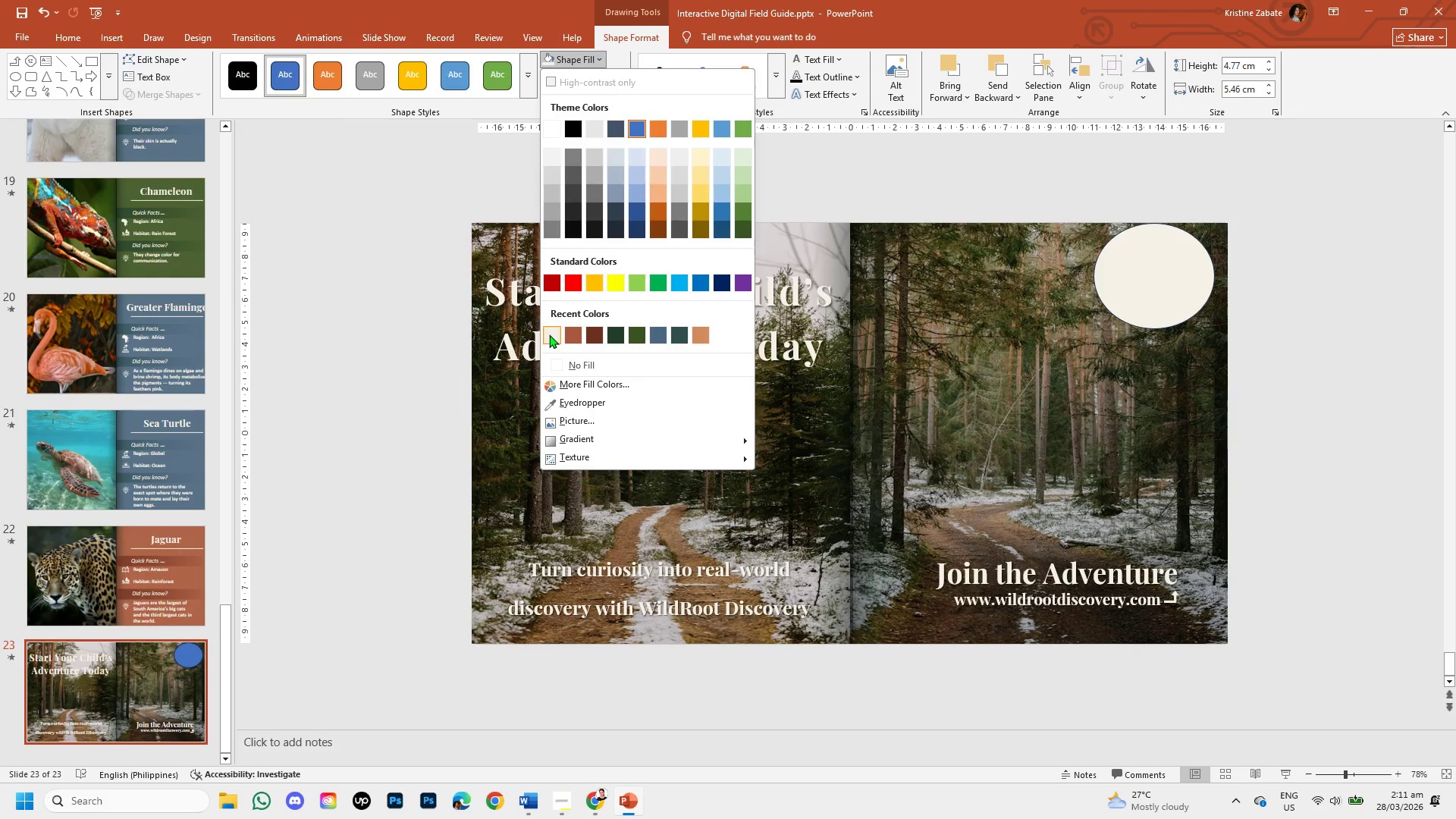 
left_click([549, 334])
 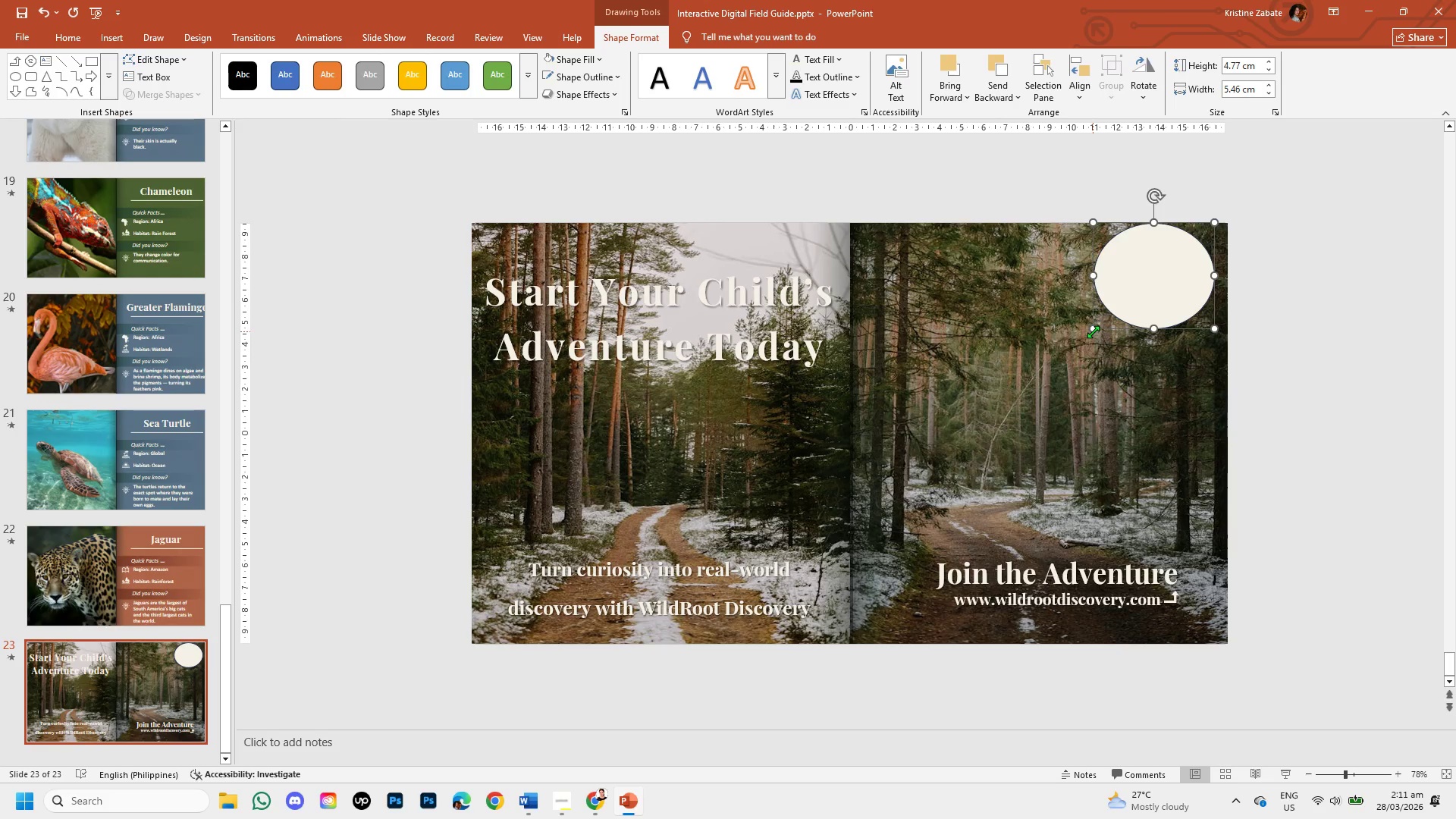 
left_click_drag(start_coordinate=[1093, 331], to_coordinate=[1123, 300])
 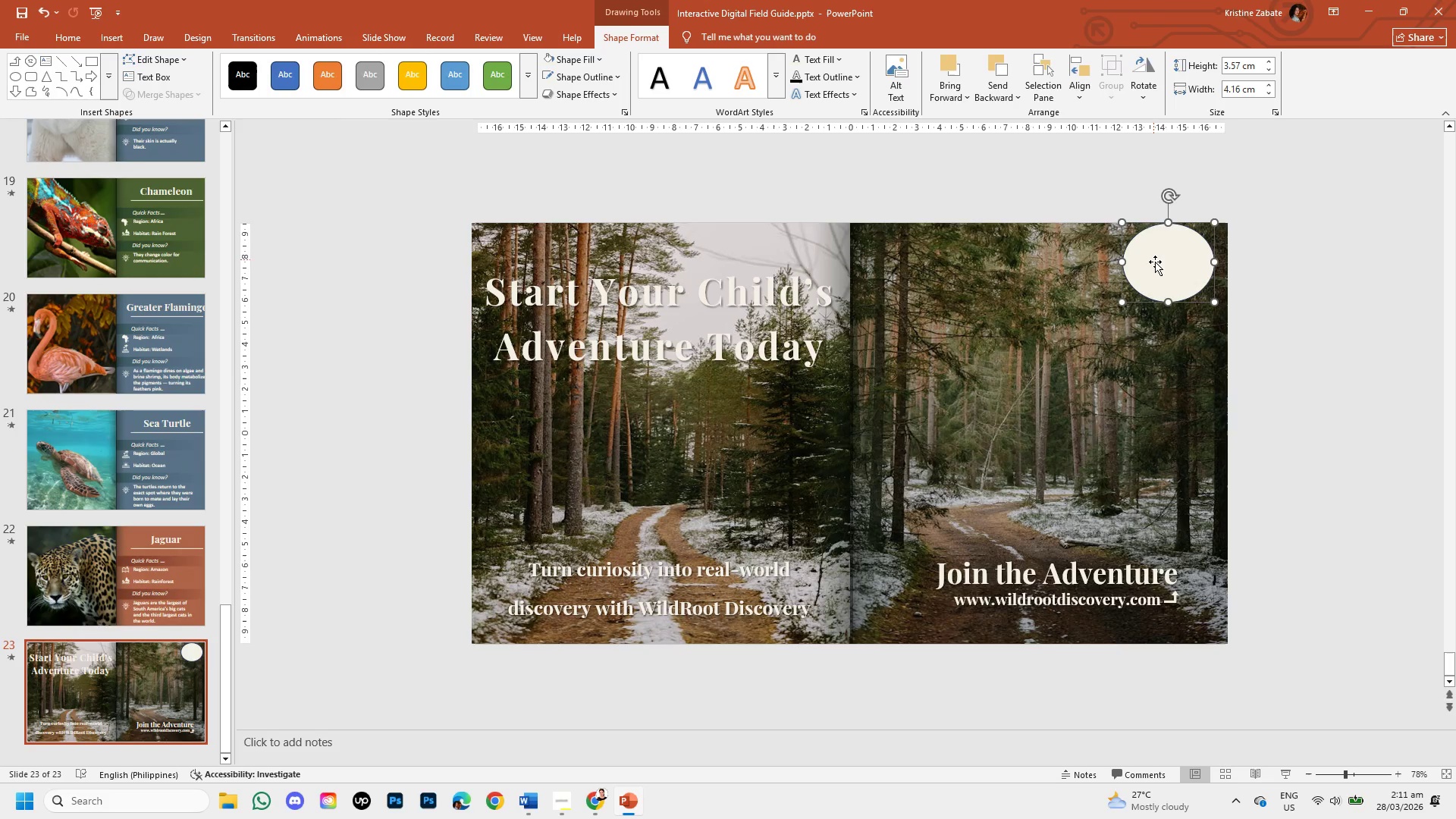 
left_click_drag(start_coordinate=[1155, 262], to_coordinate=[1168, 259])
 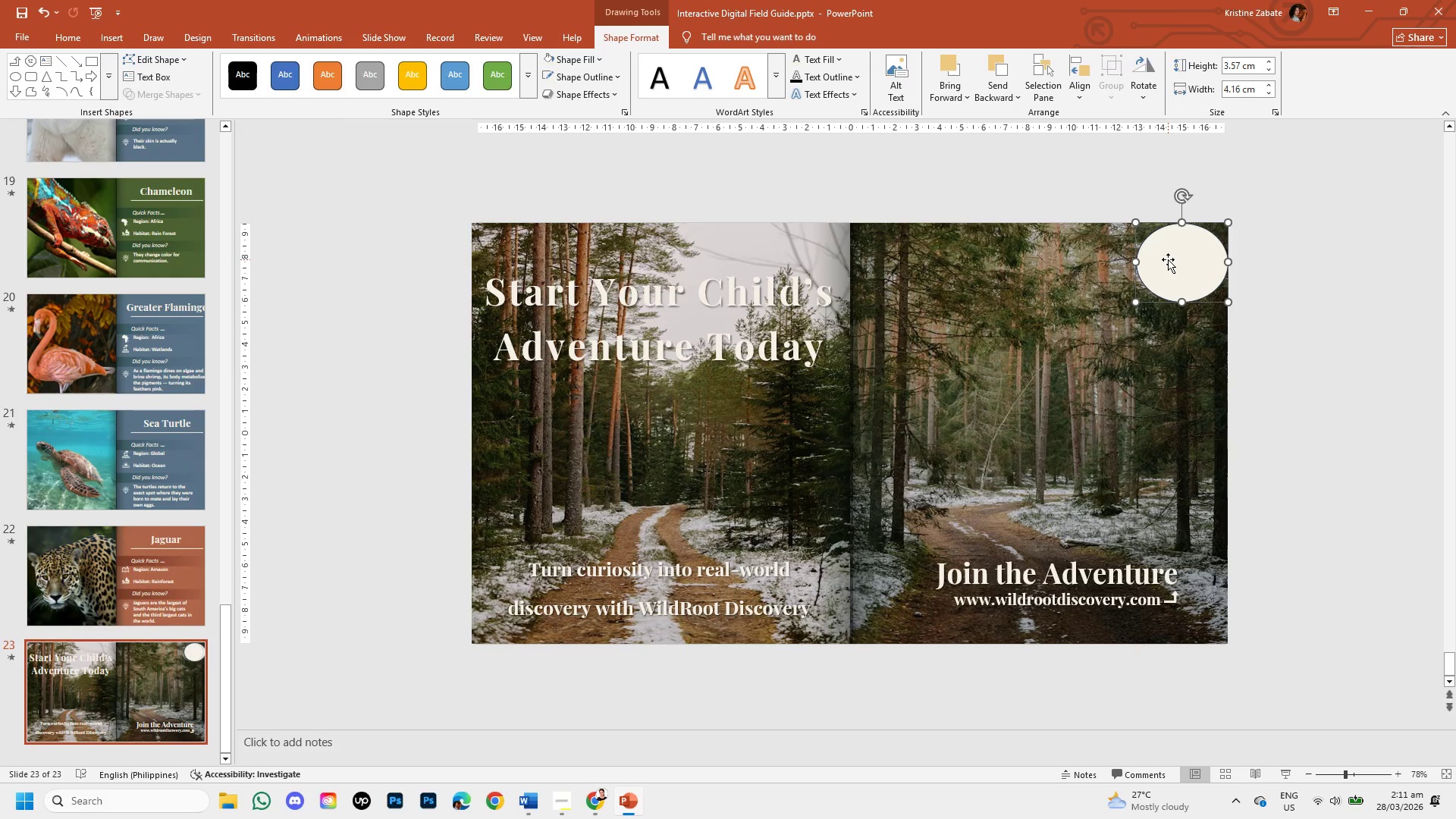 
left_click([1168, 259])
 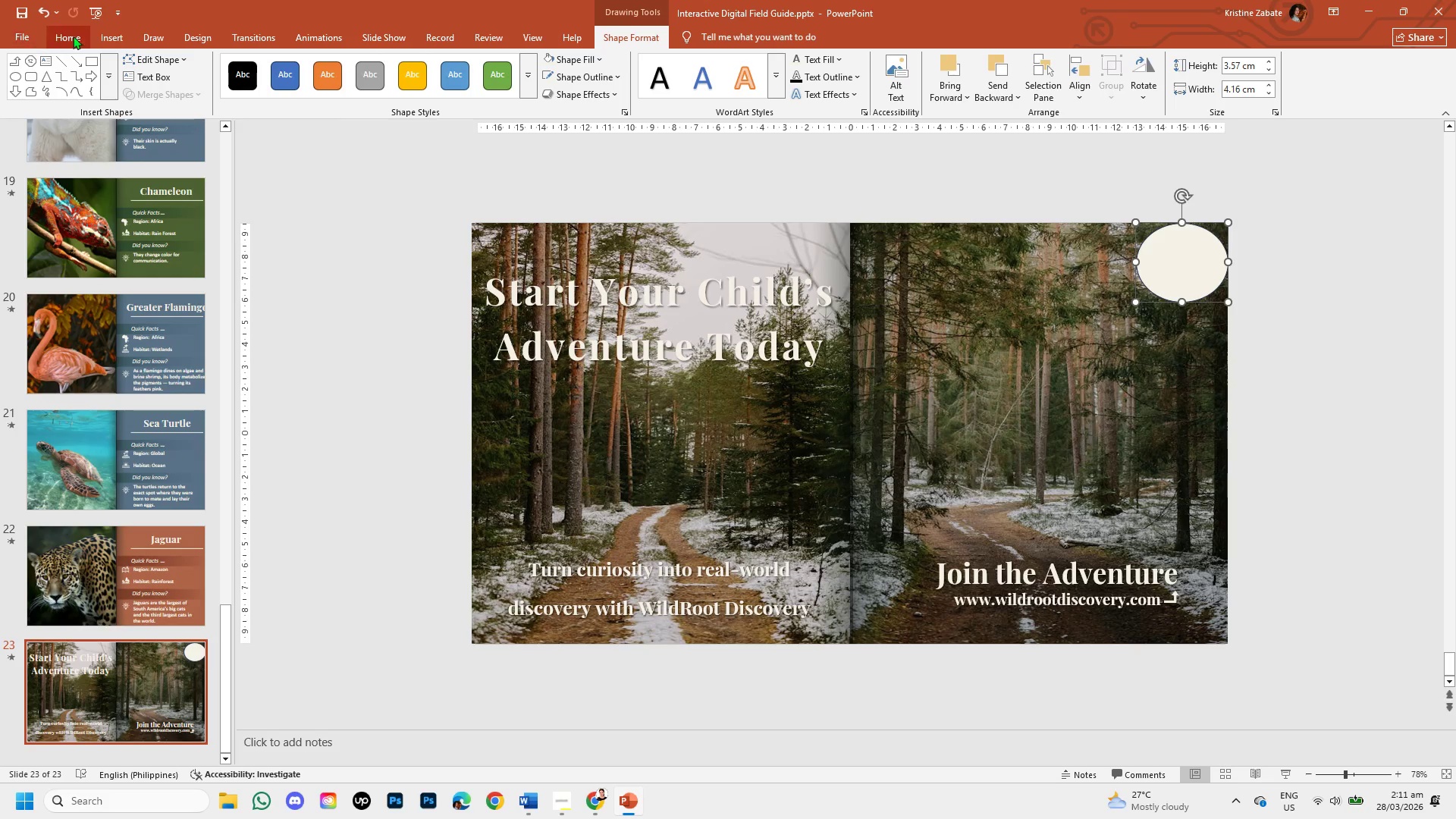 
left_click([107, 35])
 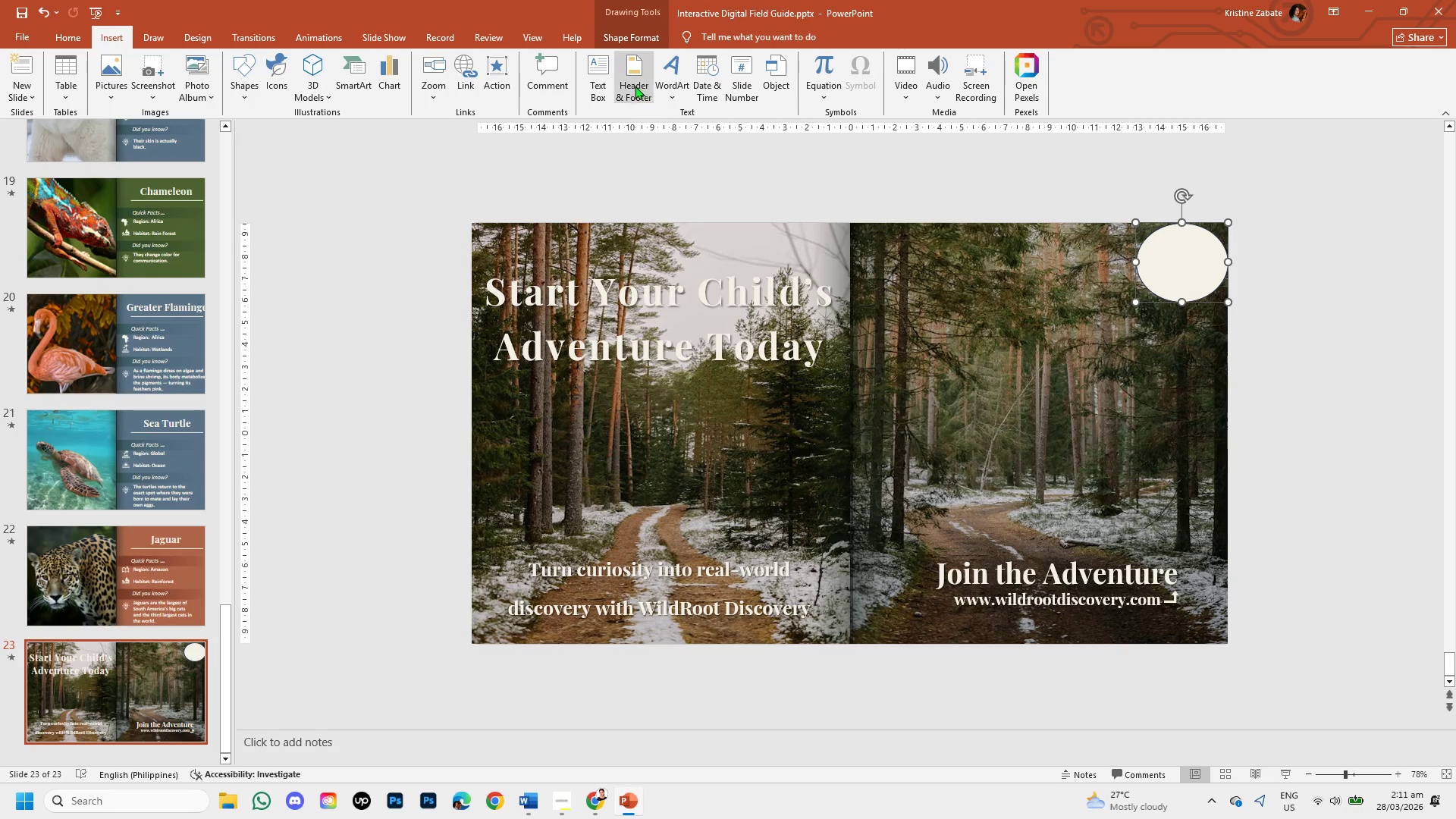 
left_click([604, 87])
 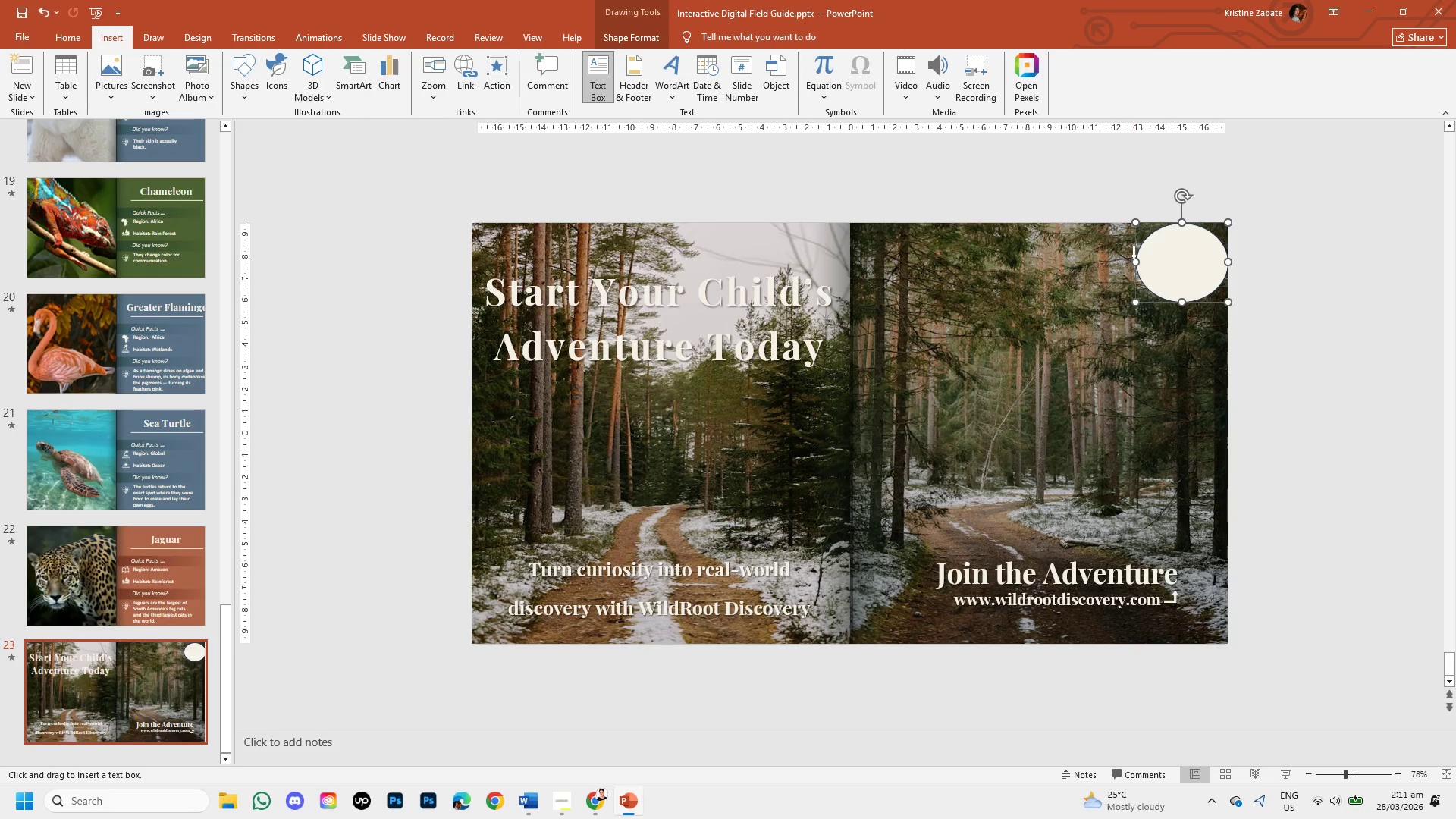 
left_click_drag(start_coordinate=[1143, 259], to_coordinate=[1215, 279])
 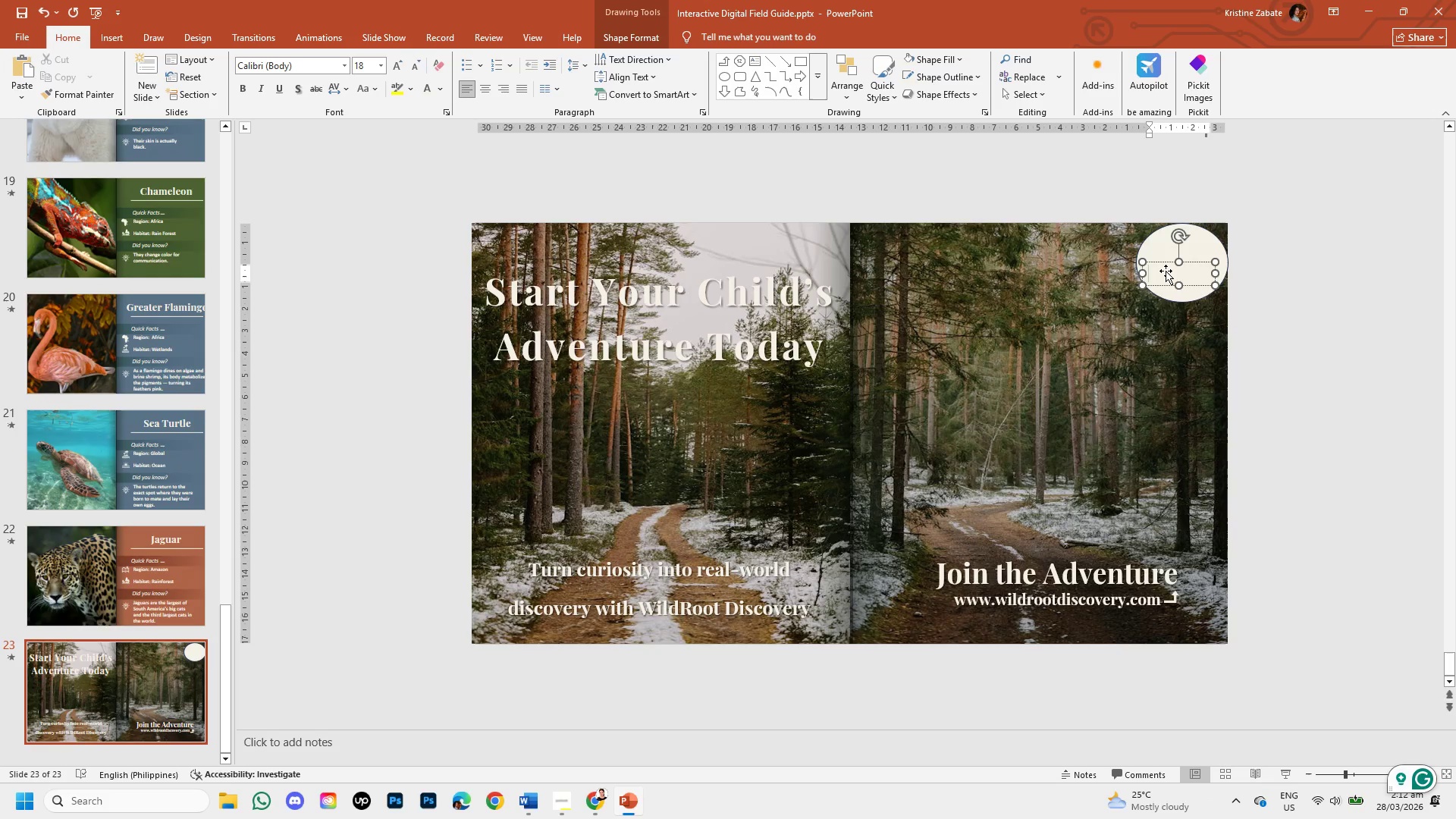 
wait(5.17)
 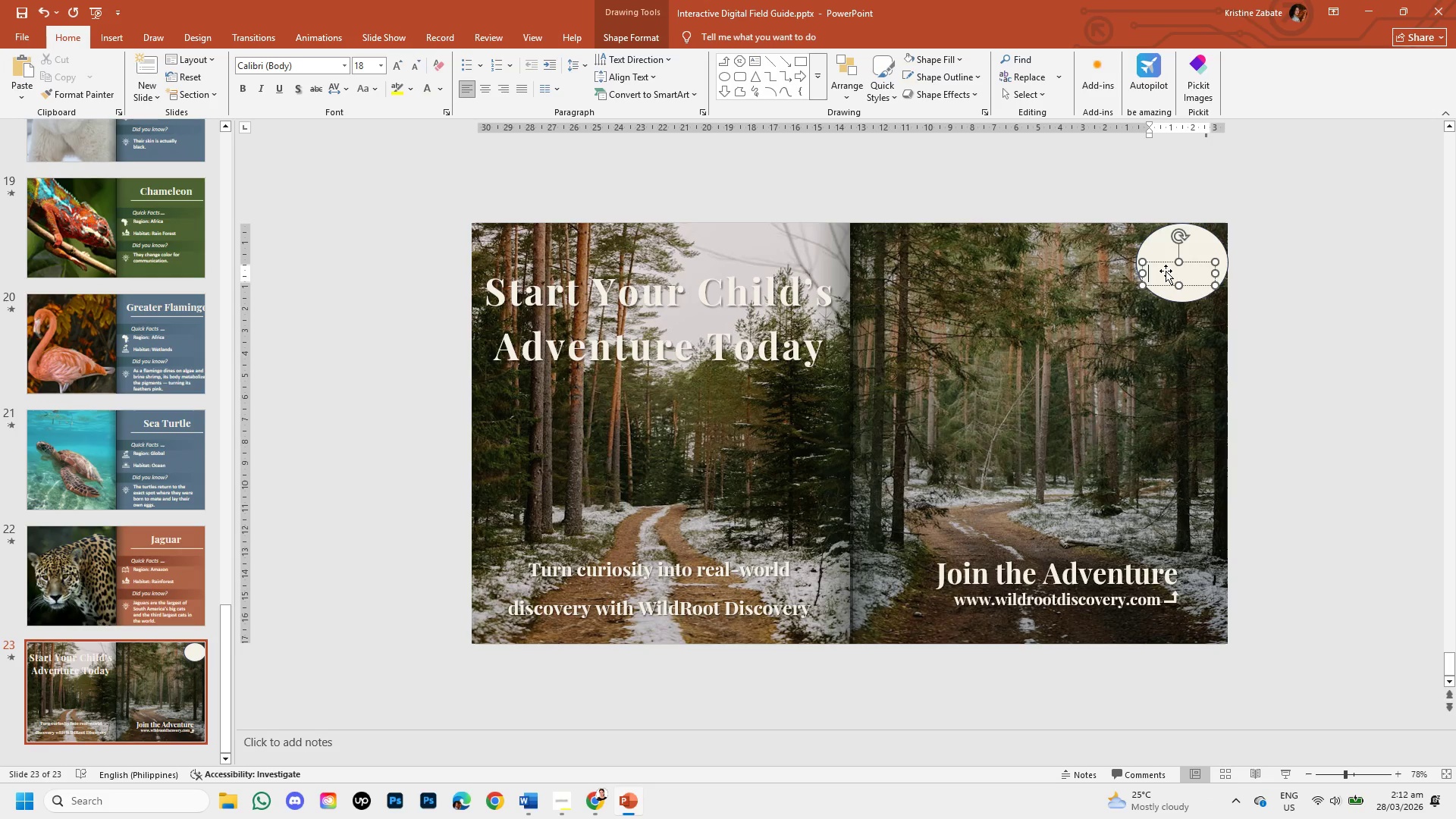 
type(GE)
key(Backspace)
type(et Your First Box)
 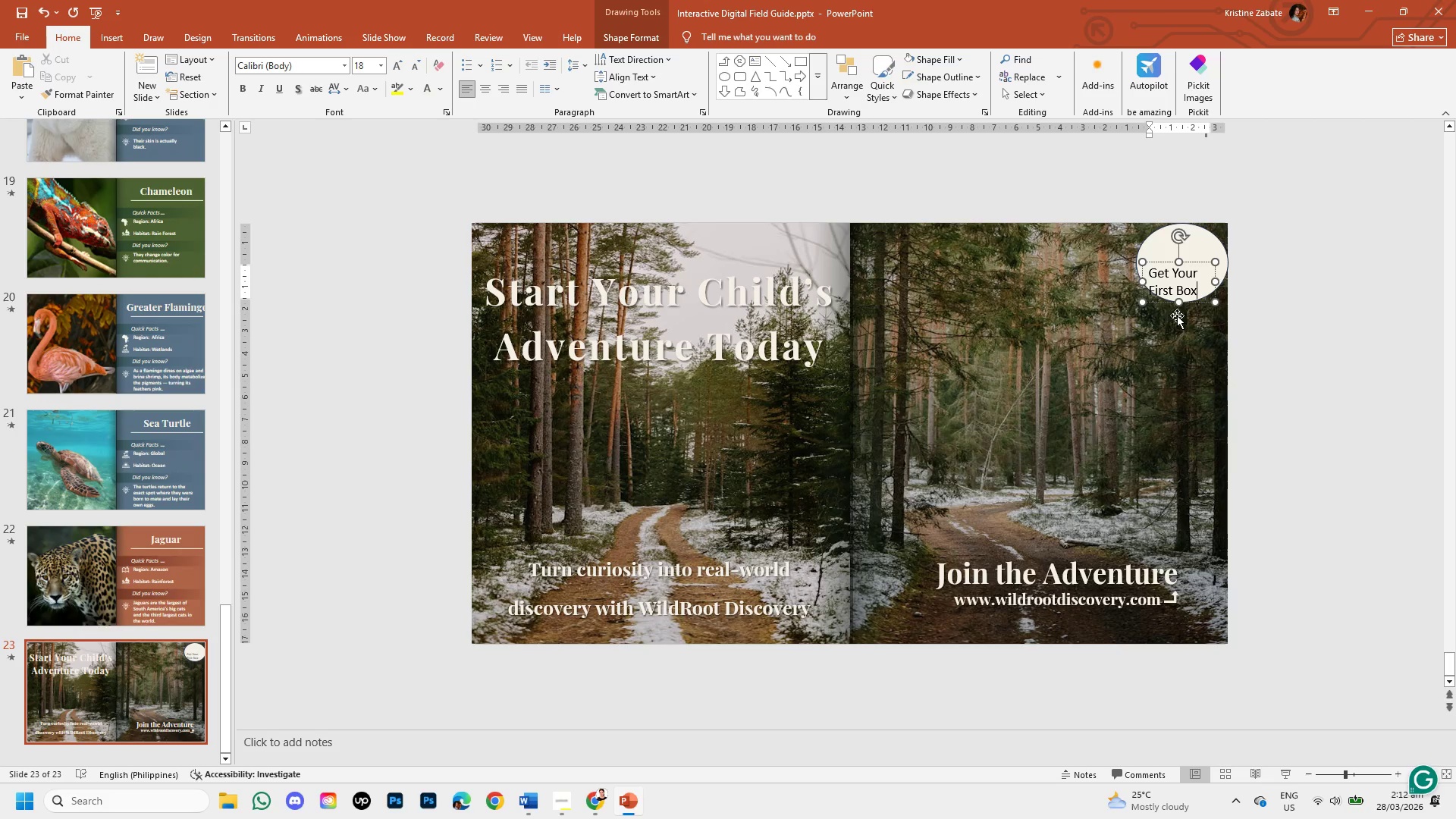 
left_click_drag(start_coordinate=[1169, 304], to_coordinate=[1177, 287])
 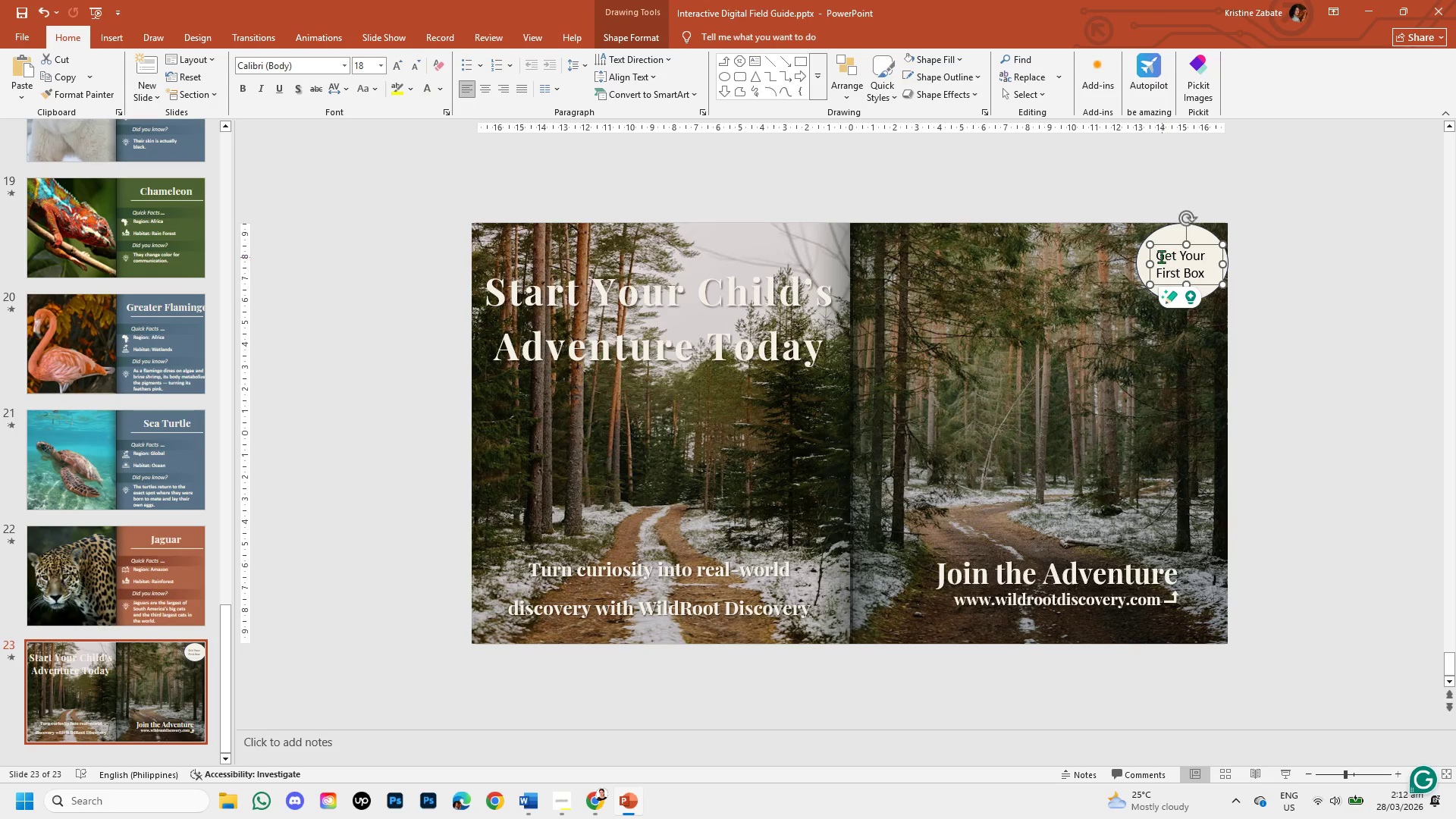 
left_click([1159, 254])
 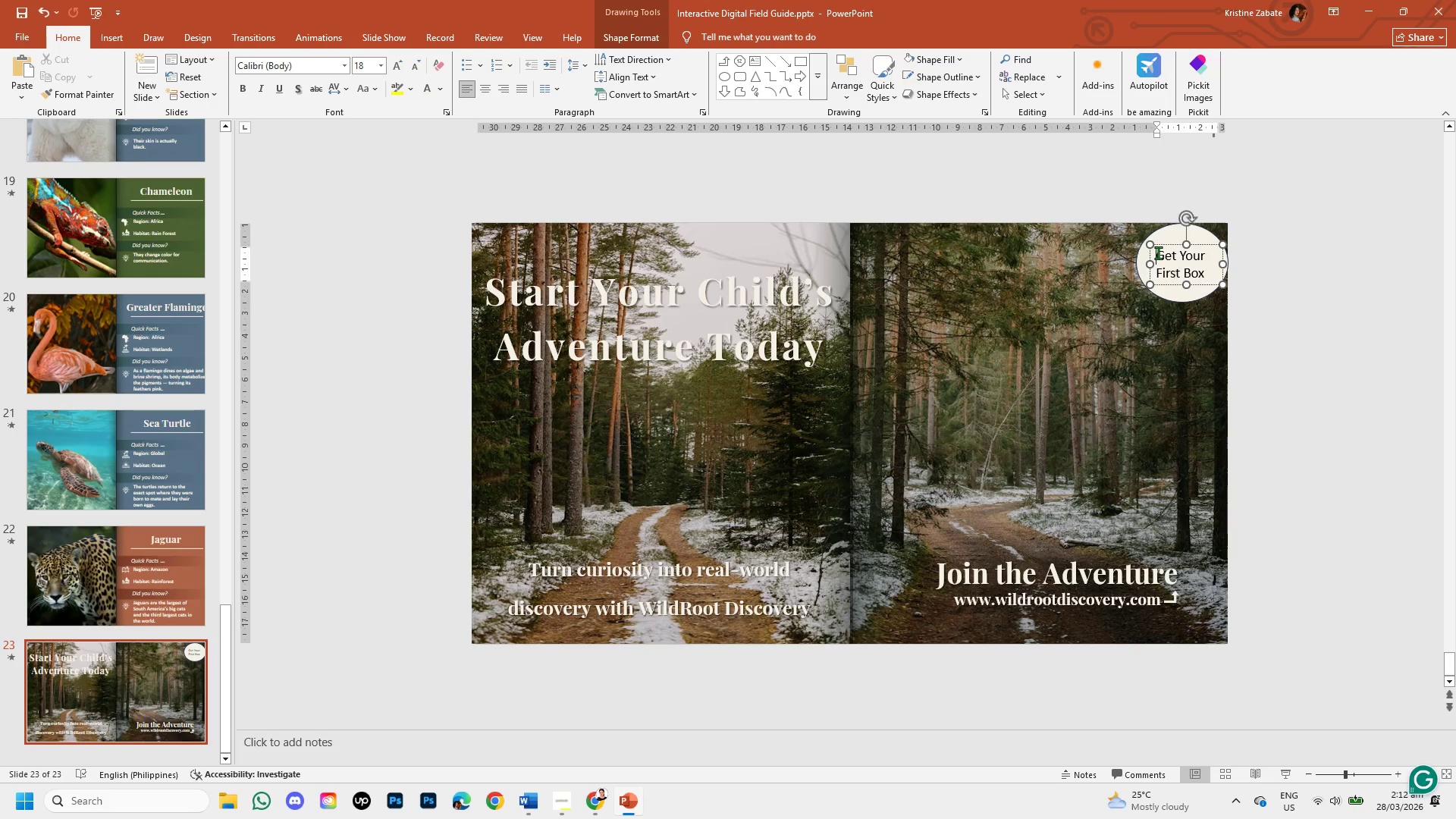 
left_click_drag(start_coordinate=[1158, 253], to_coordinate=[1206, 270])
 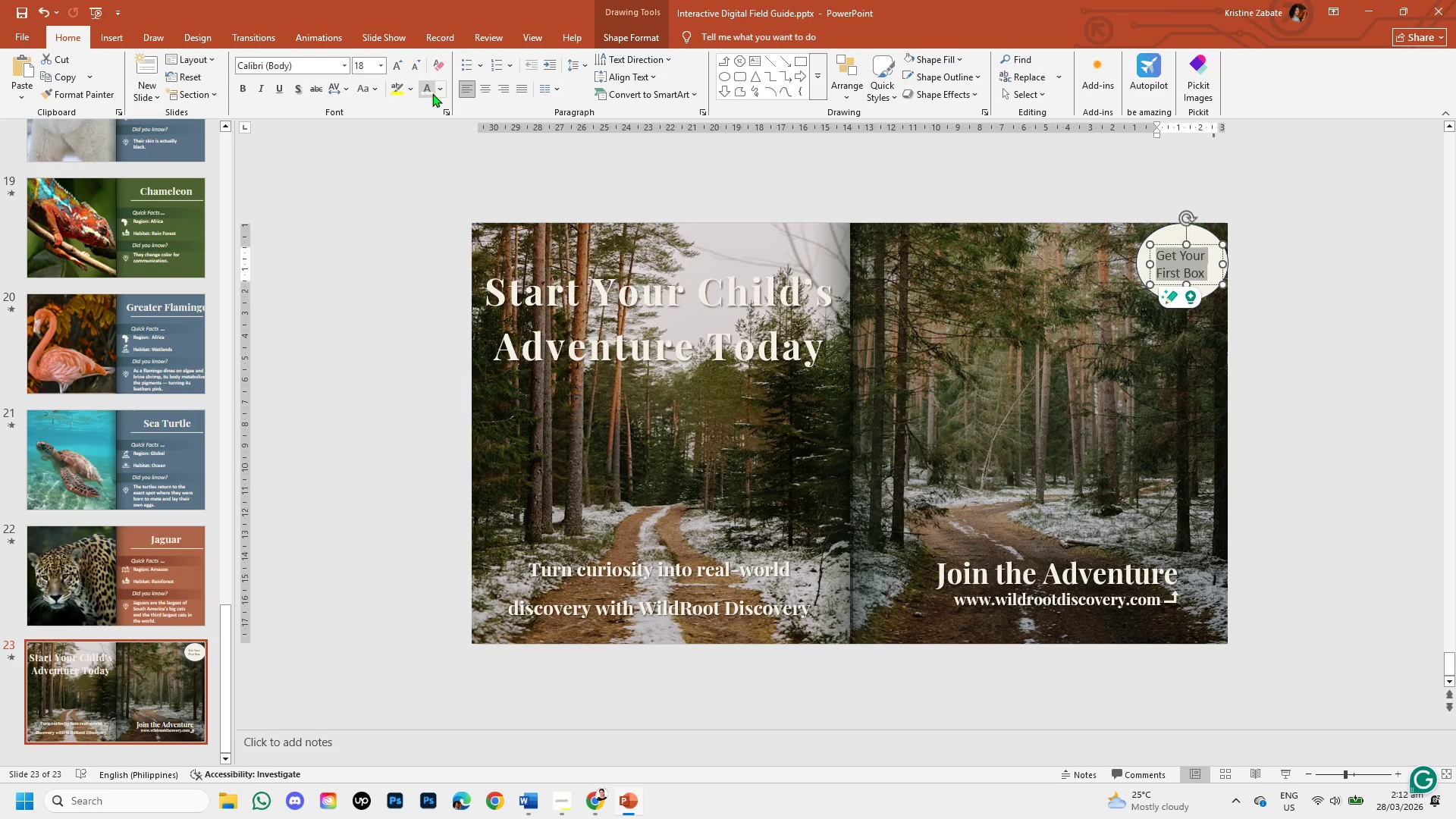 
left_click([438, 93])
 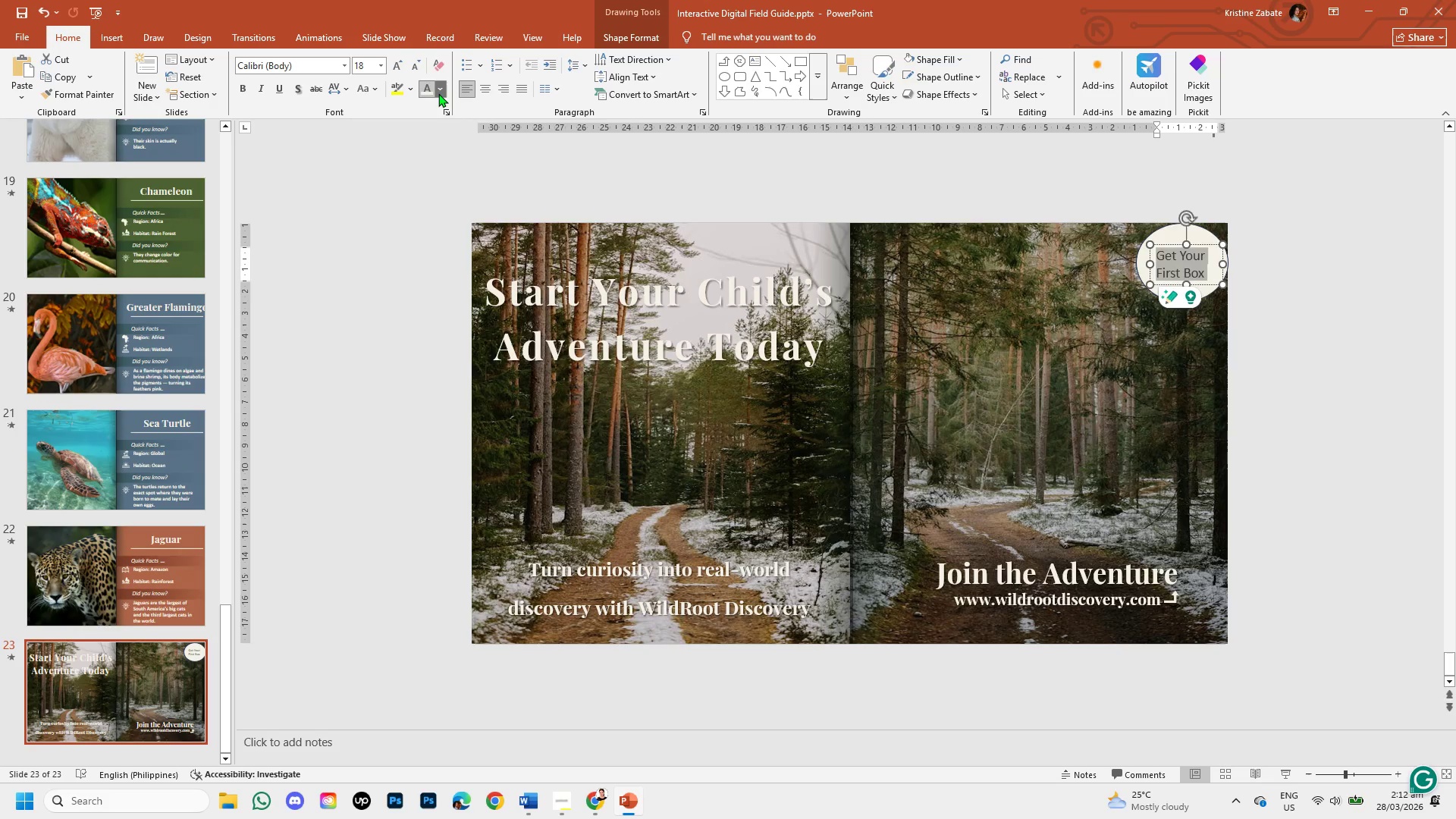 
mouse_move([442, 102])
 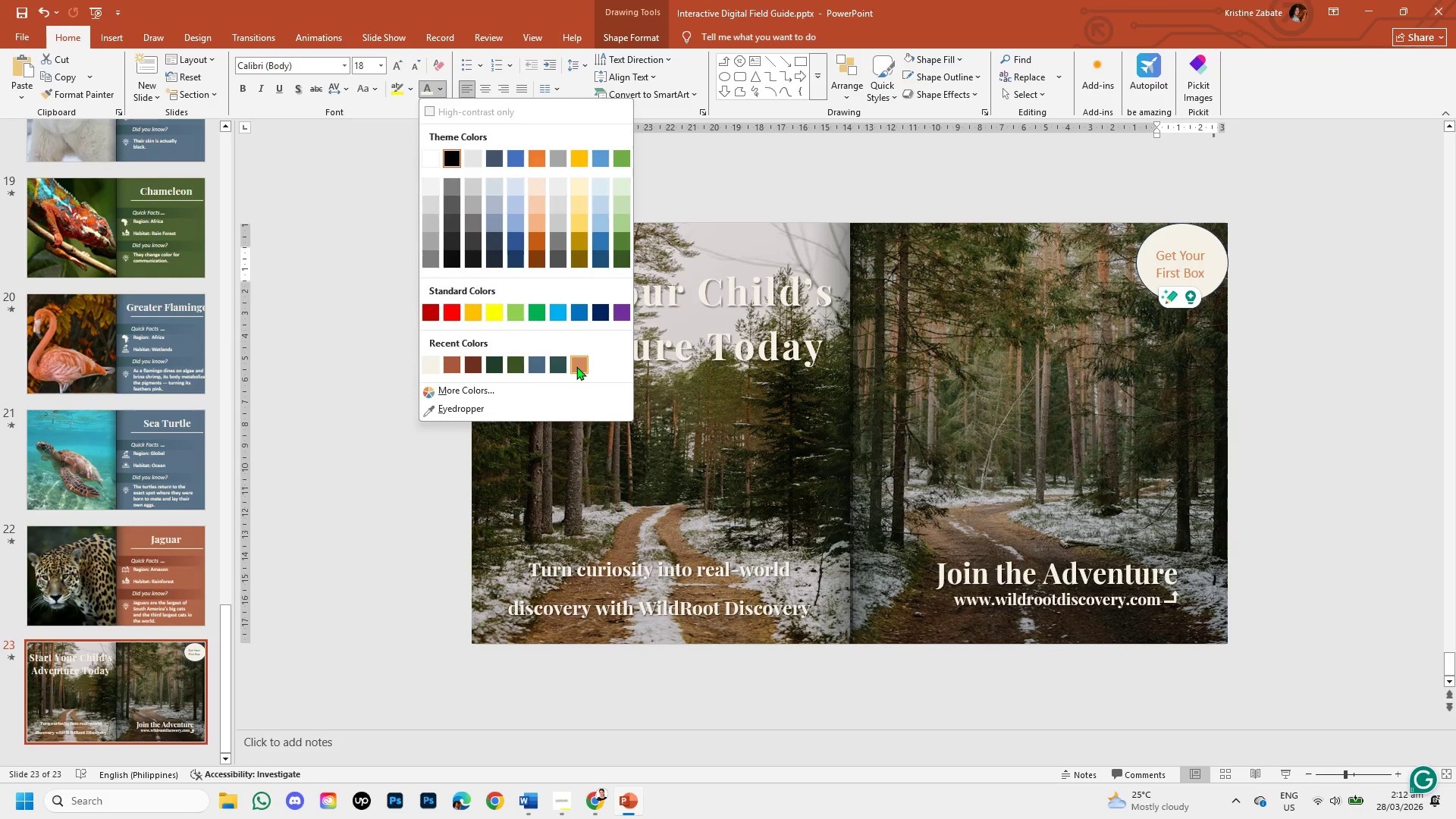 
left_click([576, 366])
 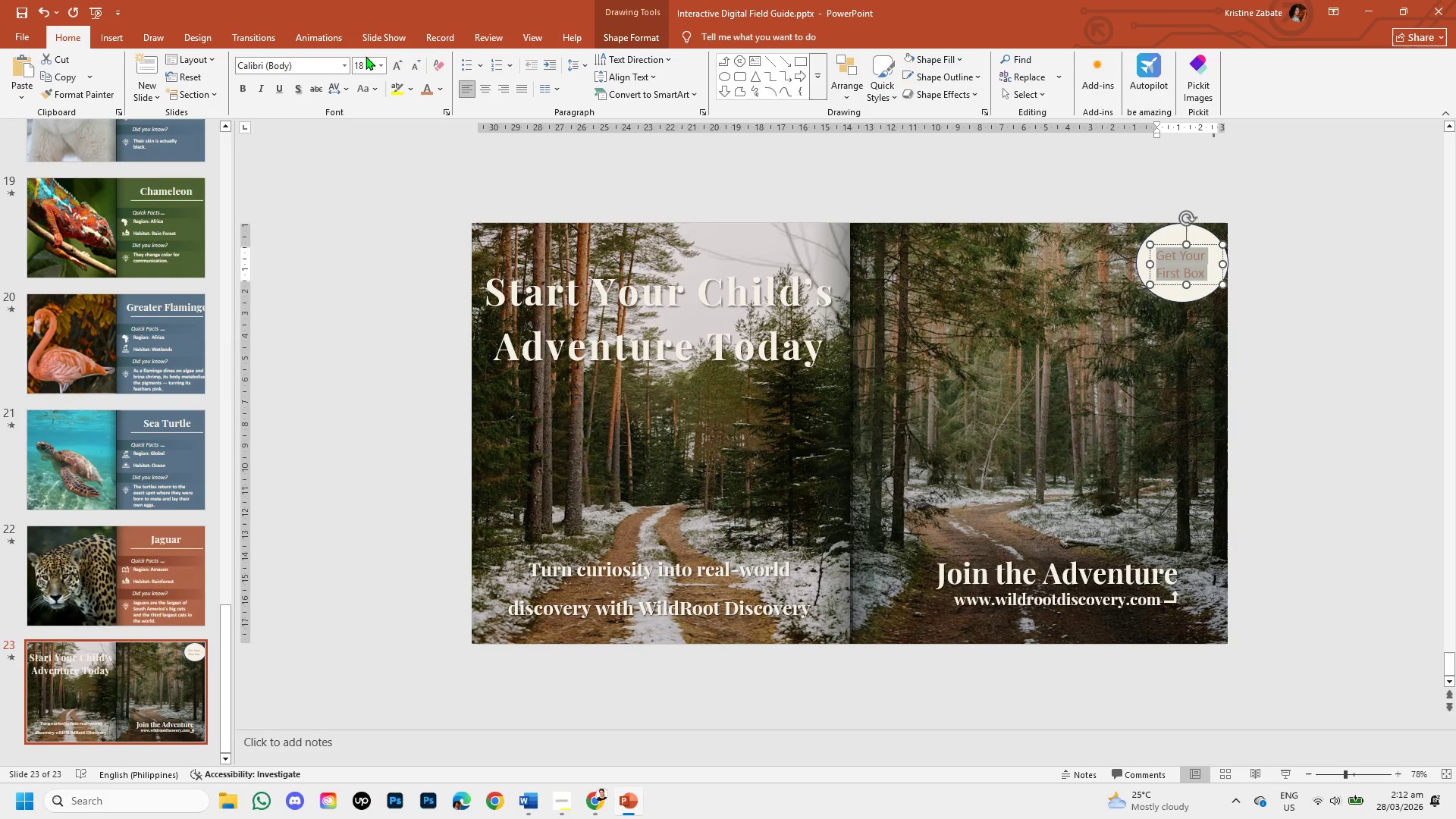 
left_click_drag(start_coordinate=[344, 68], to_coordinate=[288, 157])
 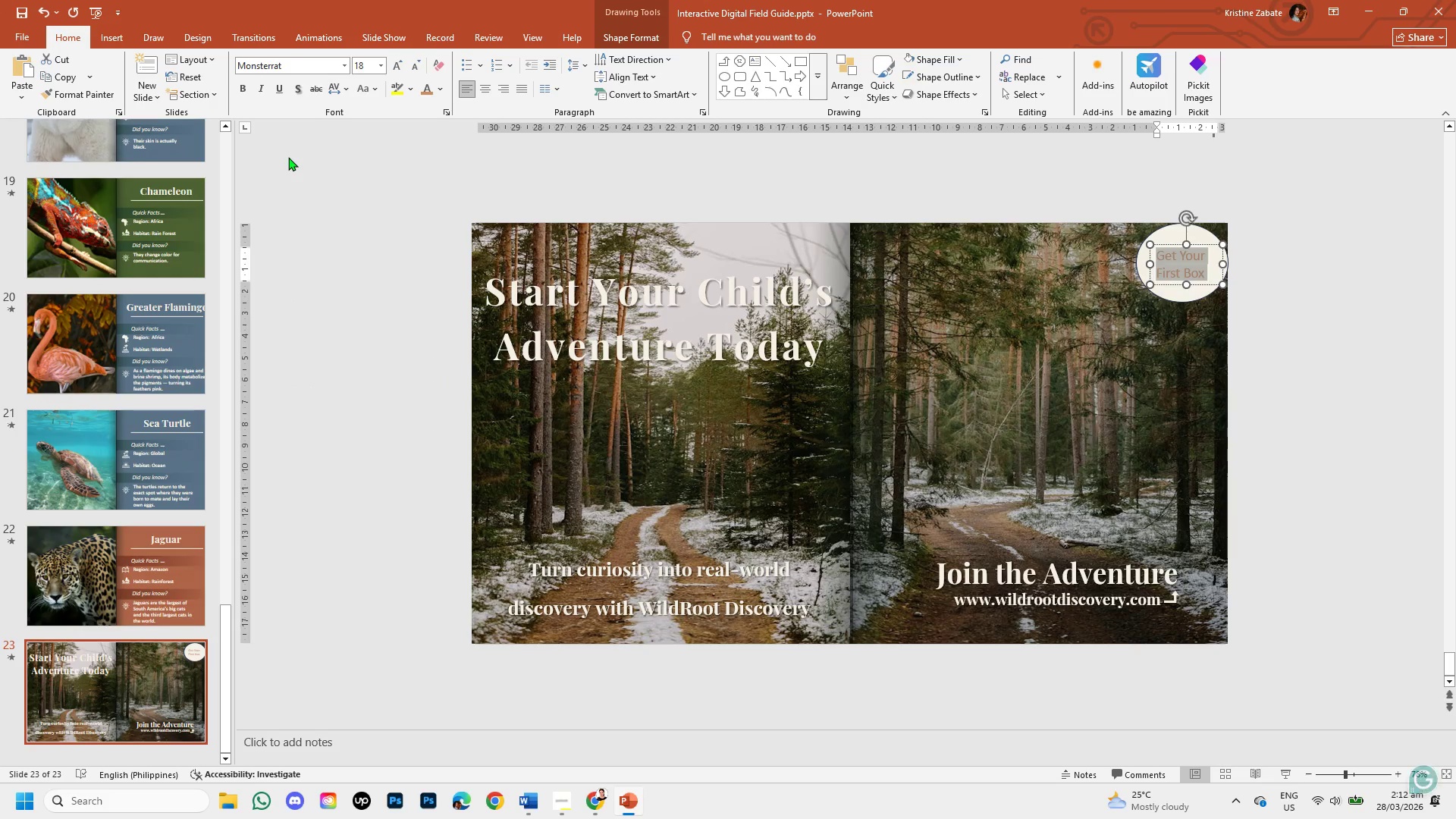 
left_click([288, 157])
 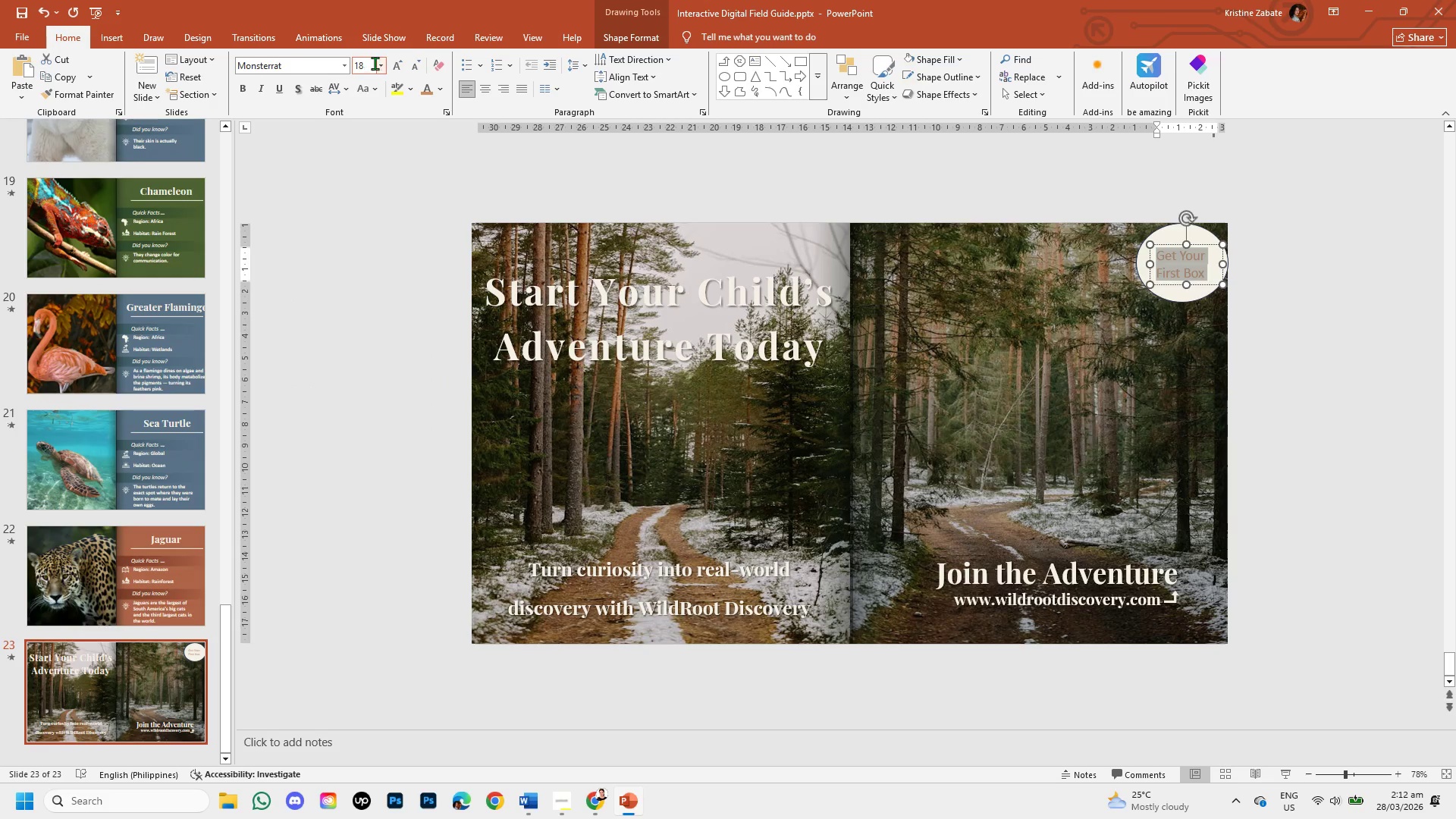 
left_click([397, 67])
 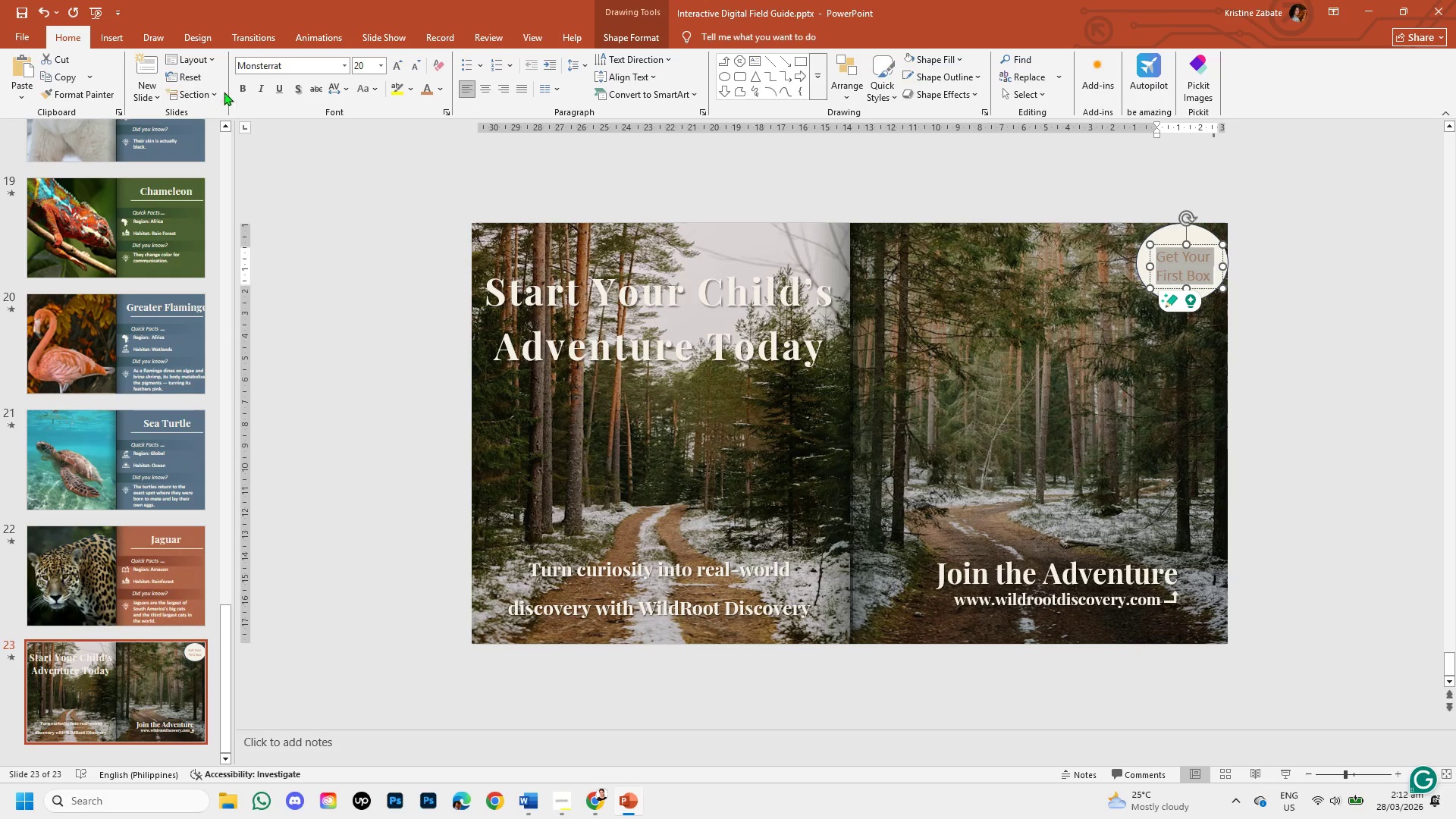 
left_click([245, 92])
 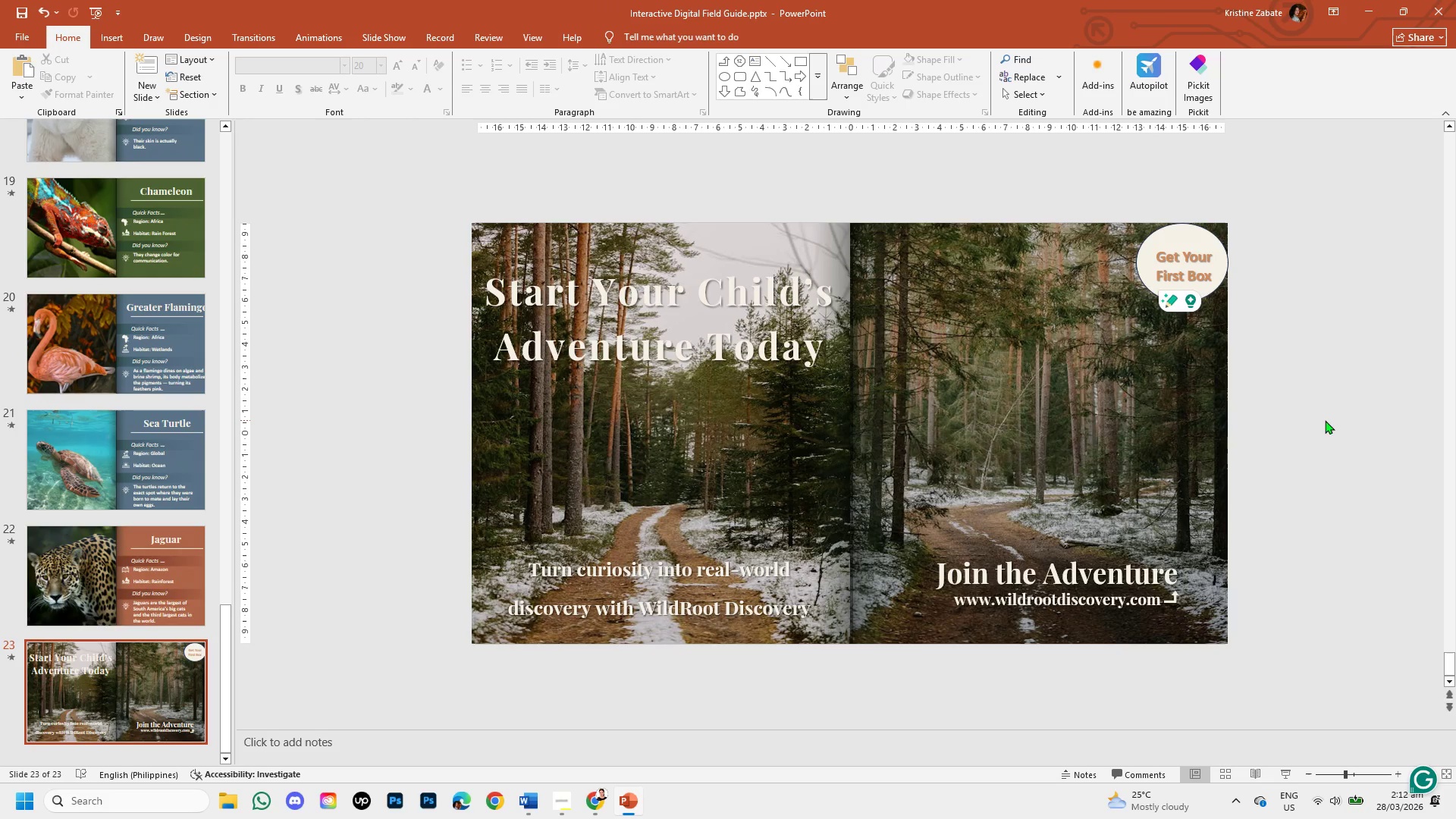 
left_click([1195, 271])
 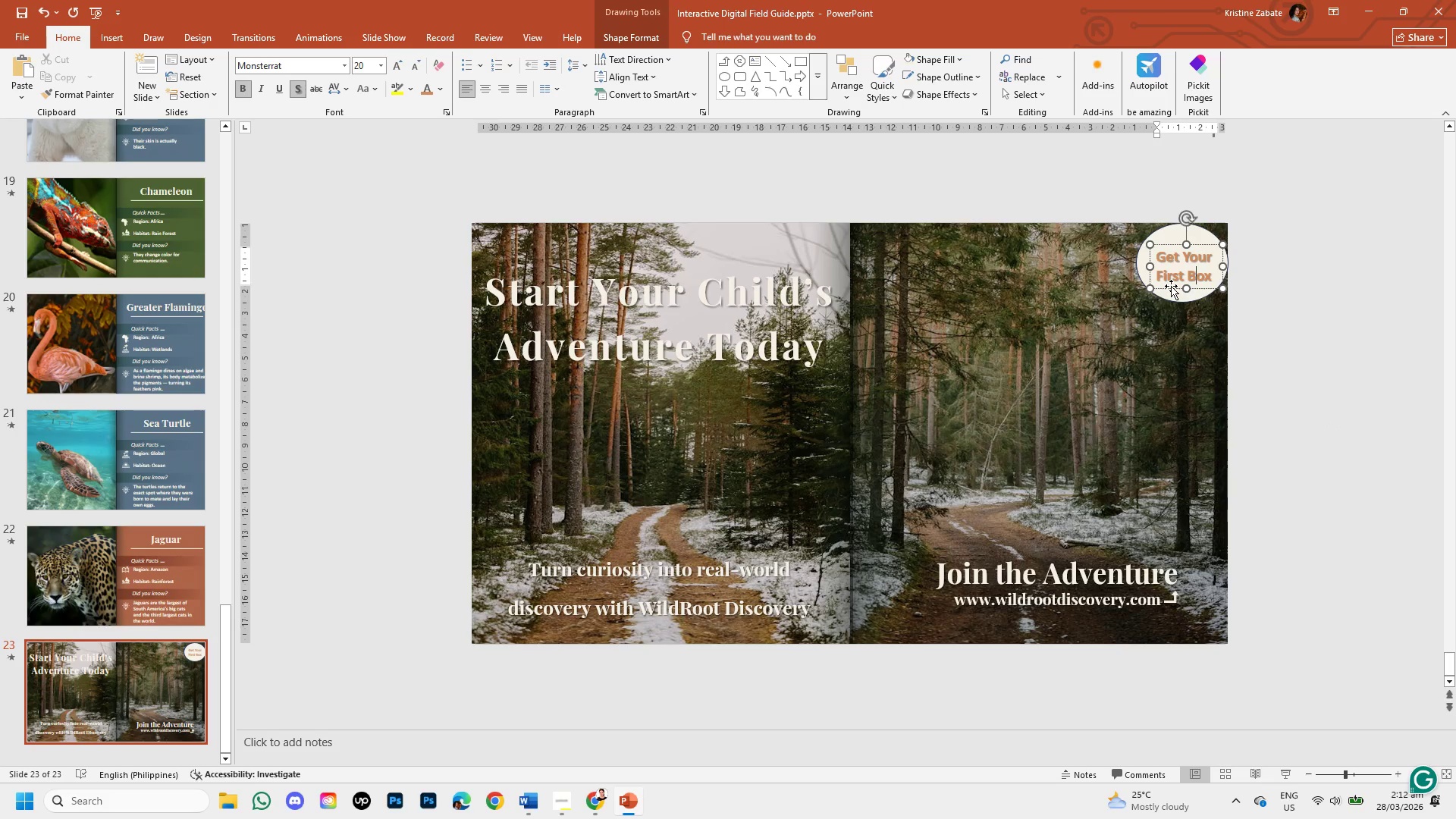 
left_click_drag(start_coordinate=[1171, 286], to_coordinate=[1169, 280])
 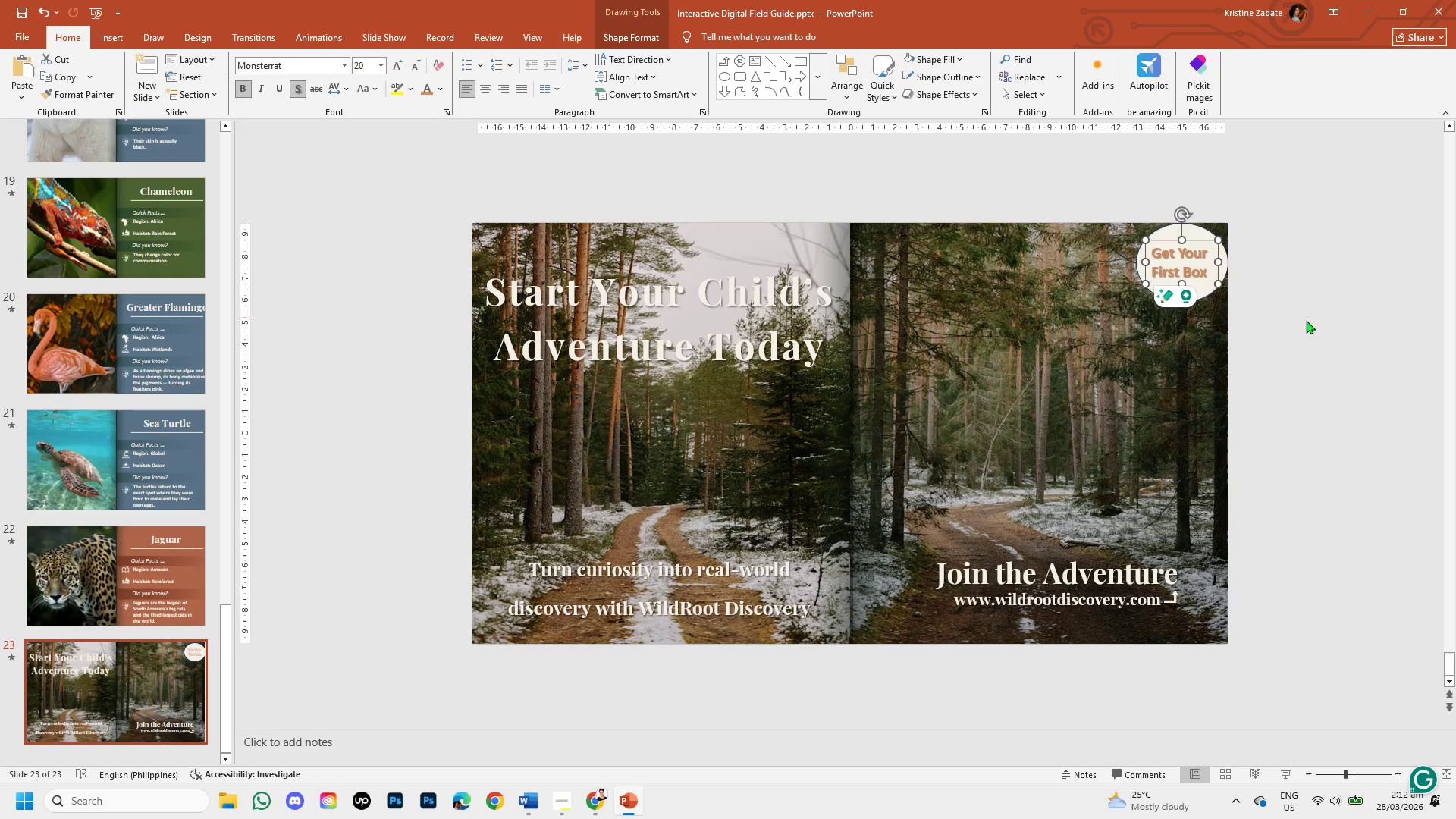 
left_click([1307, 321])
 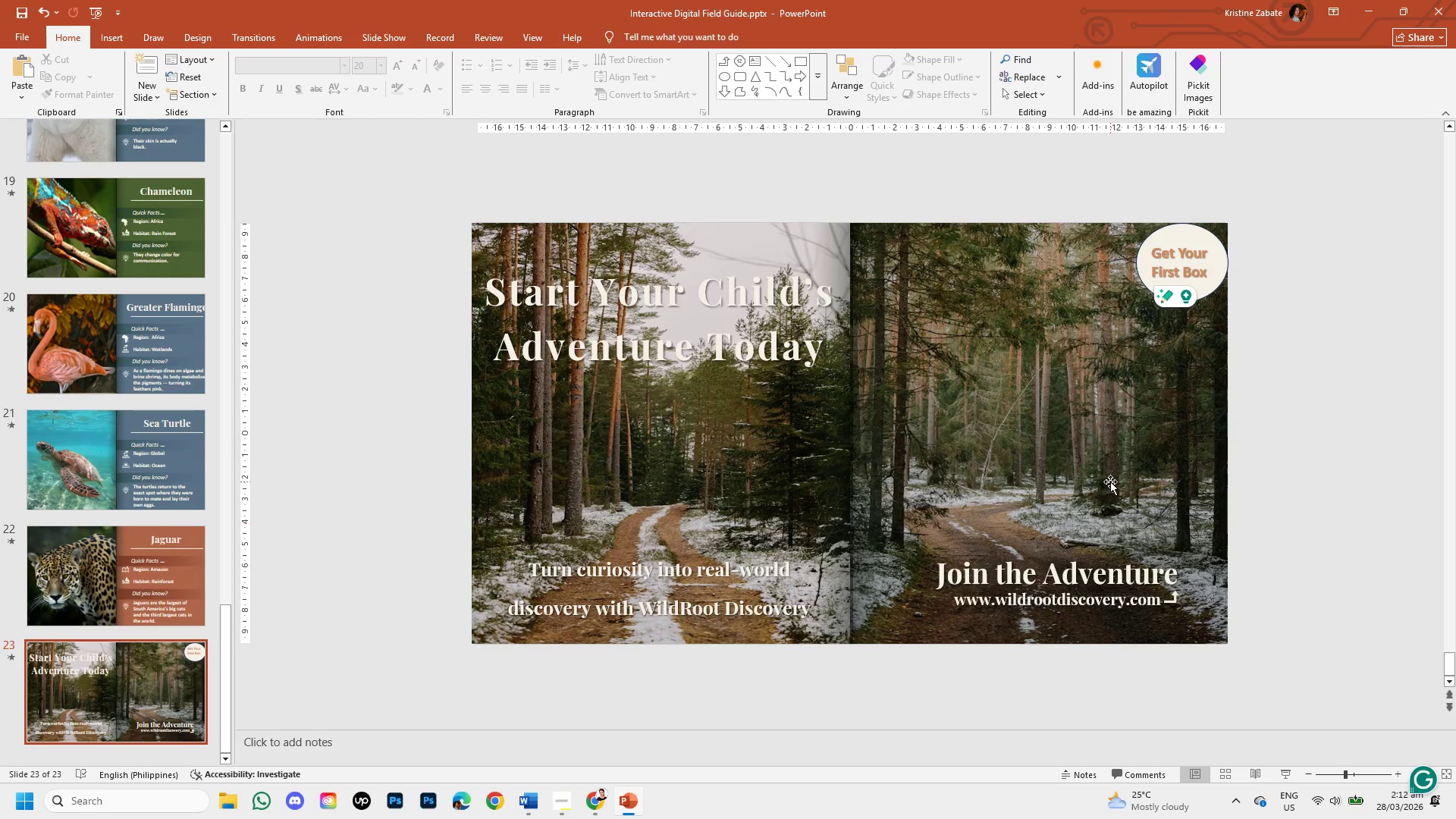 
left_click([1110, 482])
 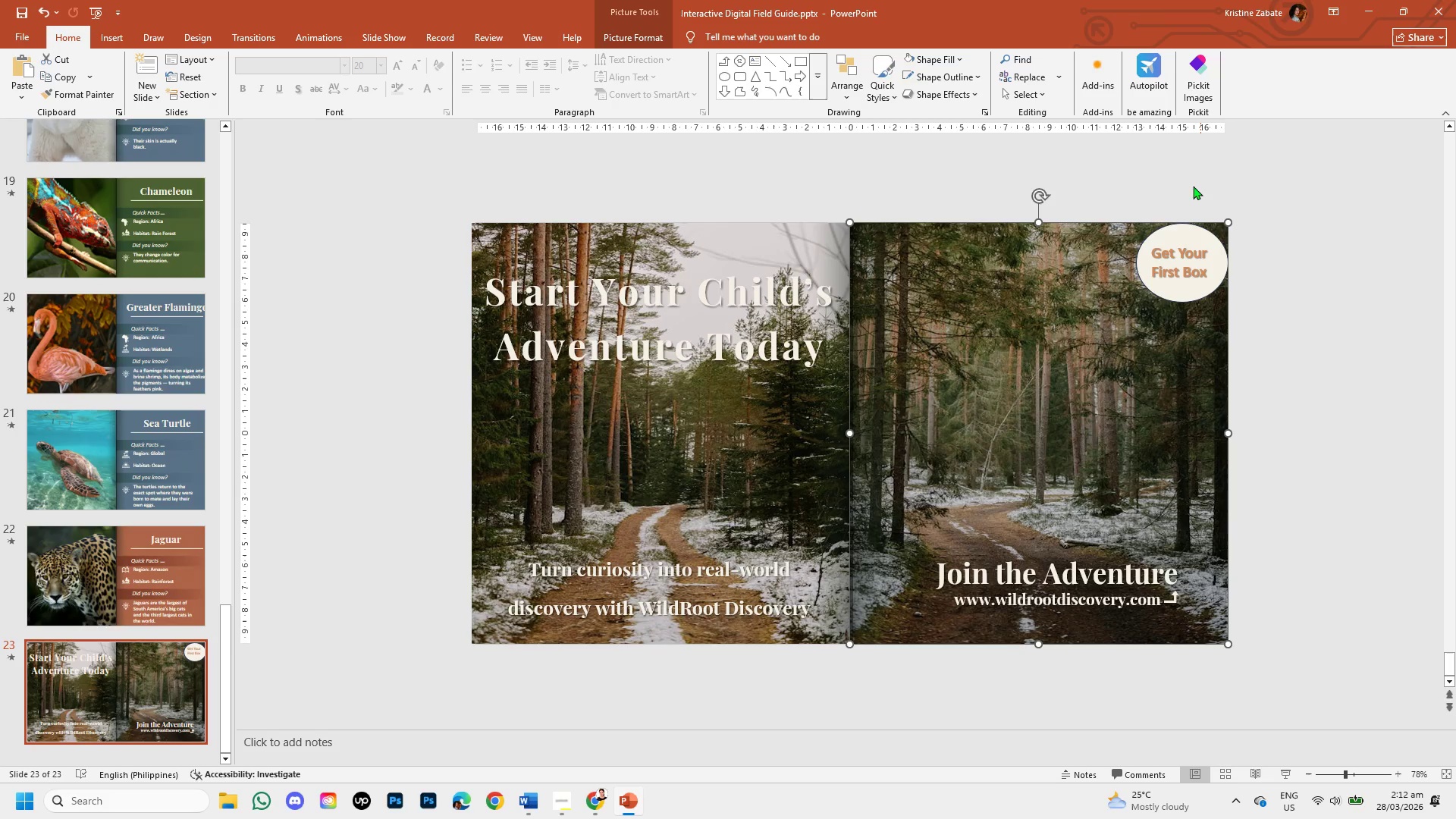 
left_click([1152, 252])
 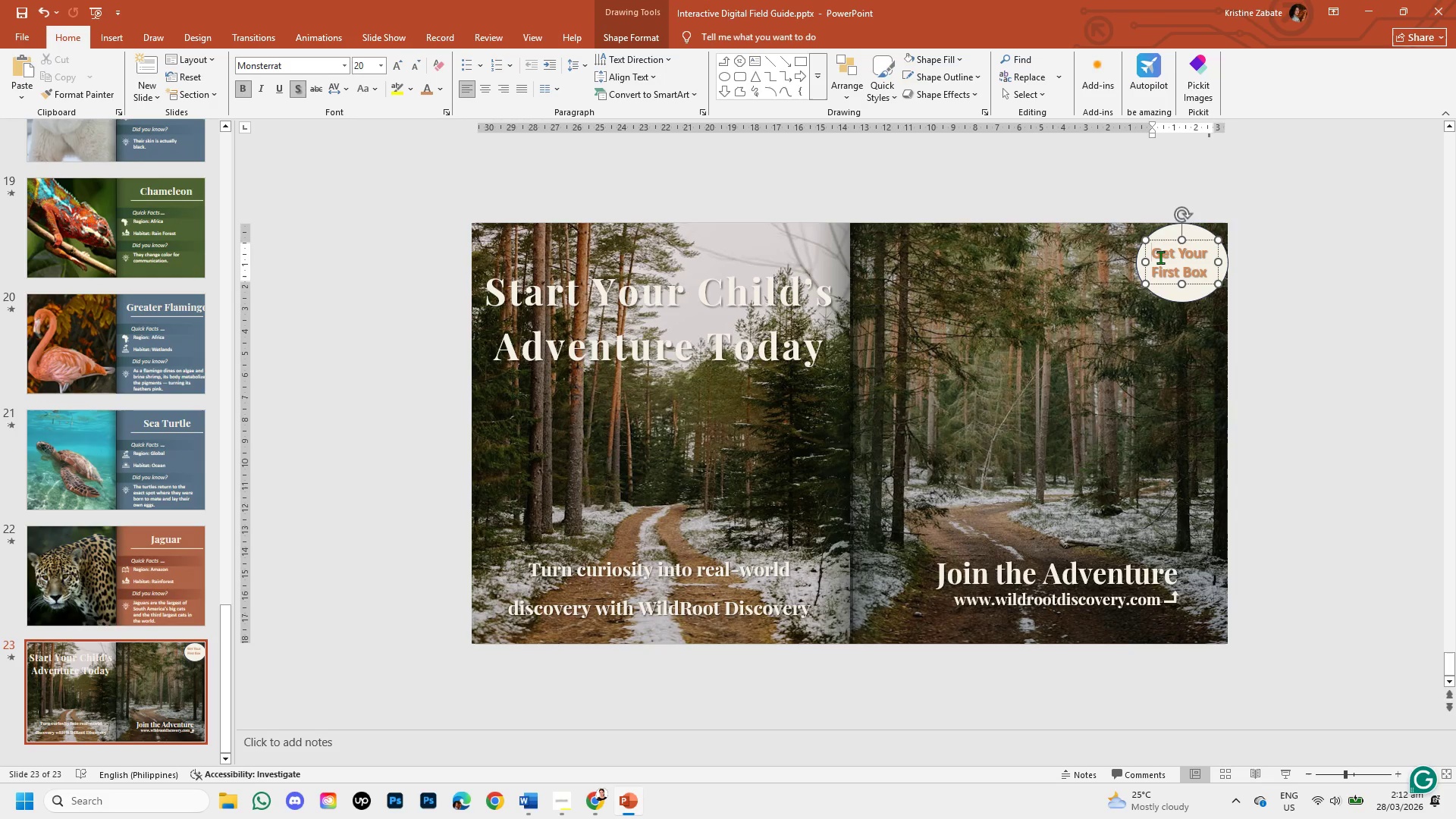 
hold_key(key=ShiftRight, duration=1.17)
 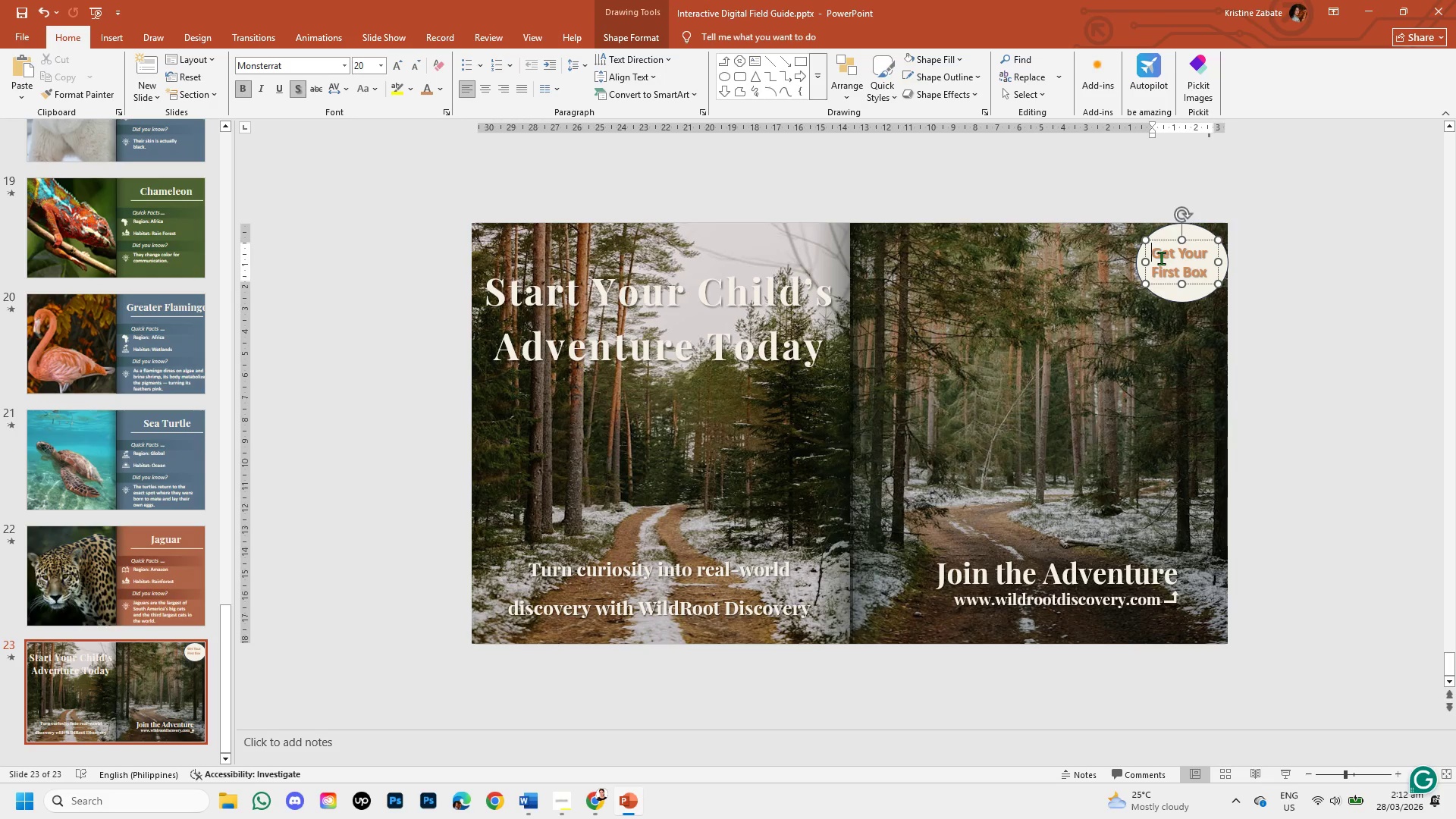 
key(Shift+ShiftRight)
 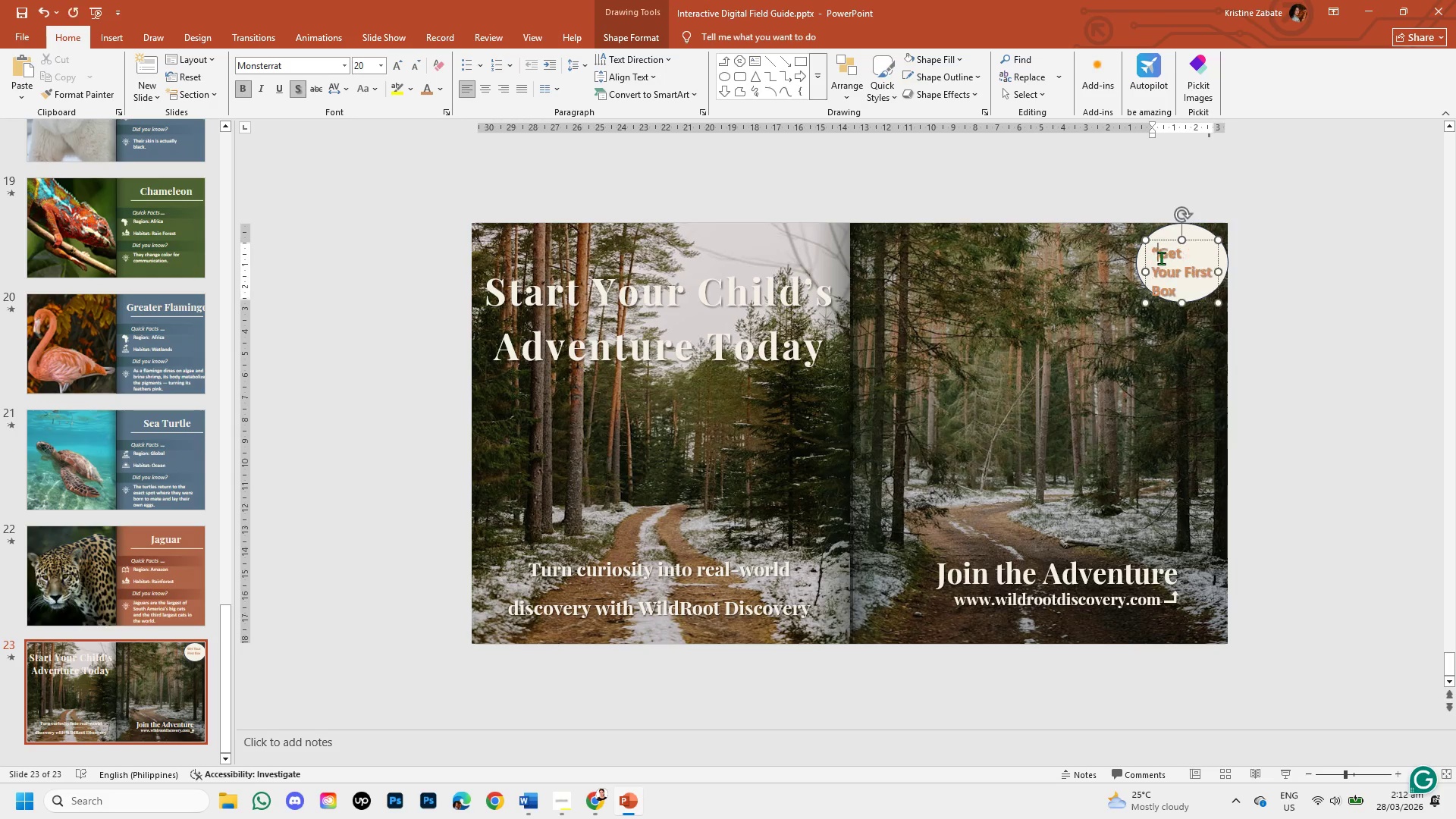 
key(Shift+Quote)
 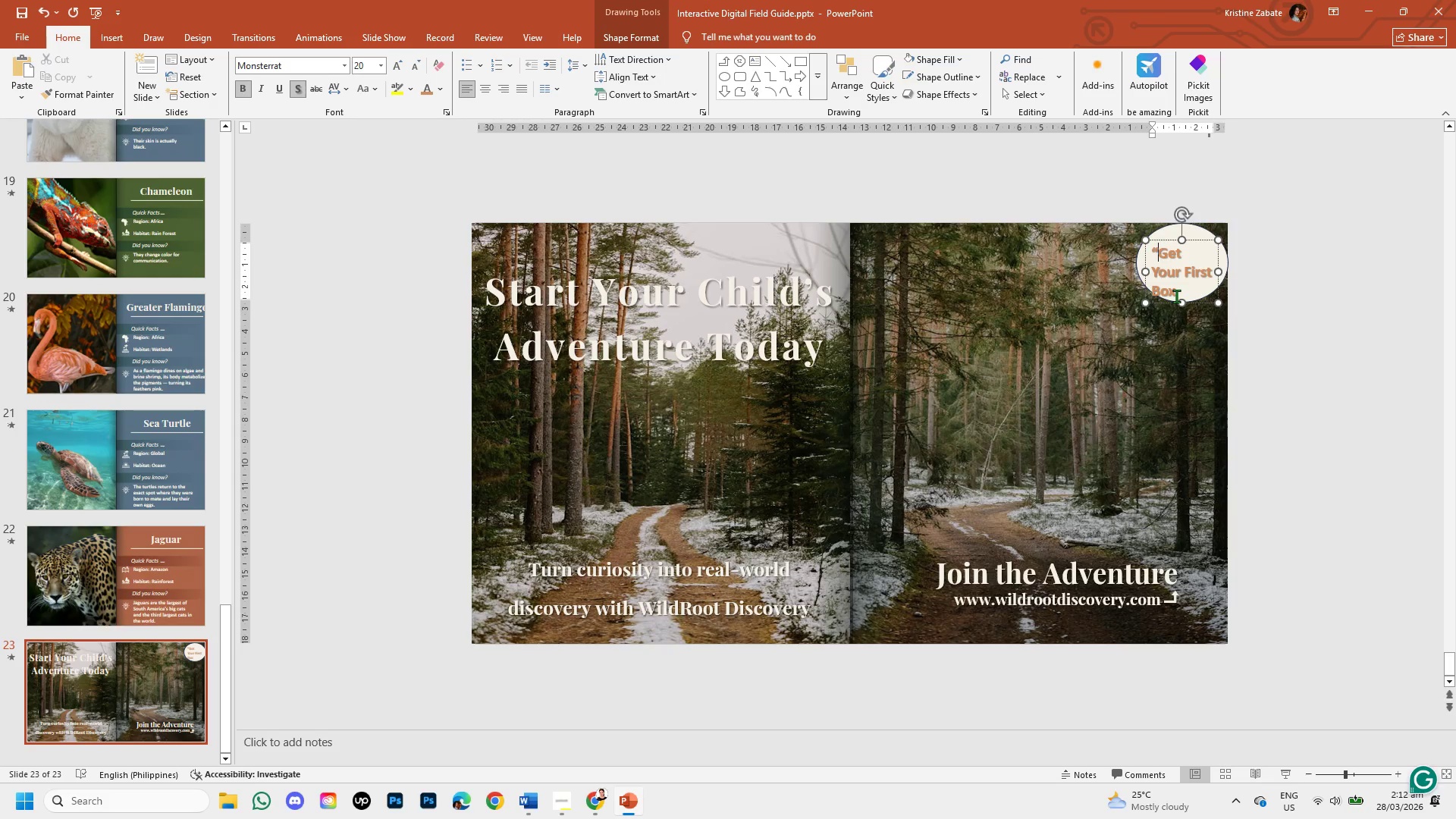 
left_click([1181, 285])
 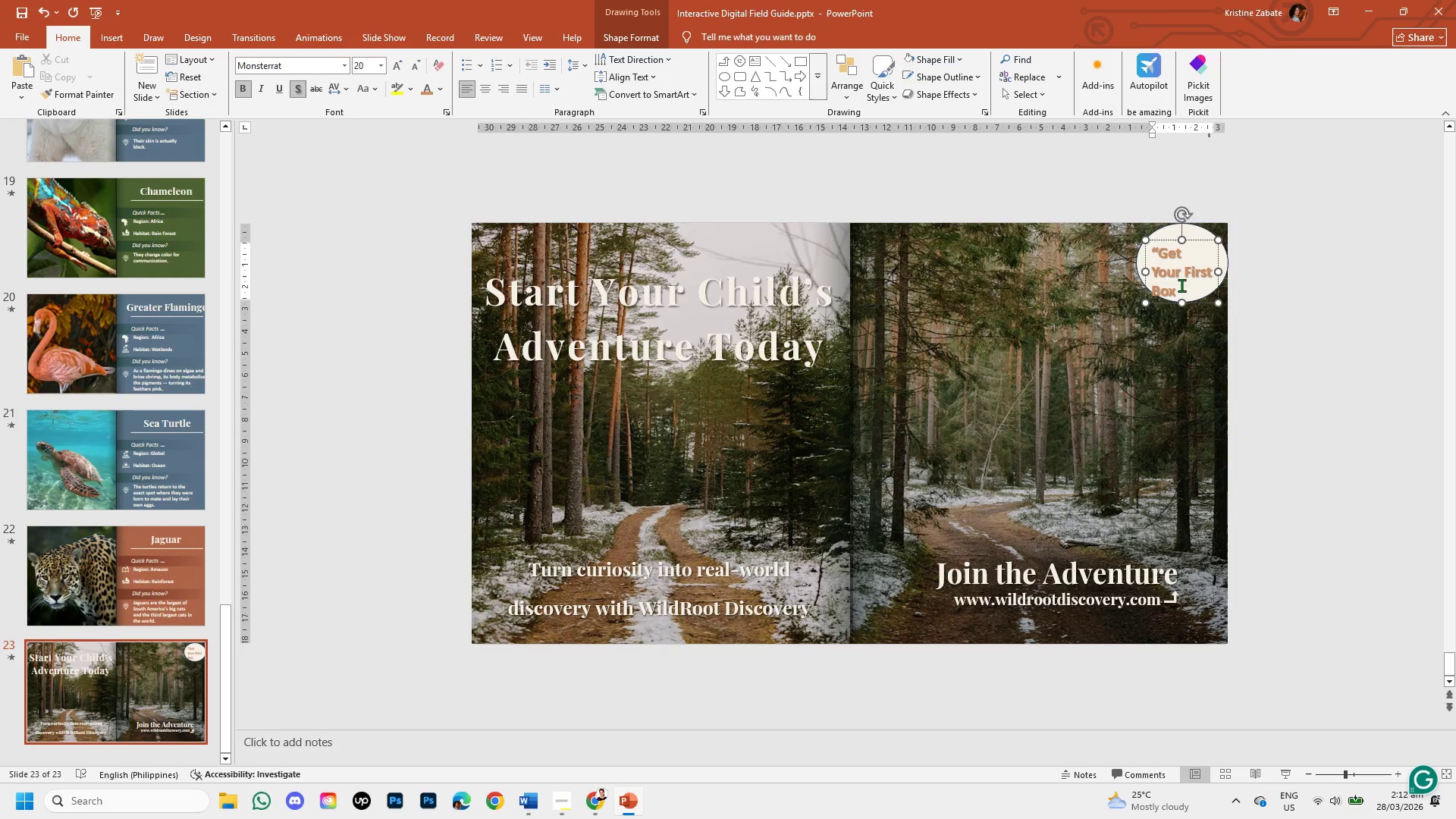 
key(Shift+Quote)
 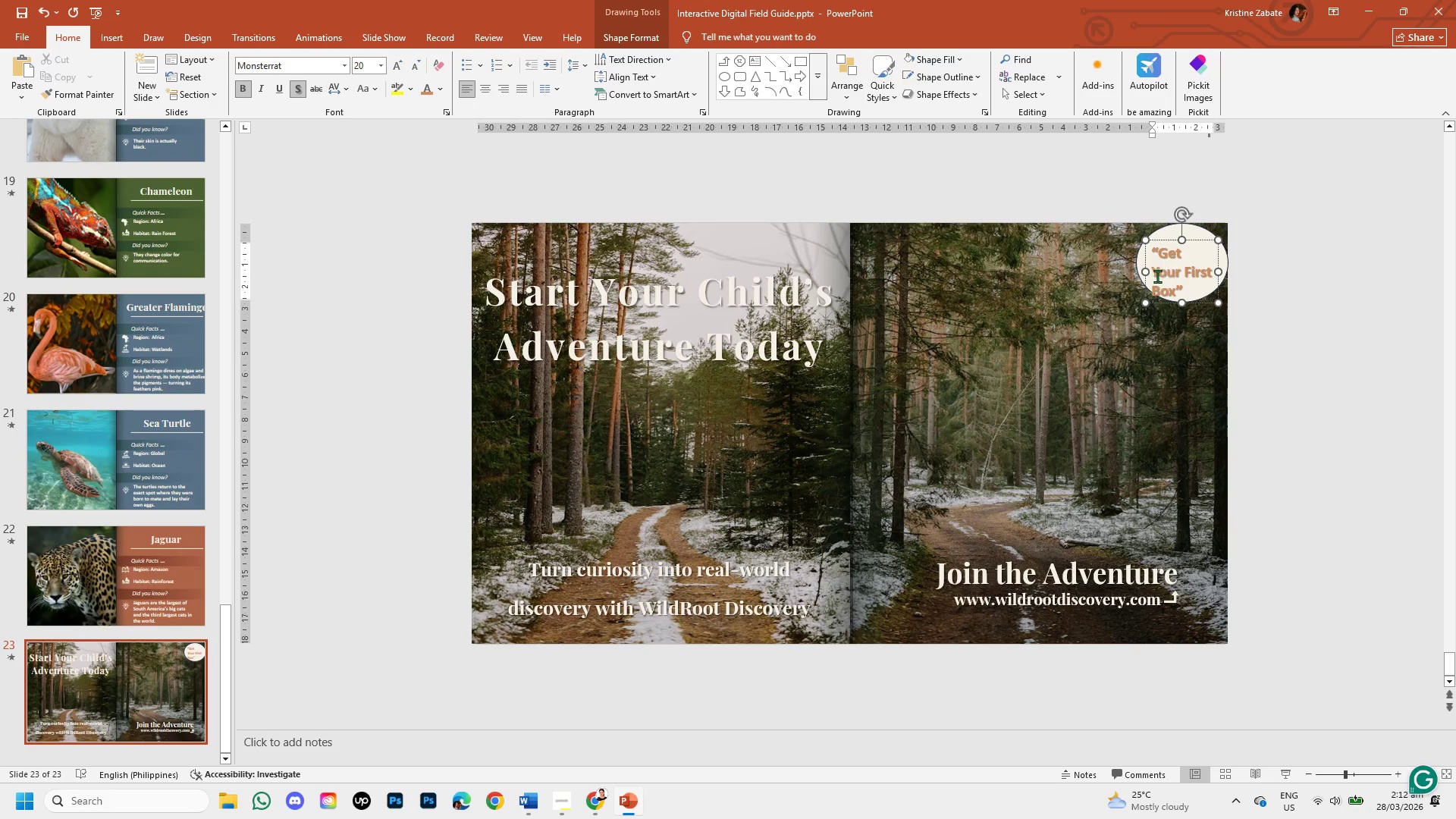 
left_click_drag(start_coordinate=[1147, 271], to_coordinate=[1141, 271])
 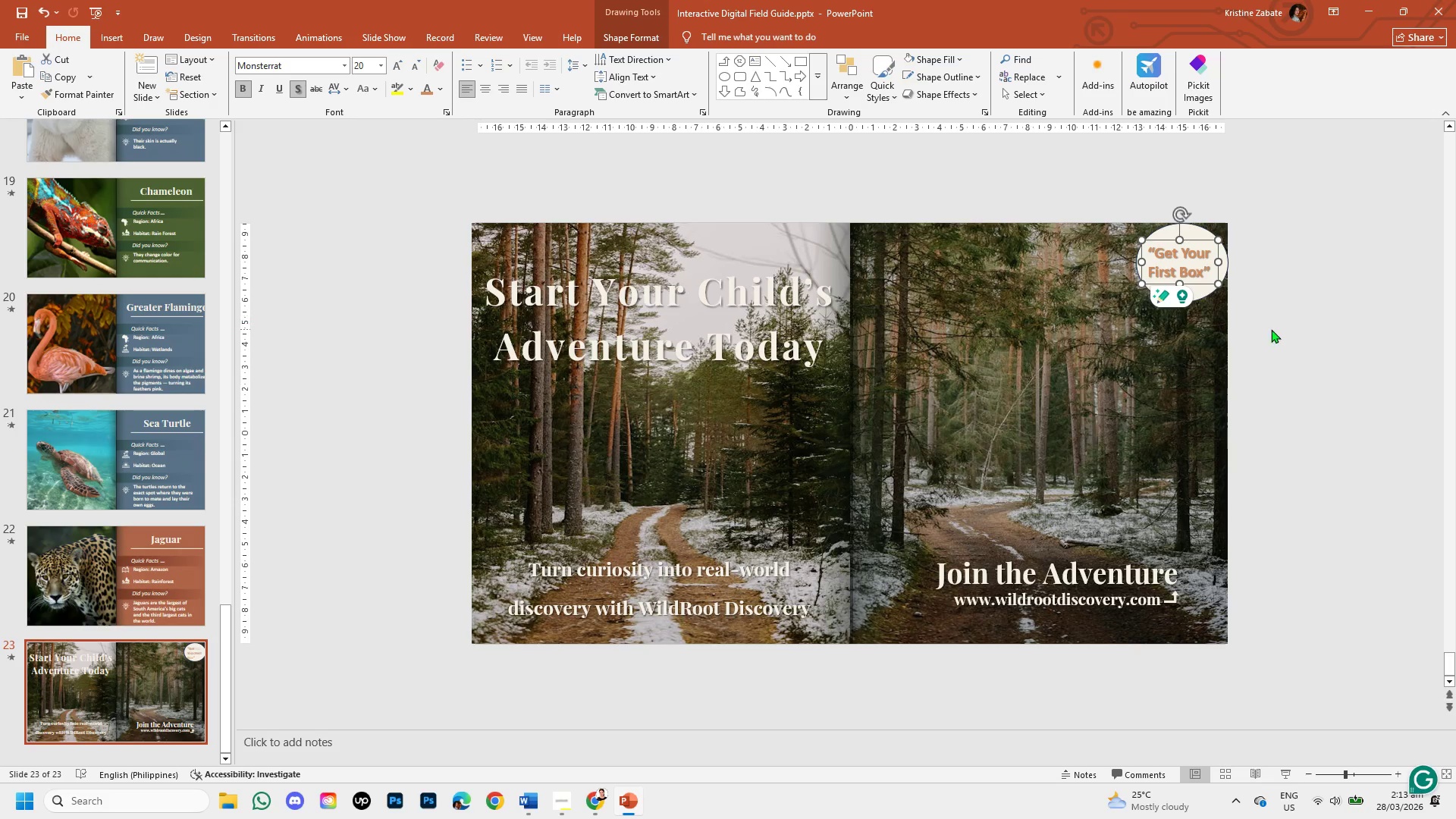 
left_click([1271, 329])
 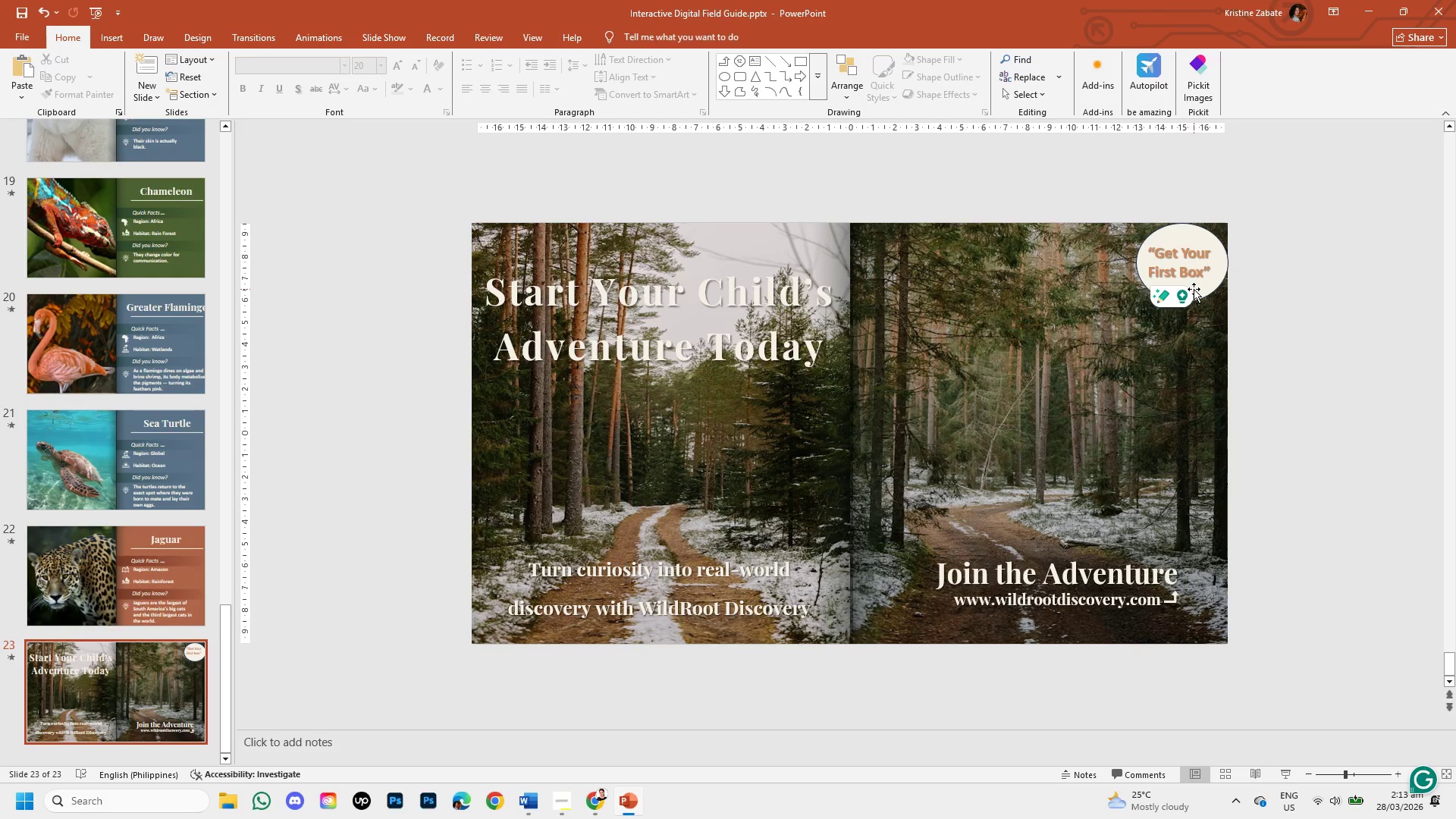 
left_click([1203, 293])
 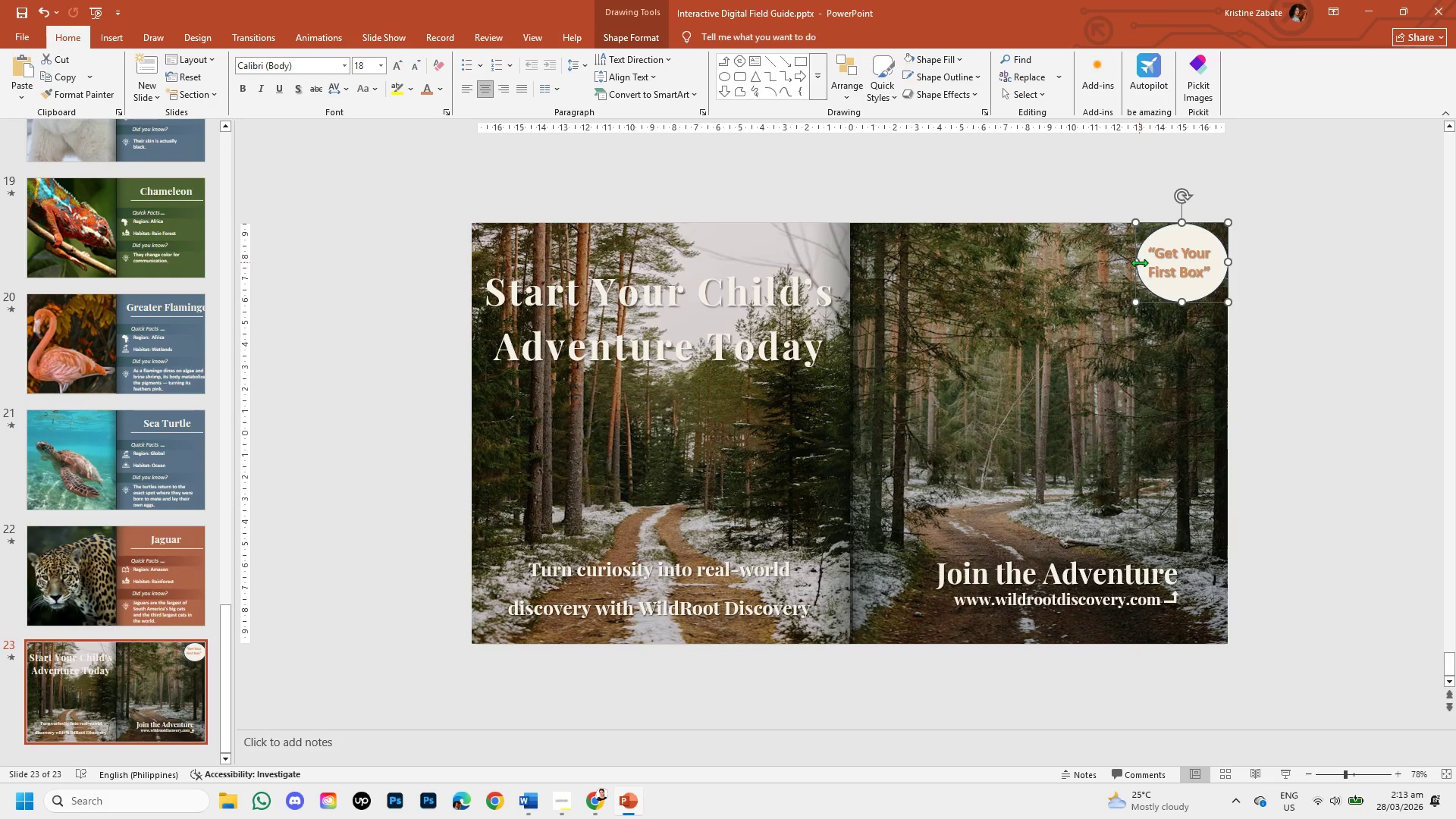 
left_click_drag(start_coordinate=[1138, 261], to_coordinate=[1128, 263])
 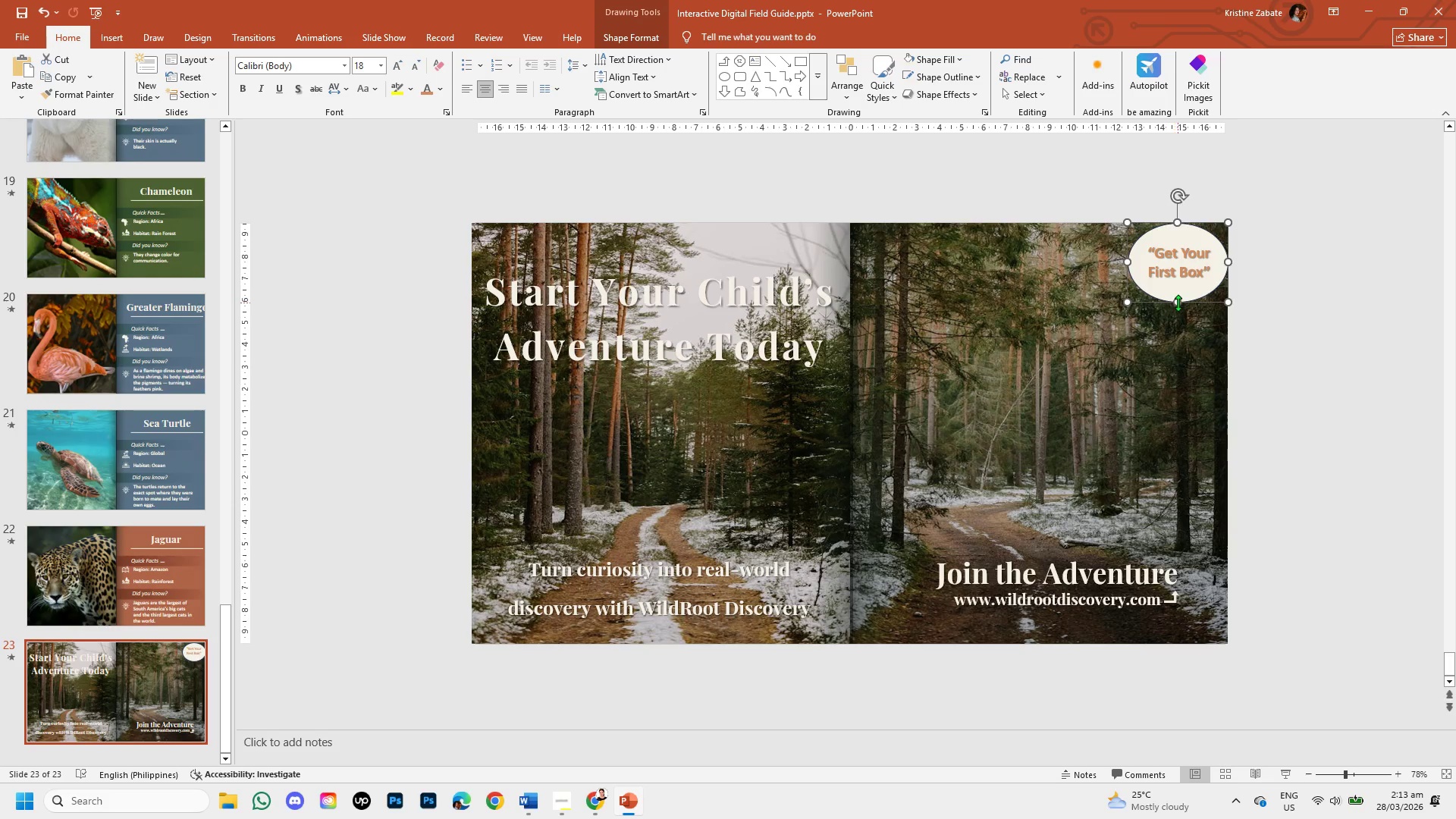 
left_click_drag(start_coordinate=[1178, 303], to_coordinate=[1182, 318])
 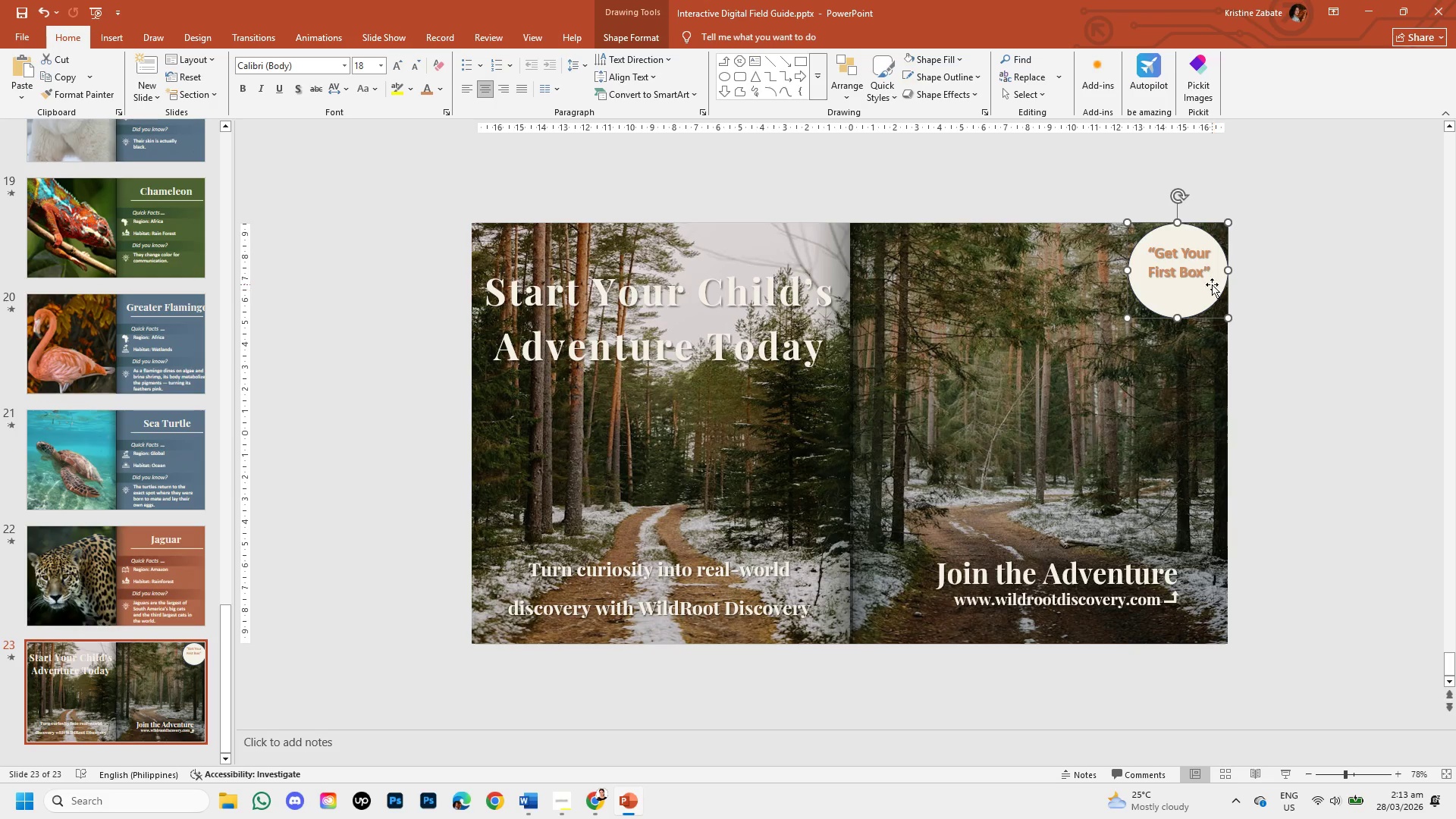 
left_click([1200, 271])
 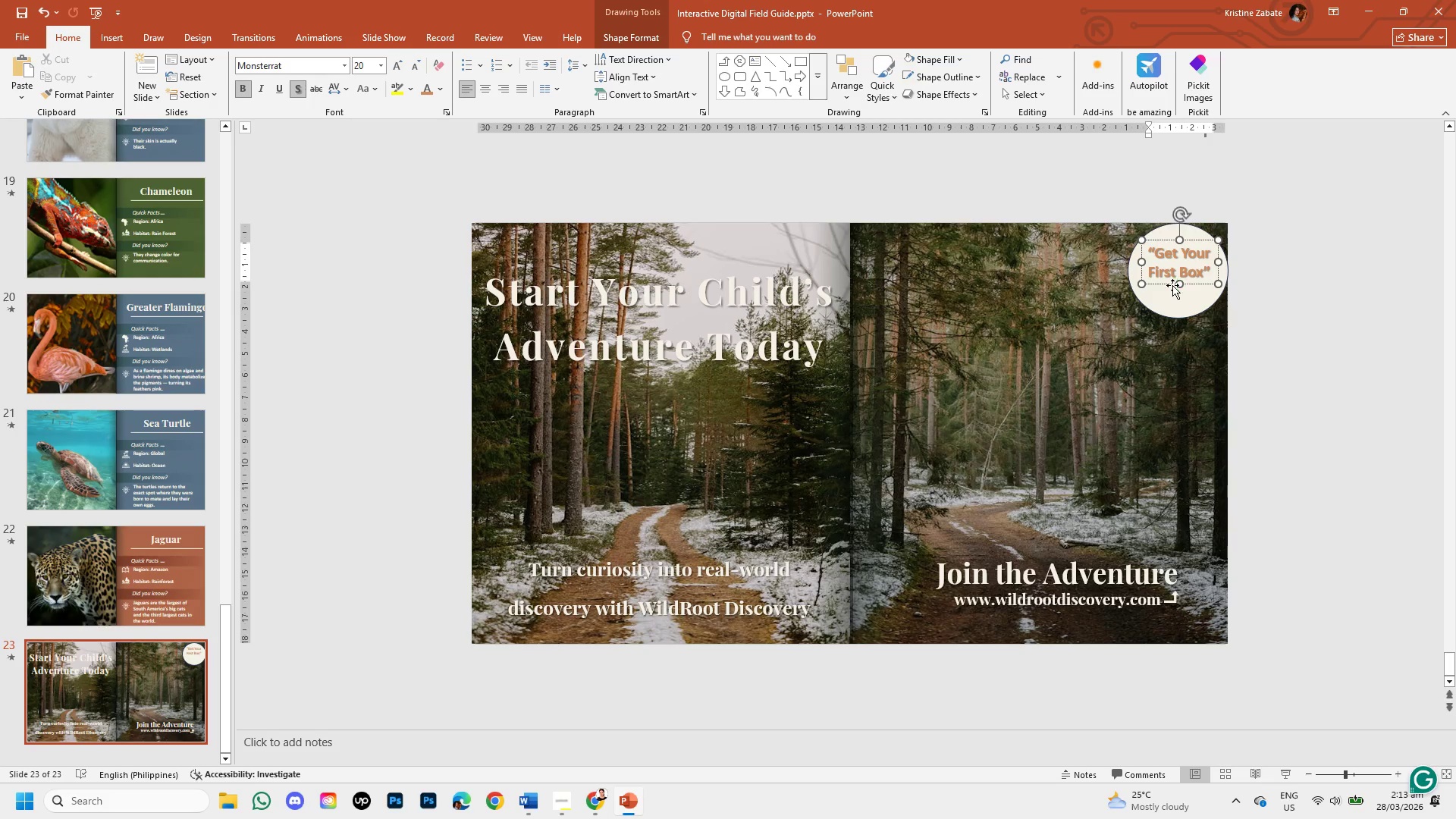 
left_click_drag(start_coordinate=[1171, 285], to_coordinate=[1170, 290])
 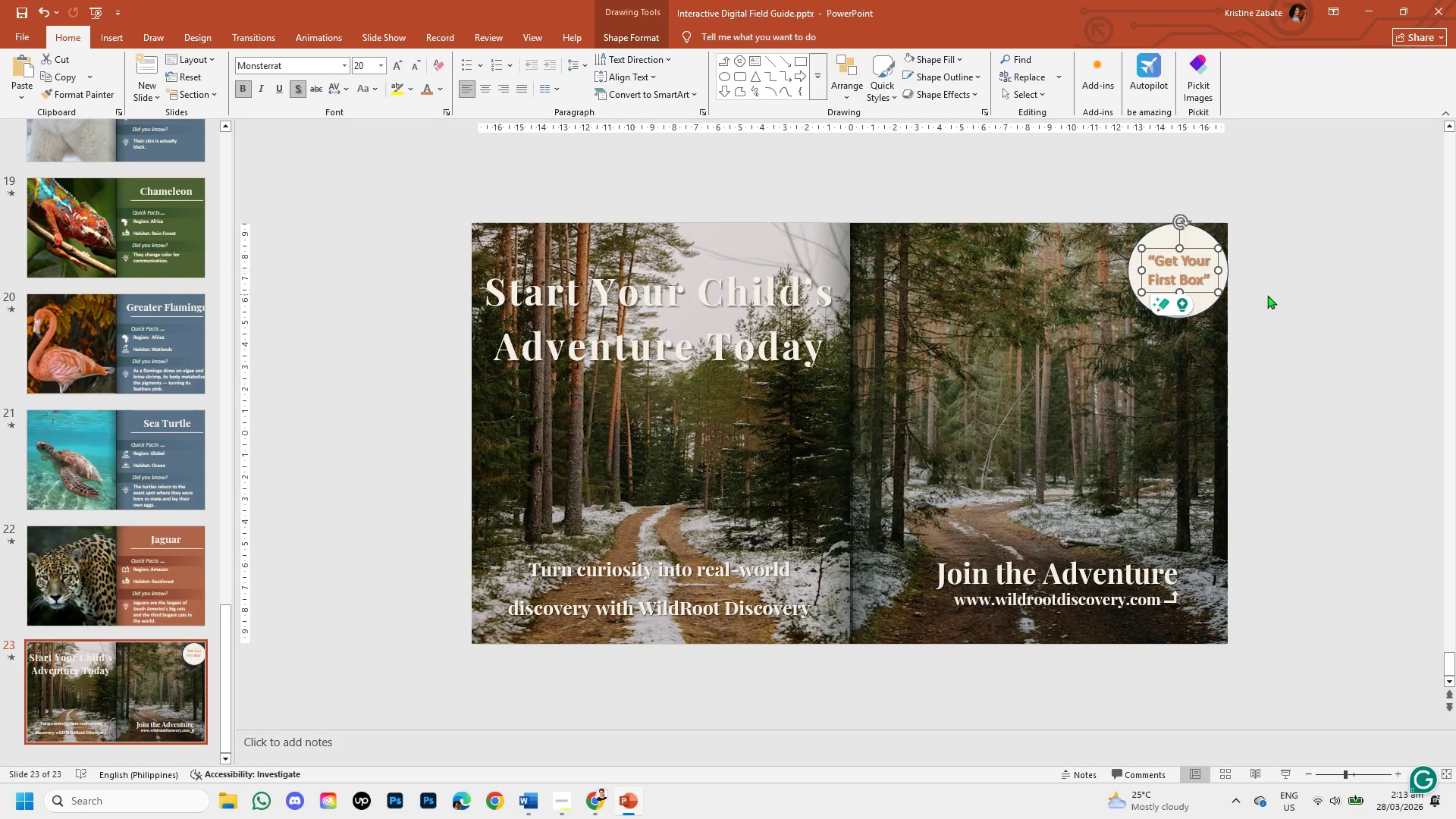 
left_click([1291, 304])
 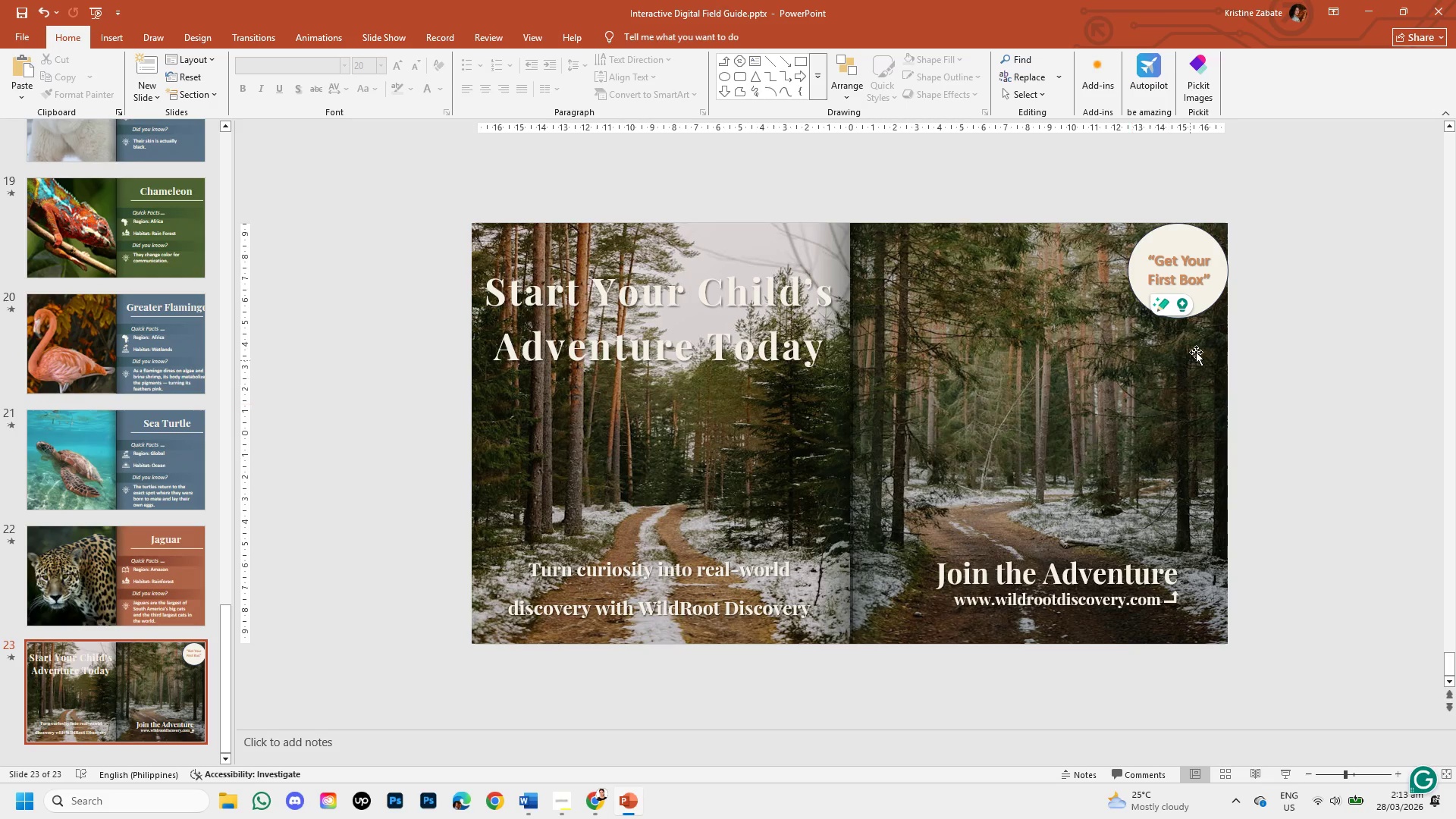 
left_click([1200, 306])
 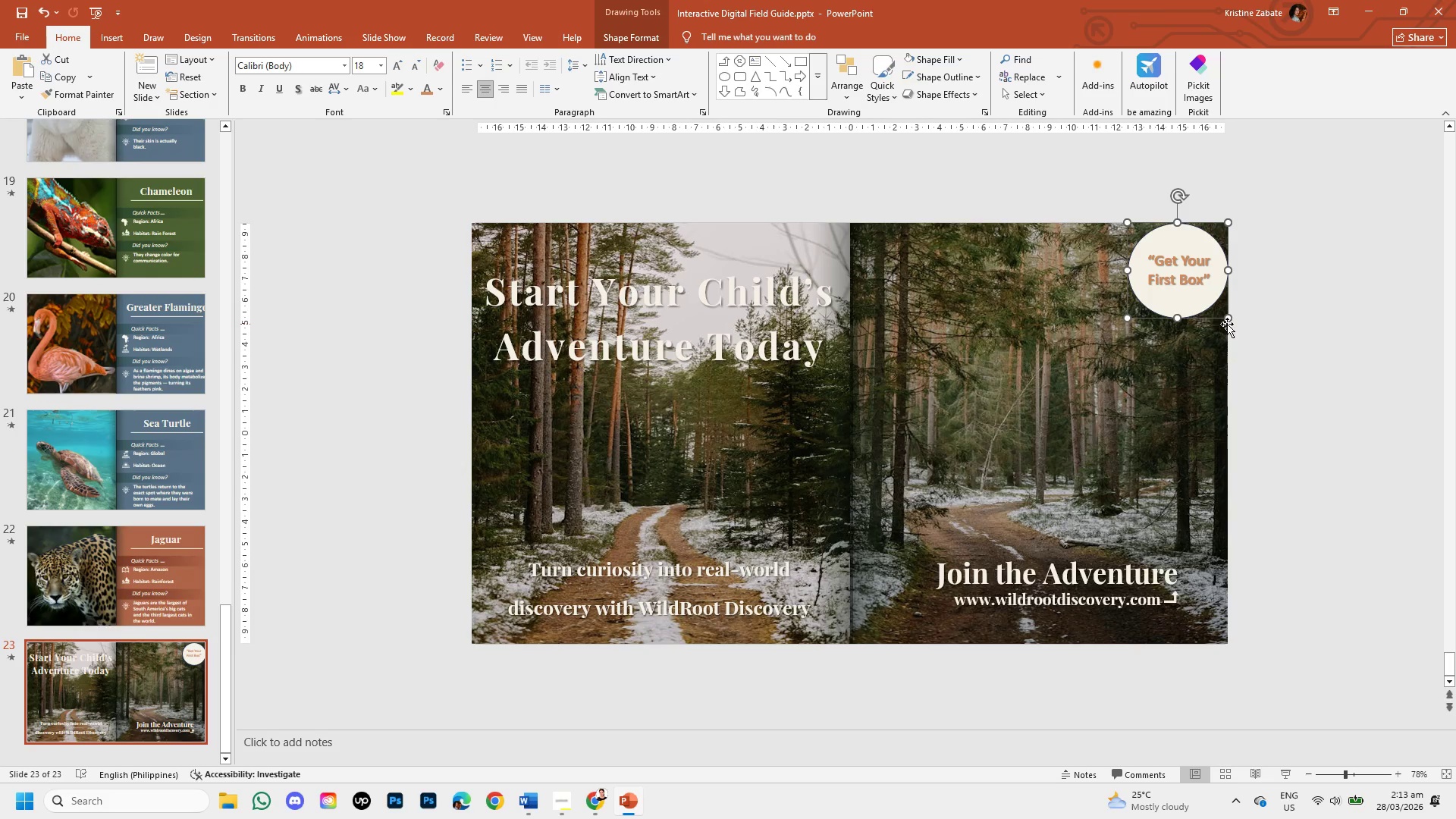 
left_click_drag(start_coordinate=[1227, 321], to_coordinate=[1223, 310])
 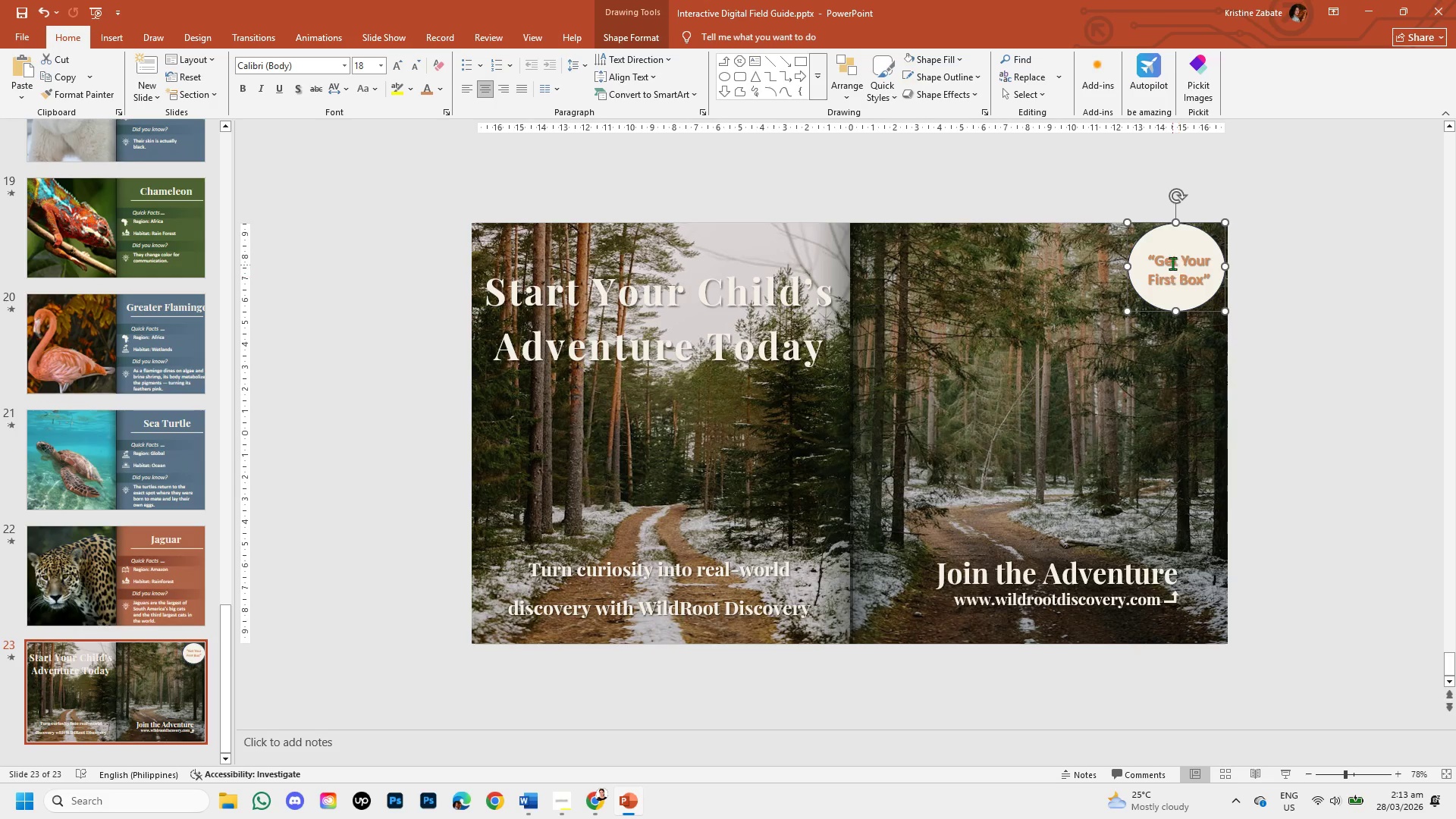 
left_click([1172, 262])
 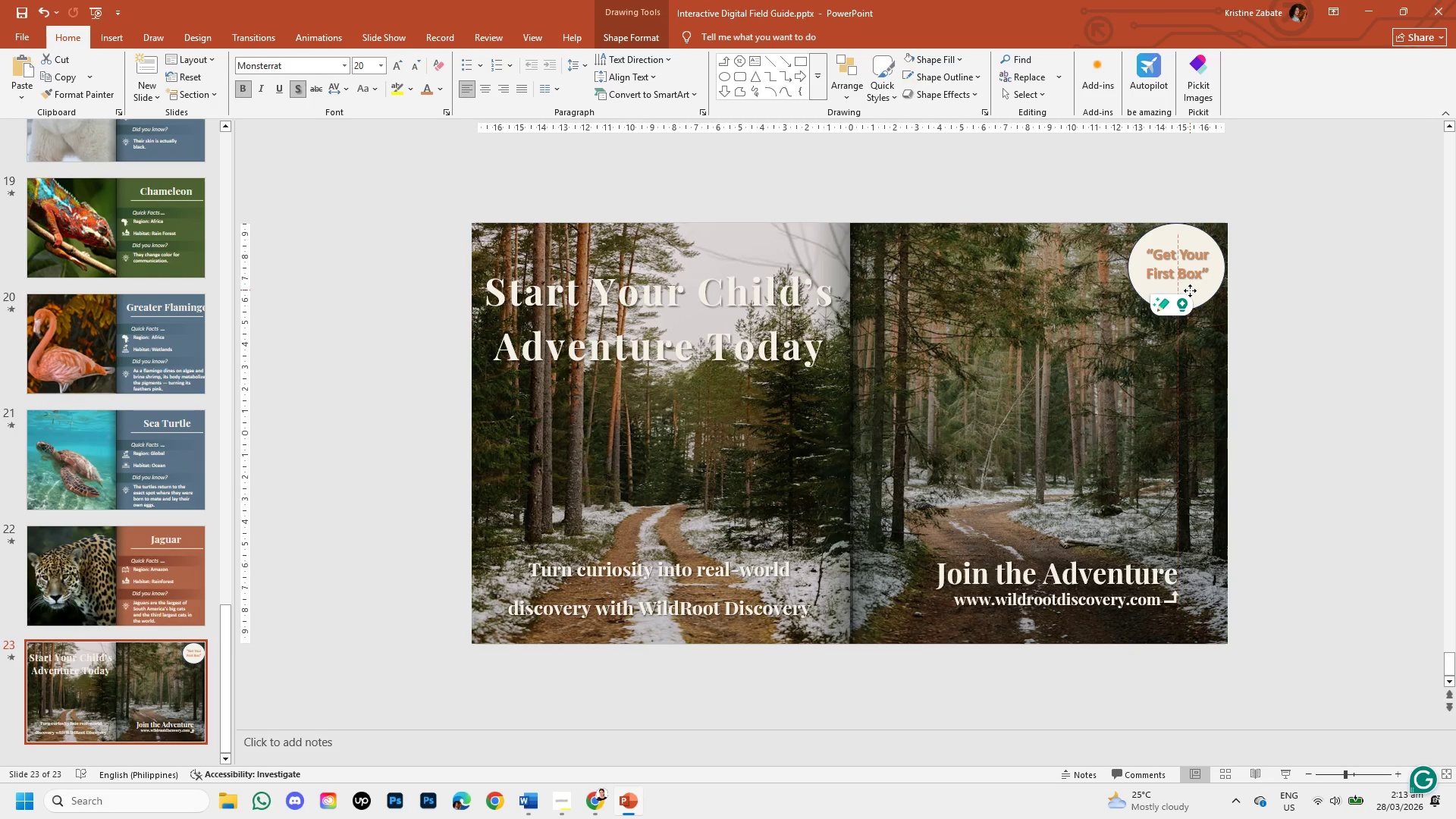 
wait(5.28)
 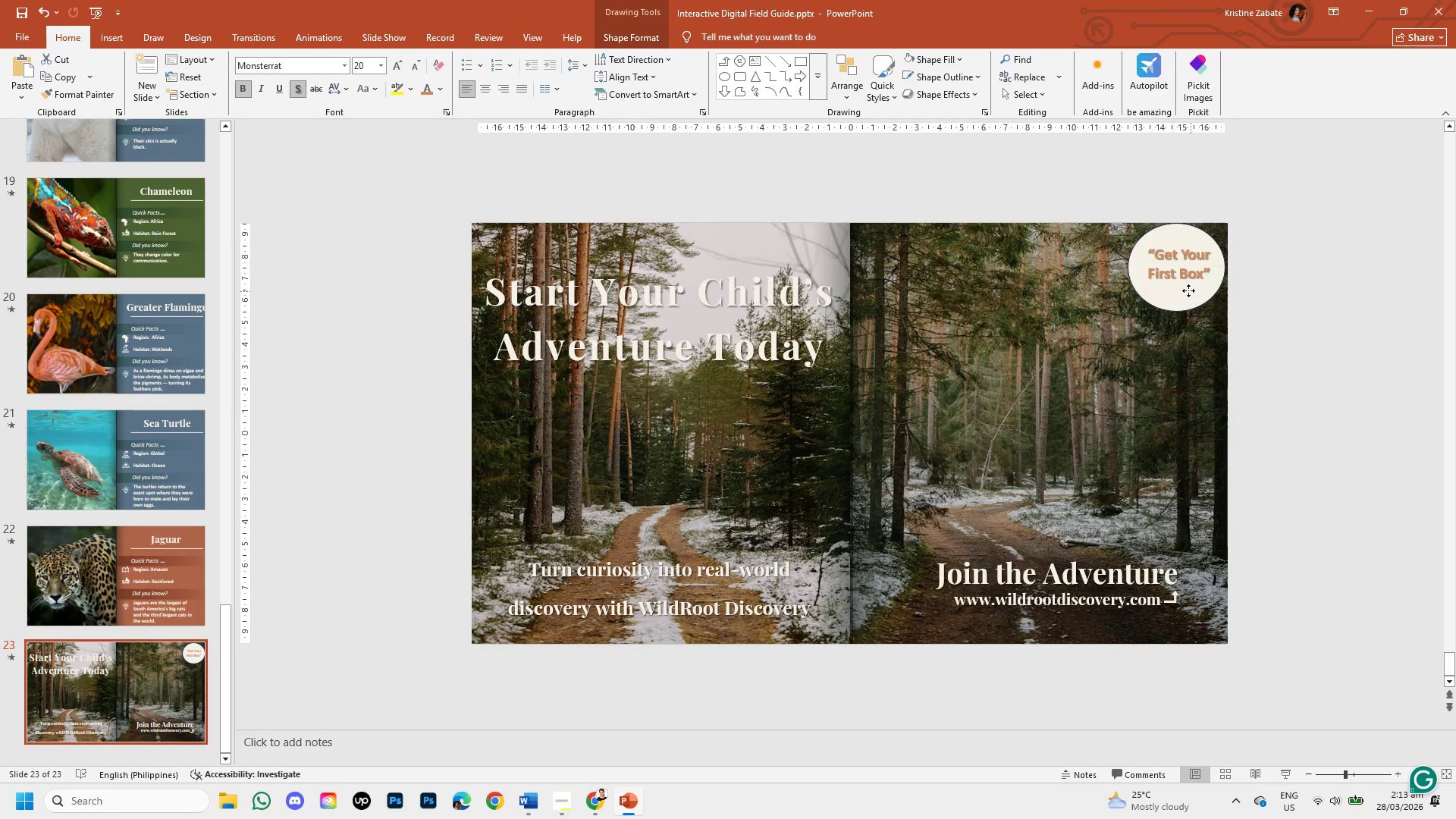 
left_click([1292, 316])
 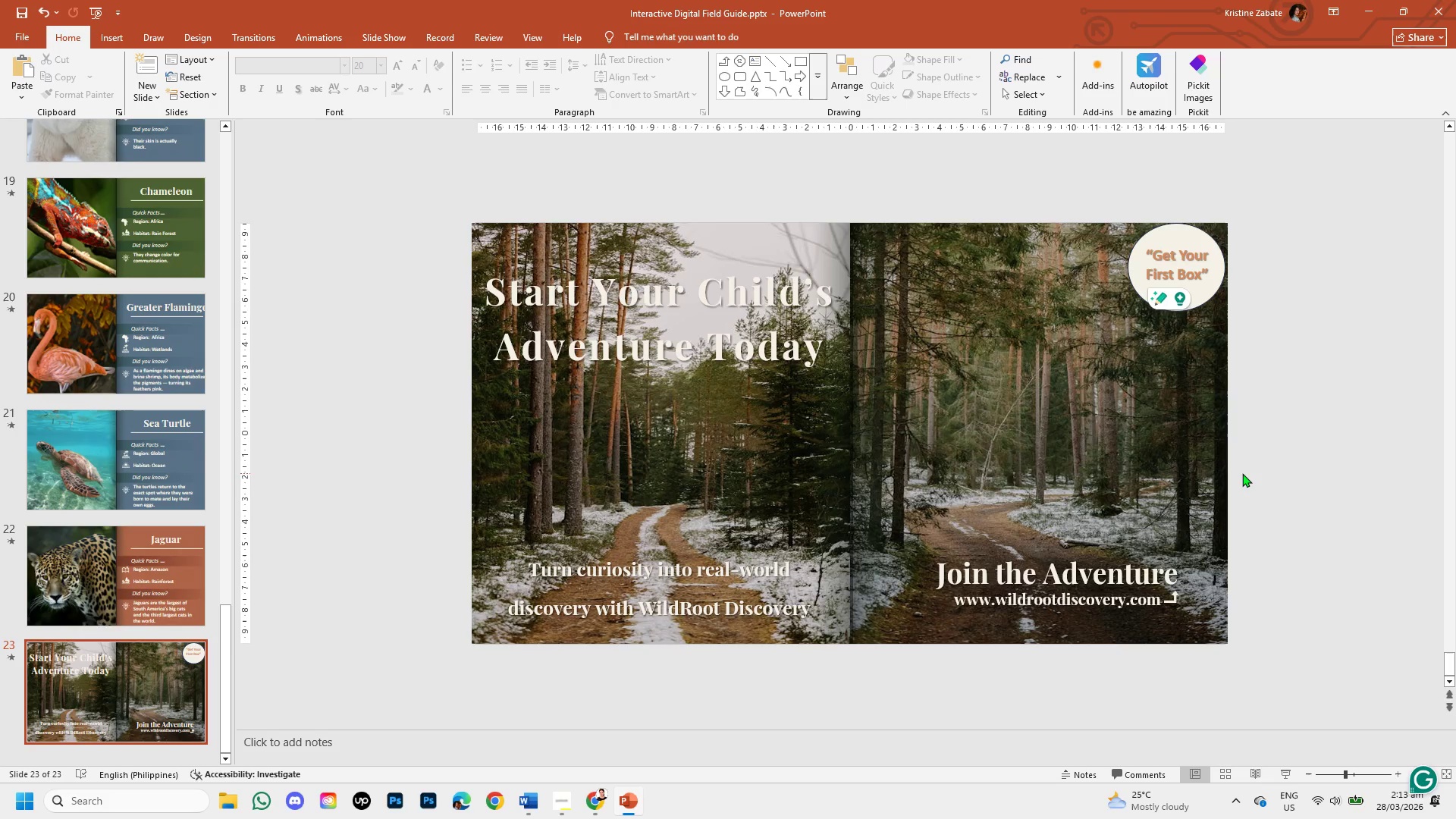 
wait(16.36)
 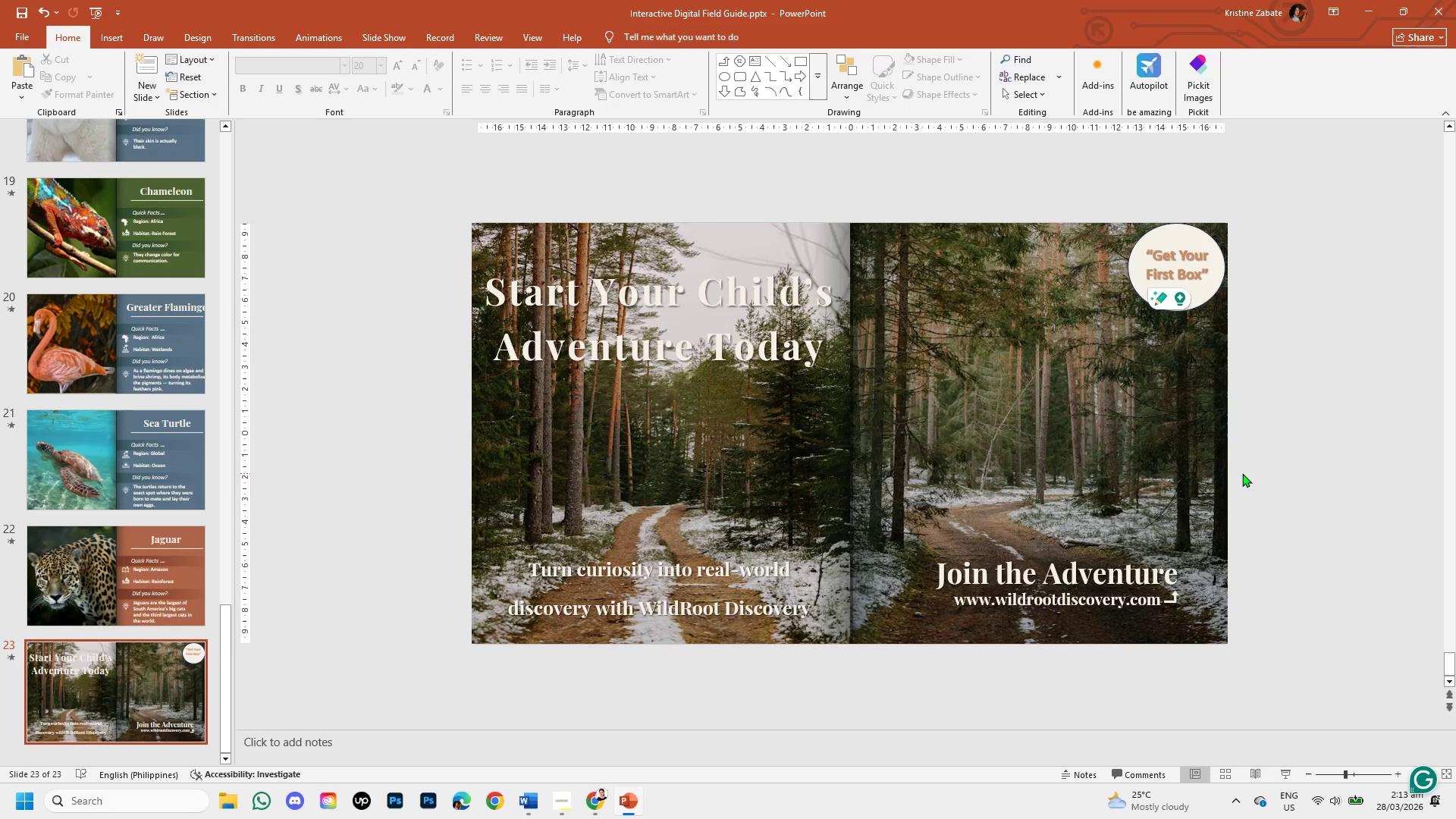 
left_click([125, 43])
 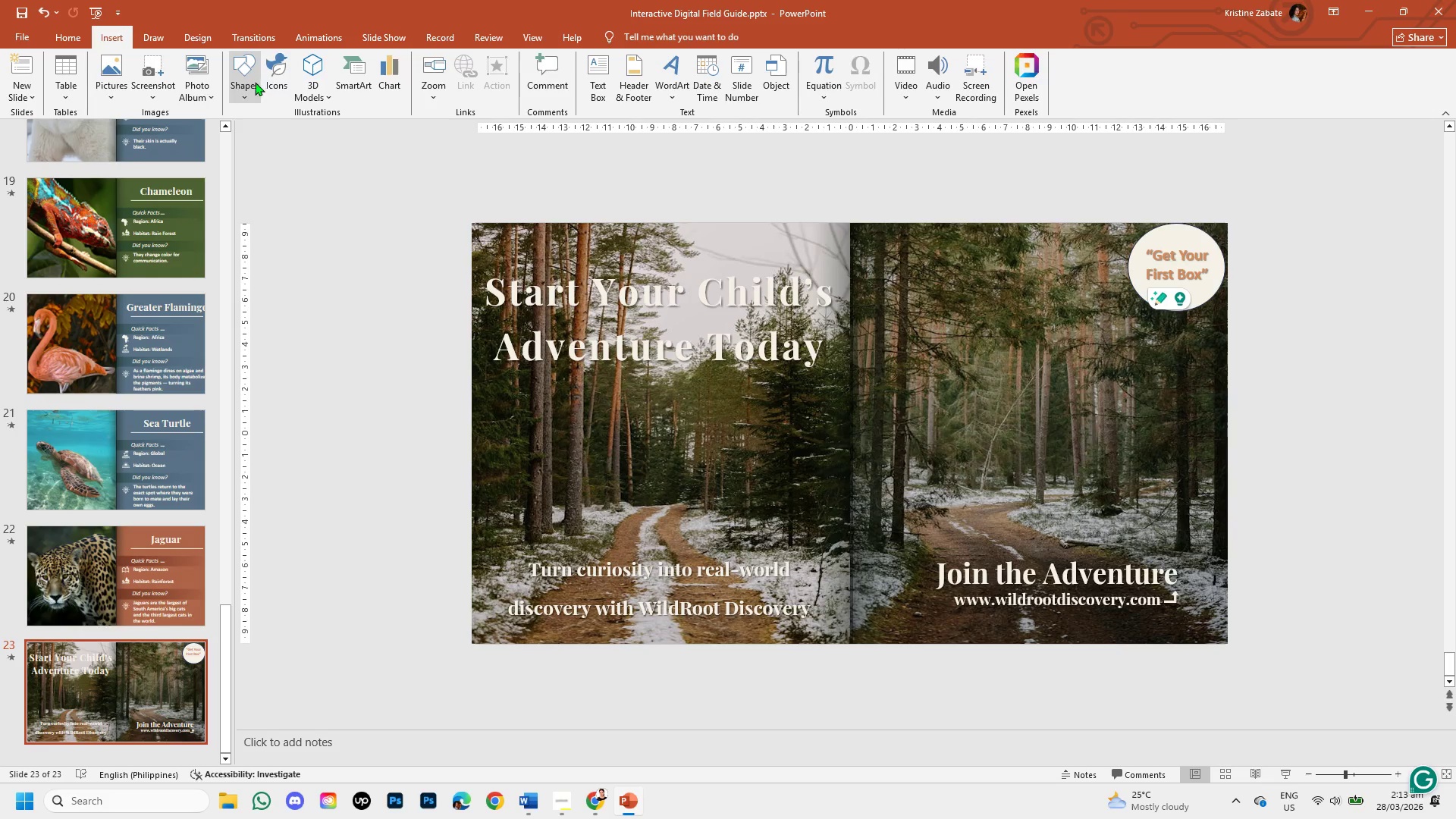 
left_click([273, 82])
 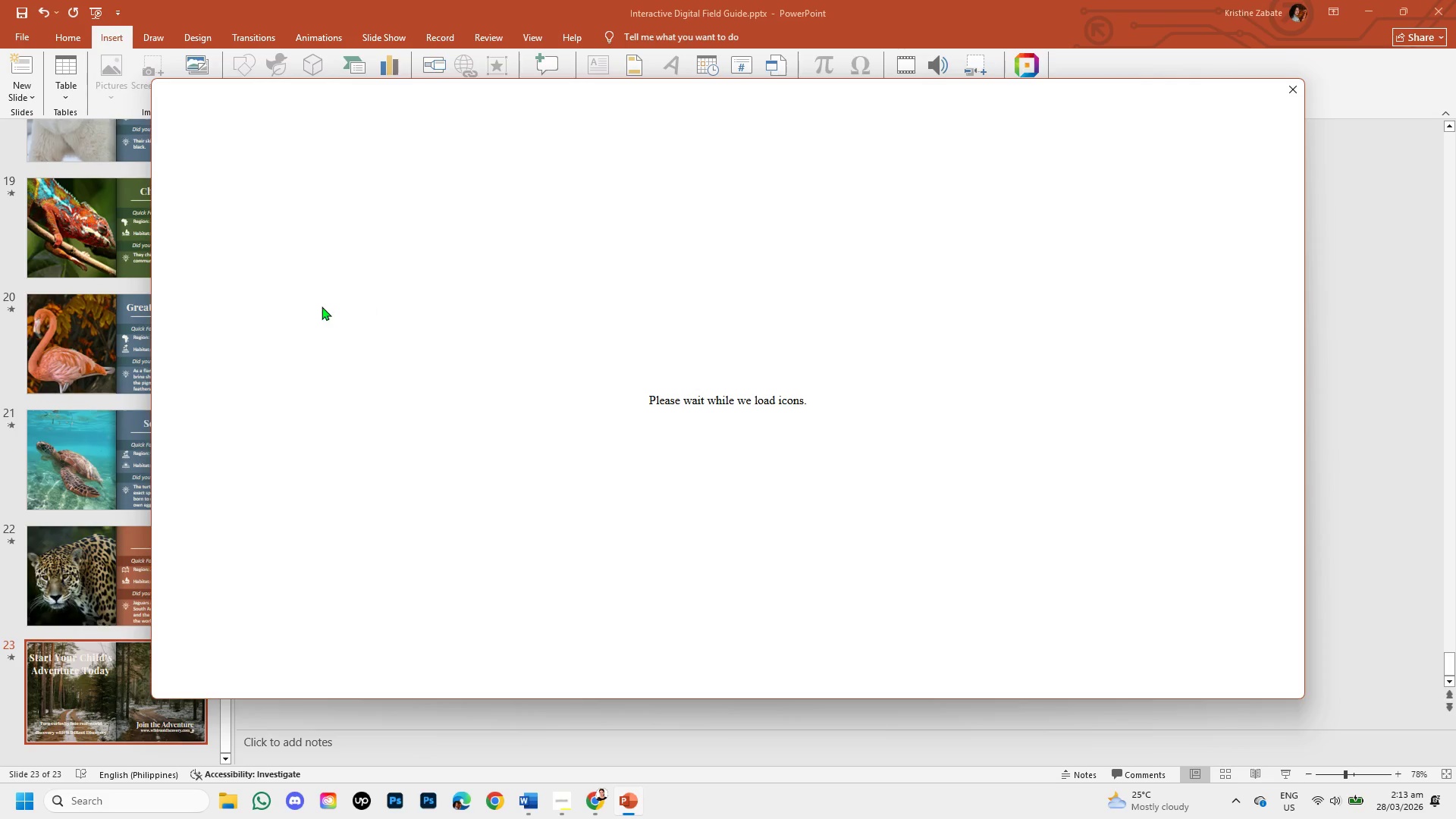 
wait(6.57)
 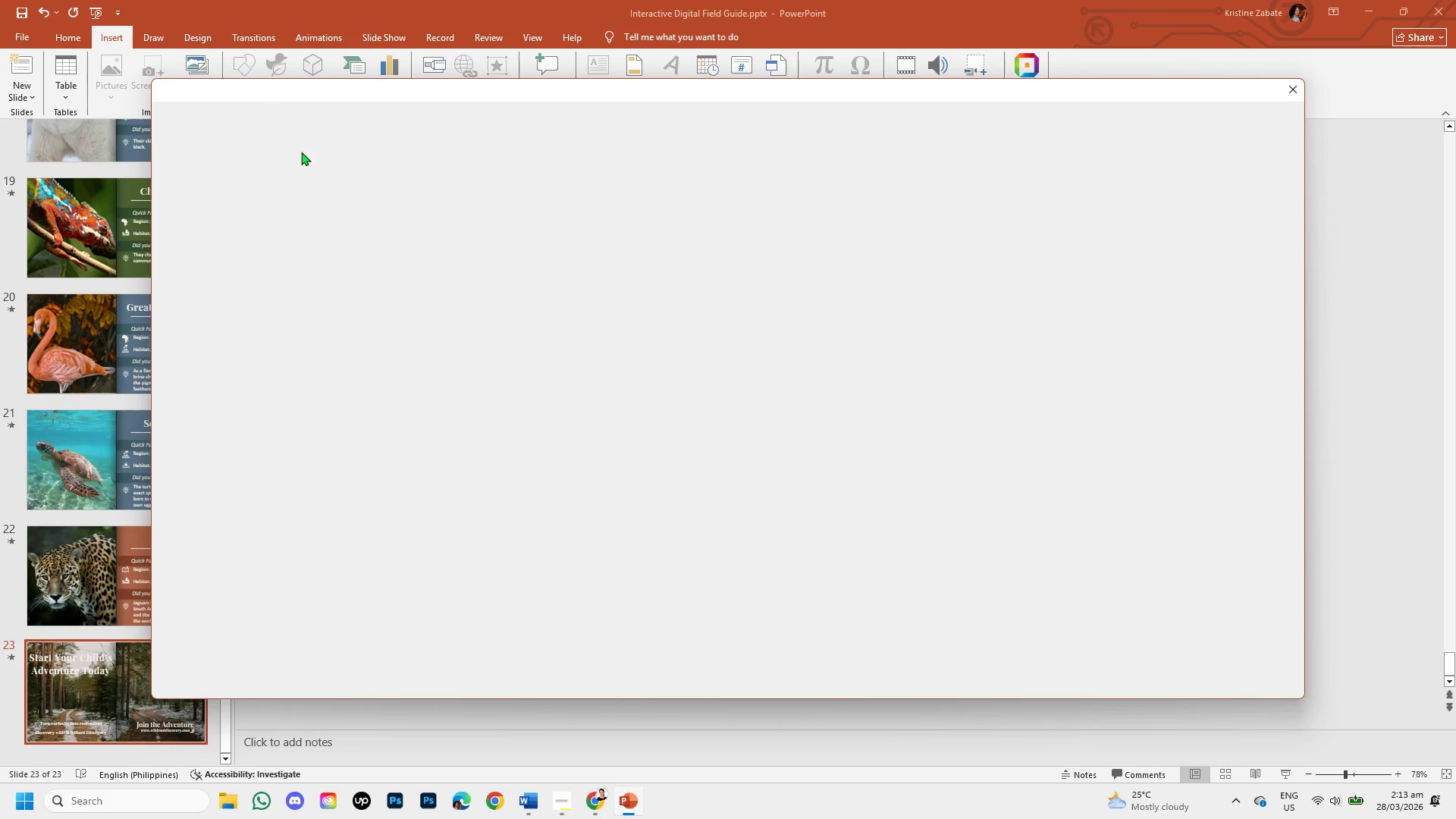 
mouse_move([353, 287])
 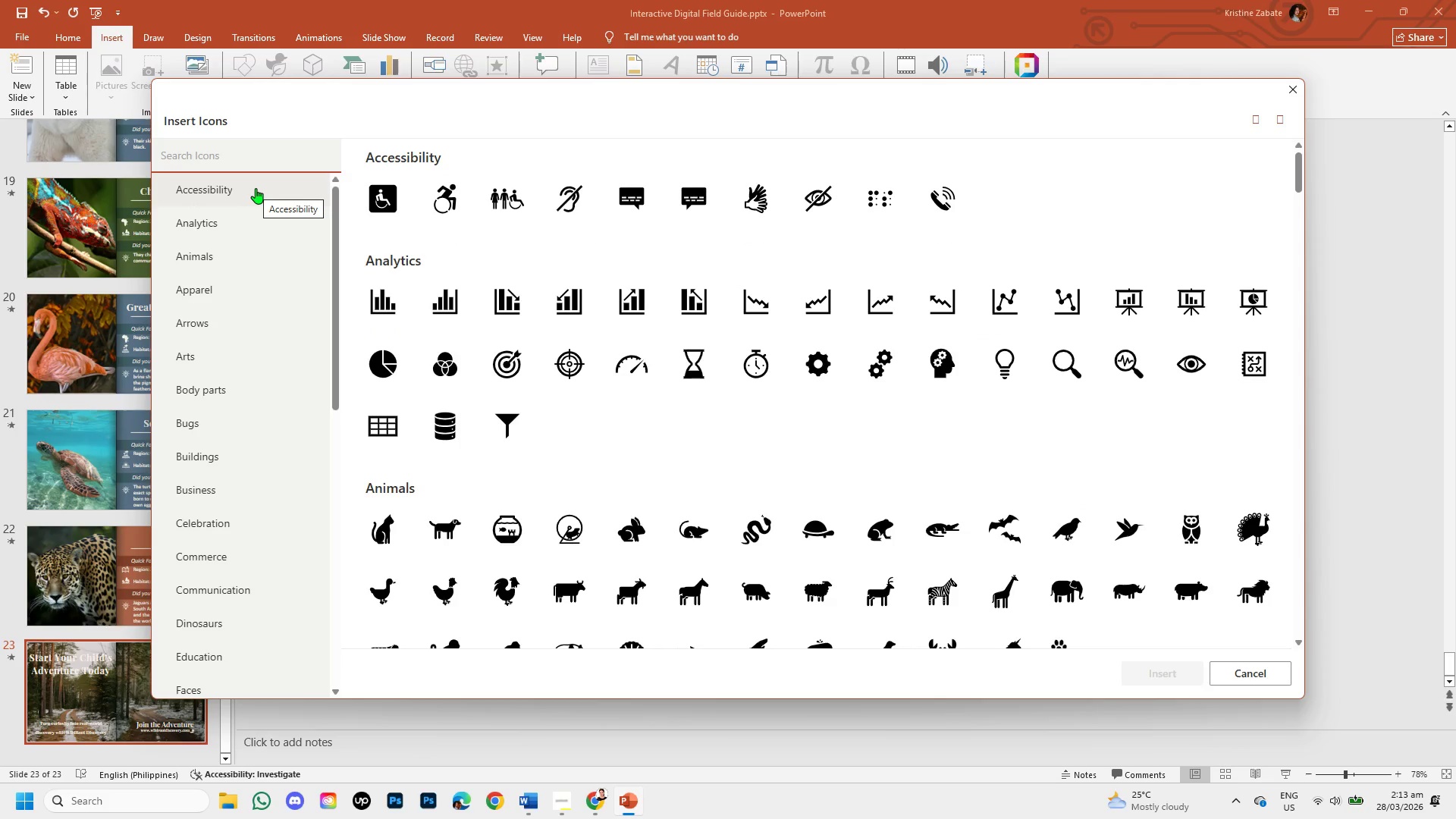 
type(web)
key(Backspace)
key(Backspace)
key(Backspace)
 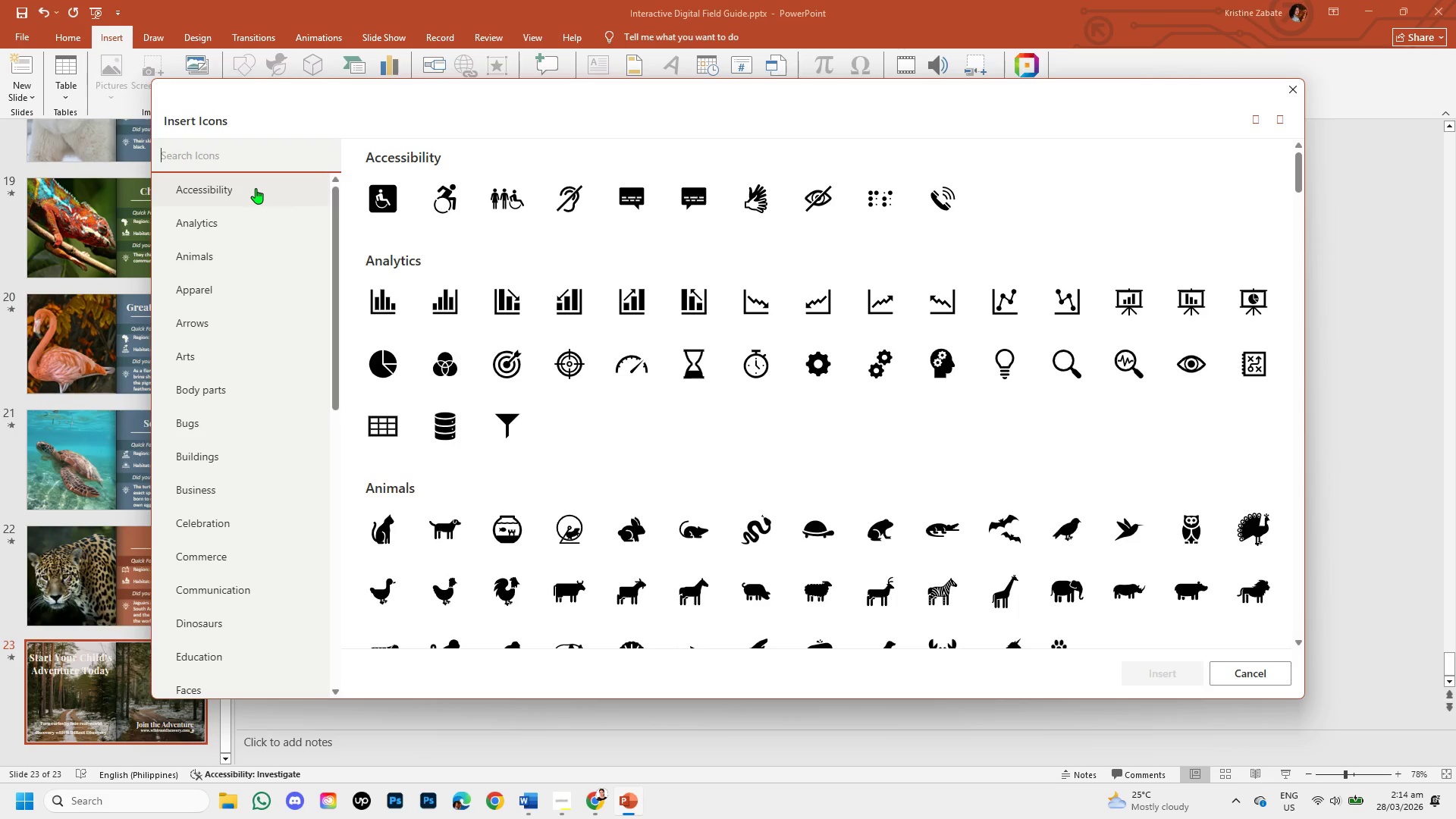 
wait(9.42)
 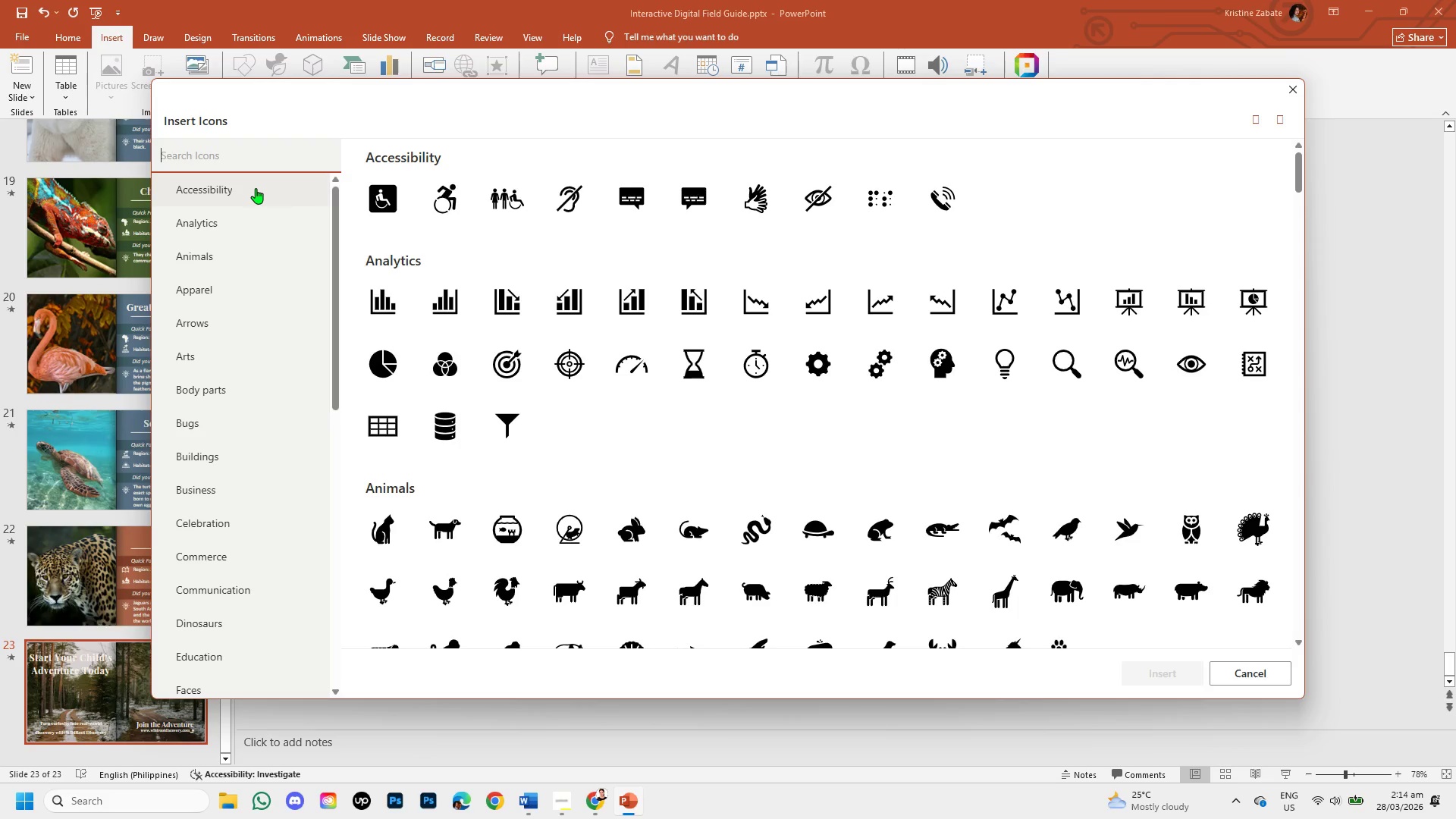 
type(gllo)
key(Backspace)
key(Backspace)
type(obe)
 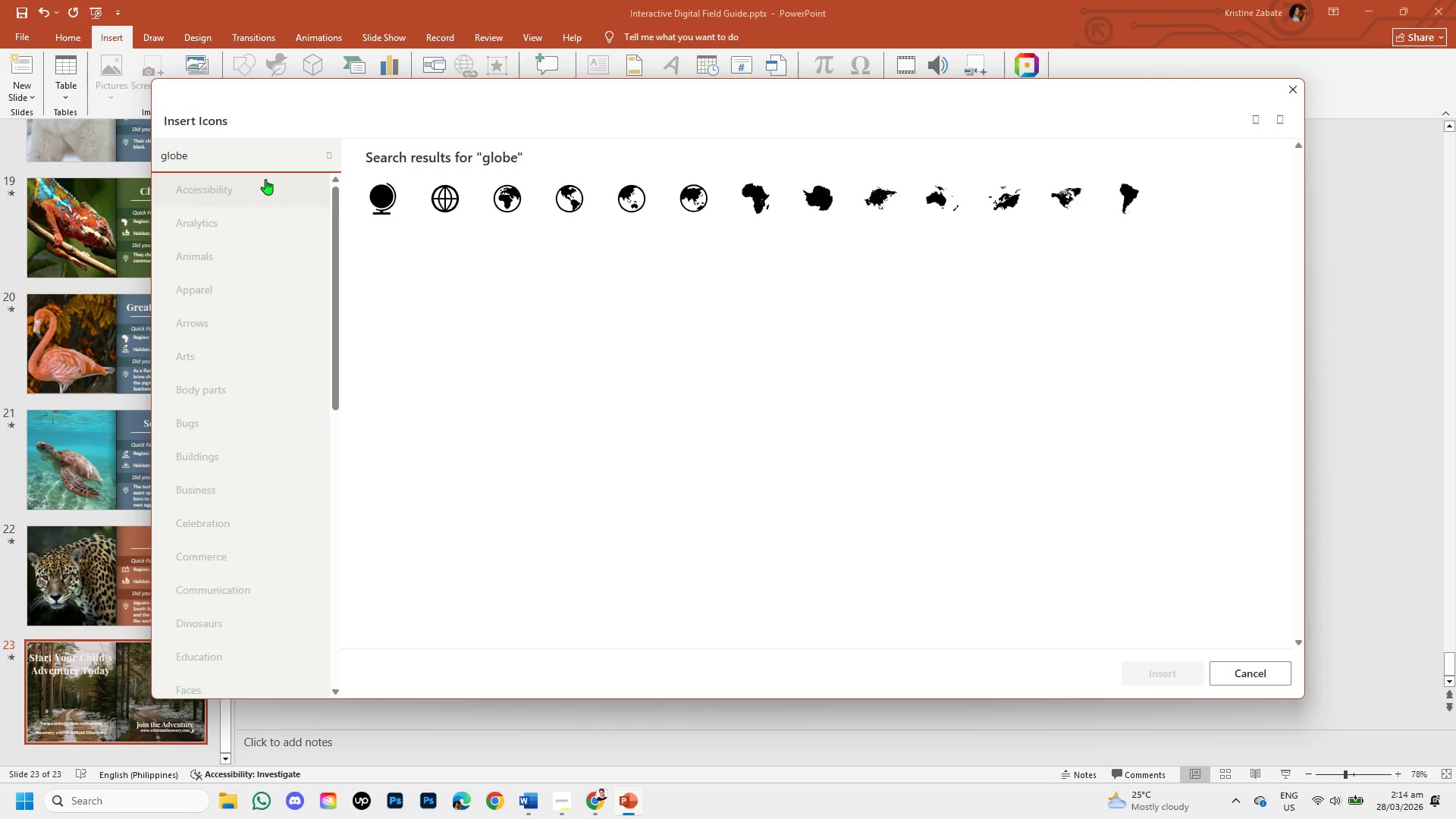 
left_click([438, 202])
 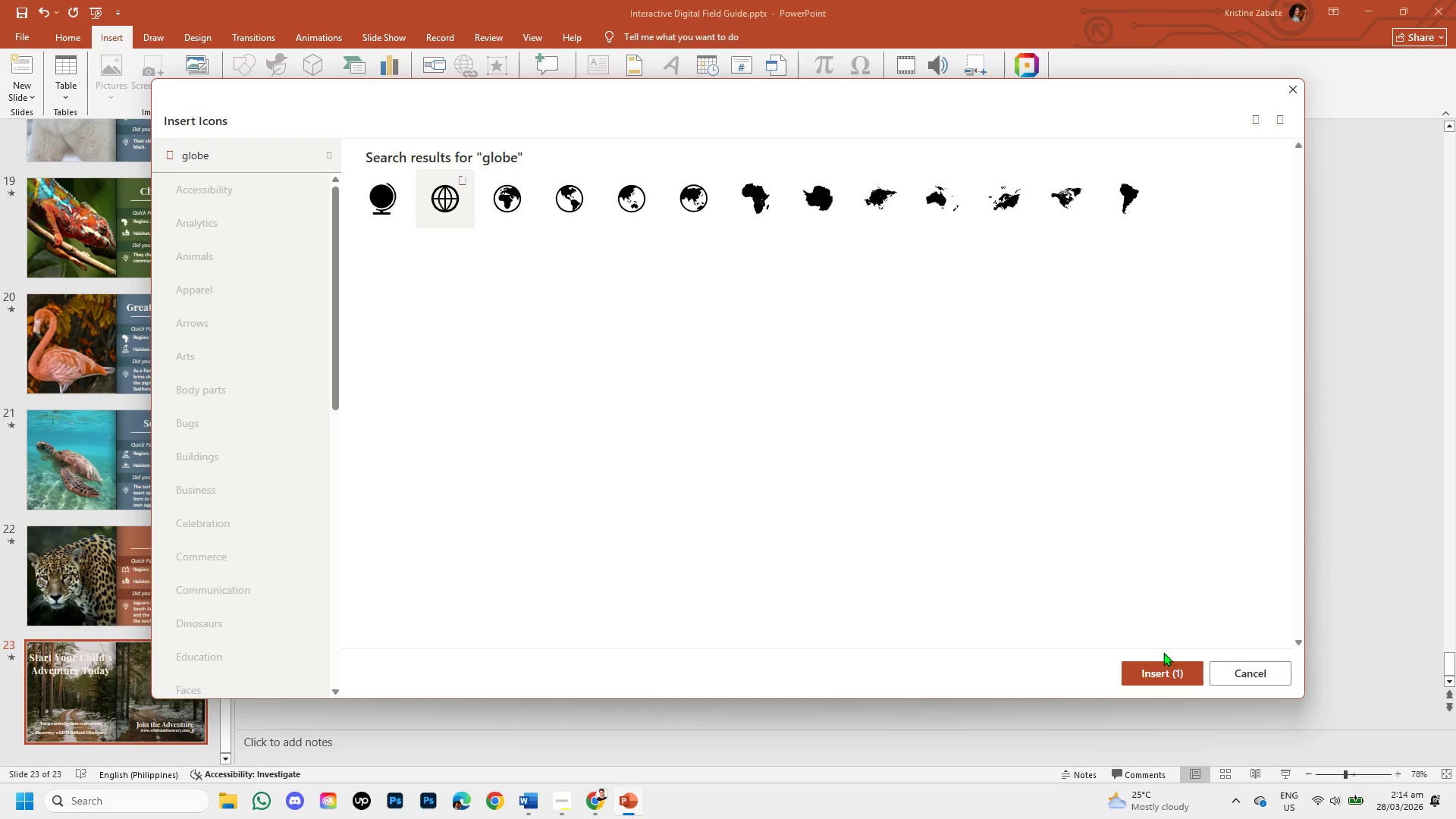 
left_click([1158, 677])
 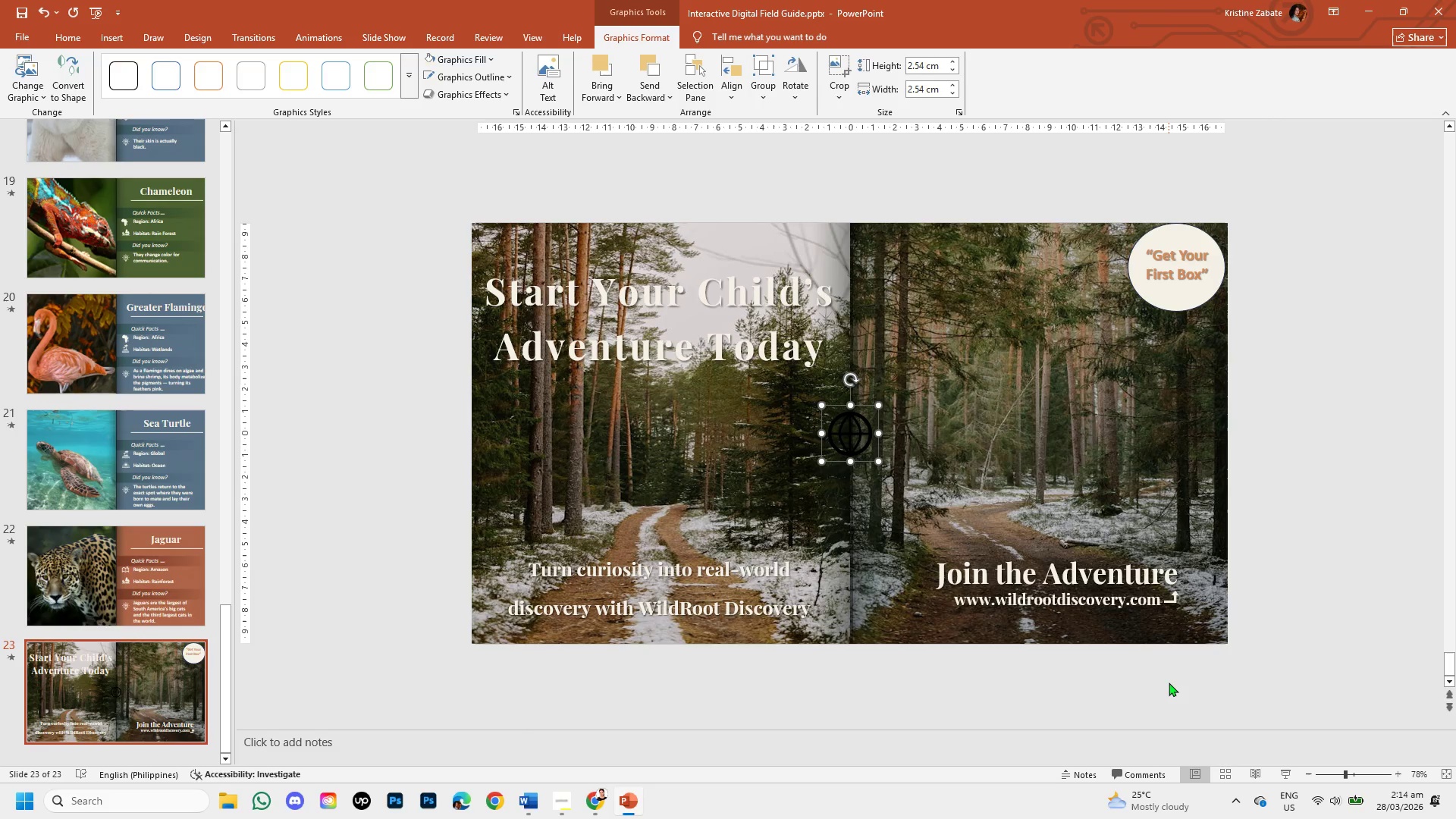 
wait(9.36)
 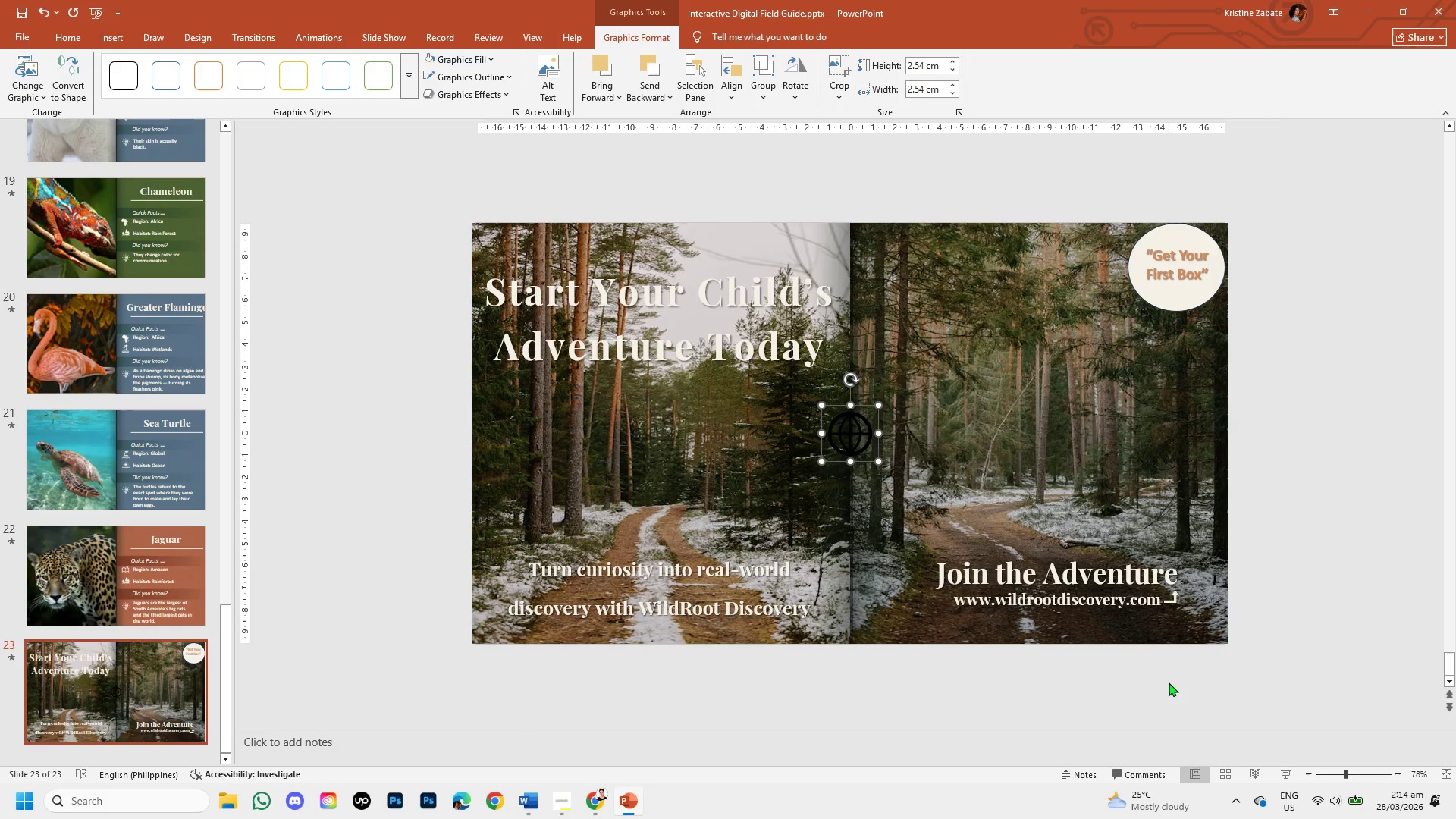 
left_click_drag(start_coordinate=[853, 428], to_coordinate=[892, 568])
 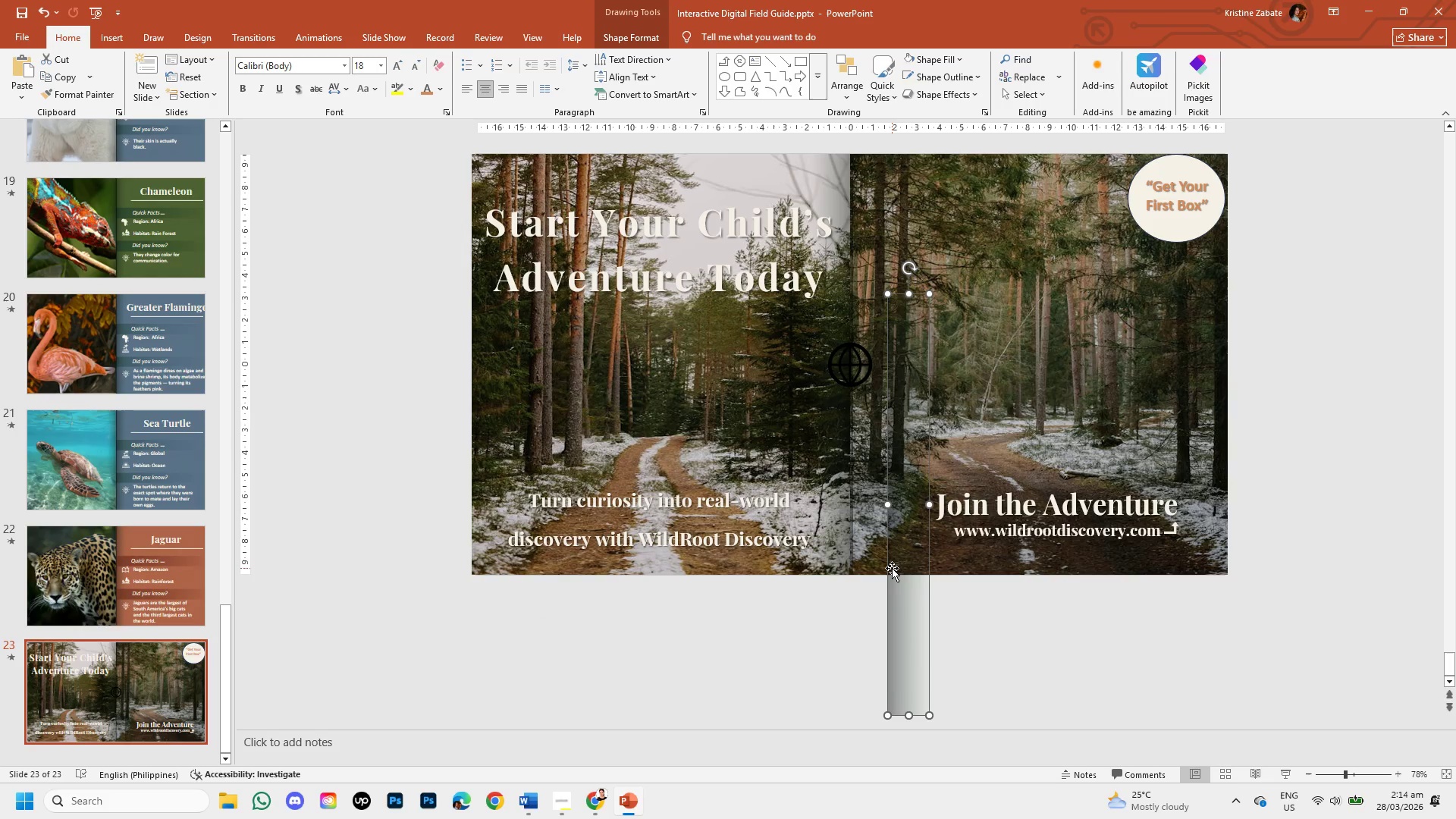 
key(Control+Z)
 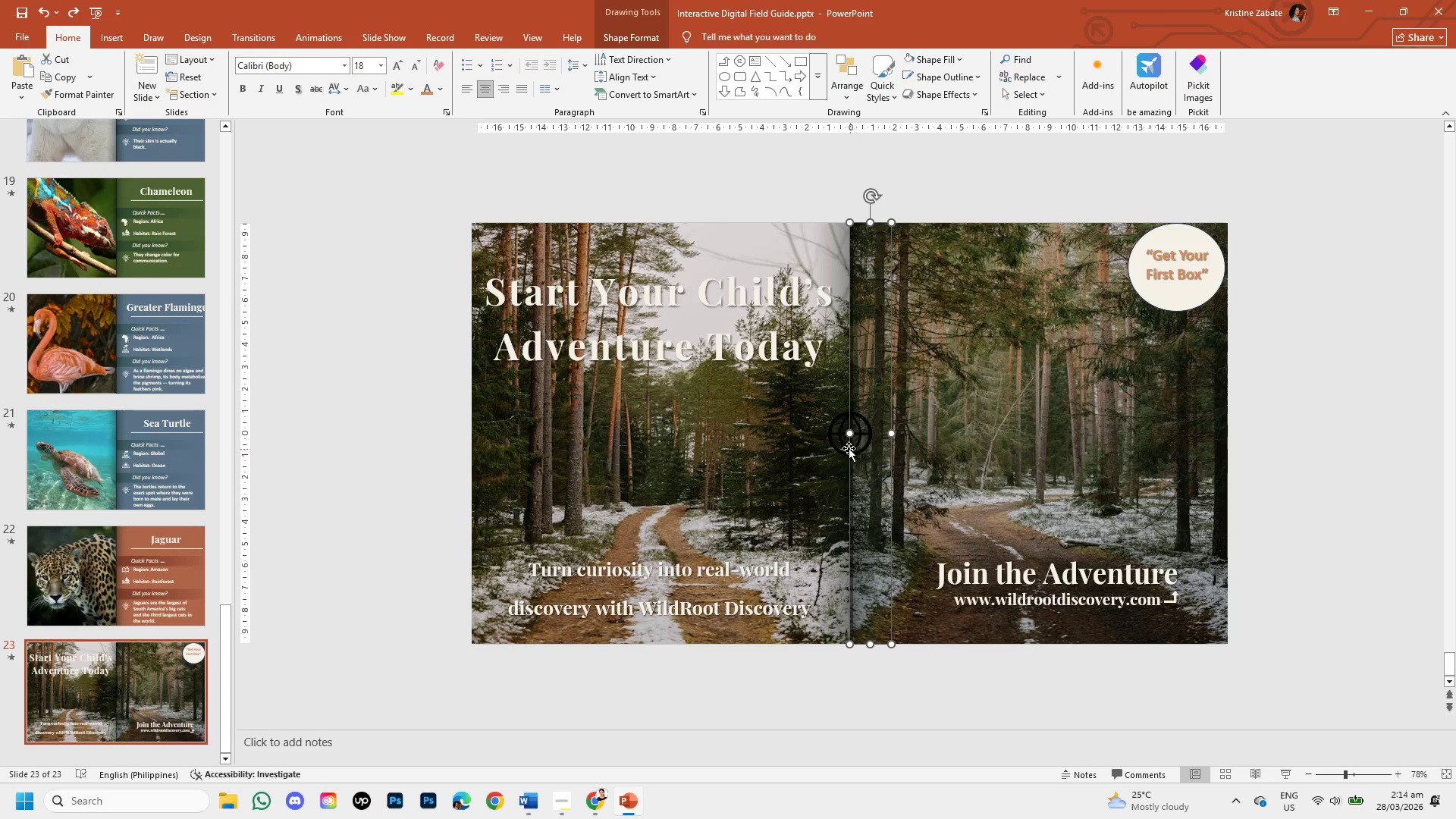 
left_click([843, 442])
 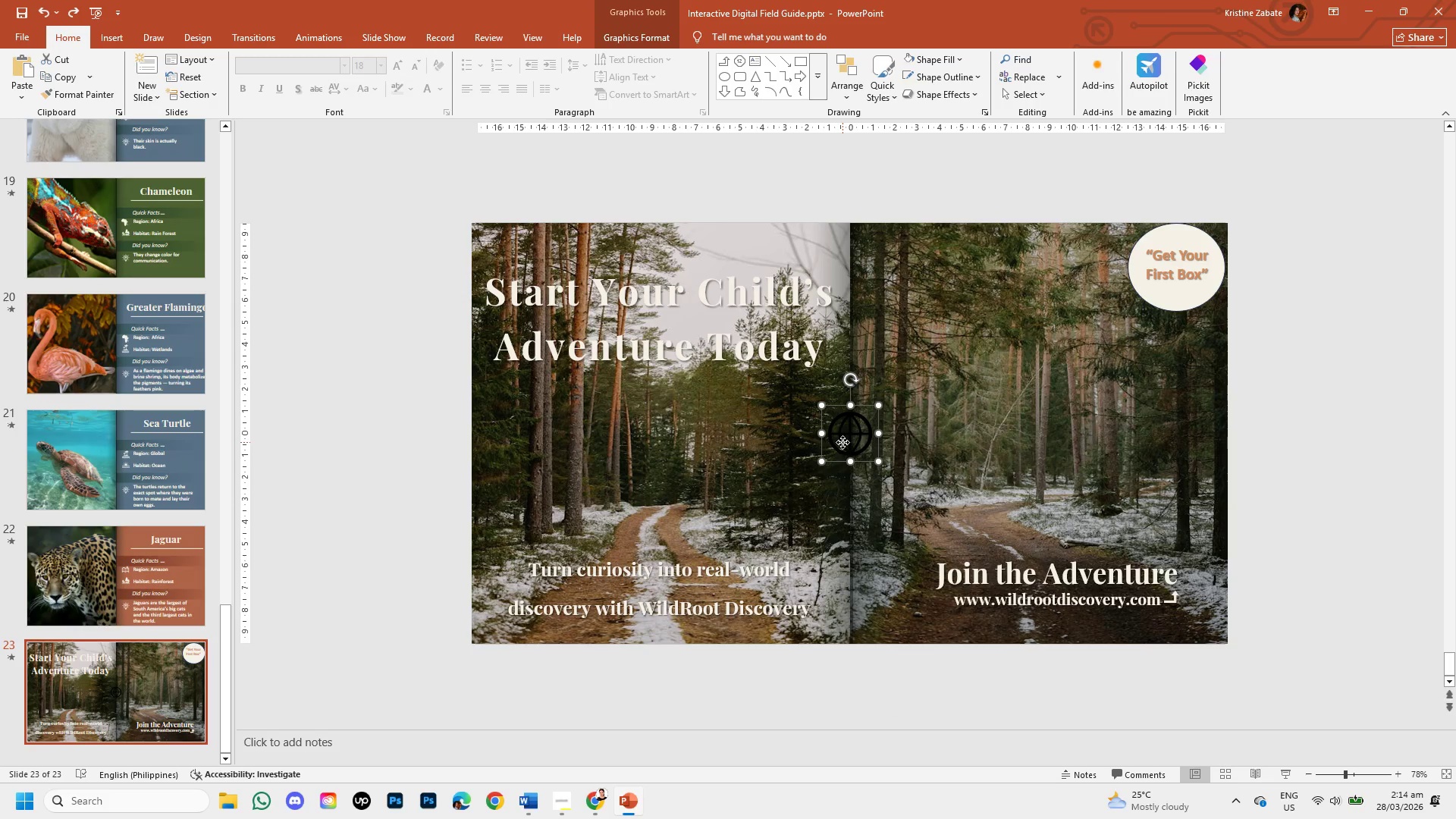 
double_click([843, 442])
 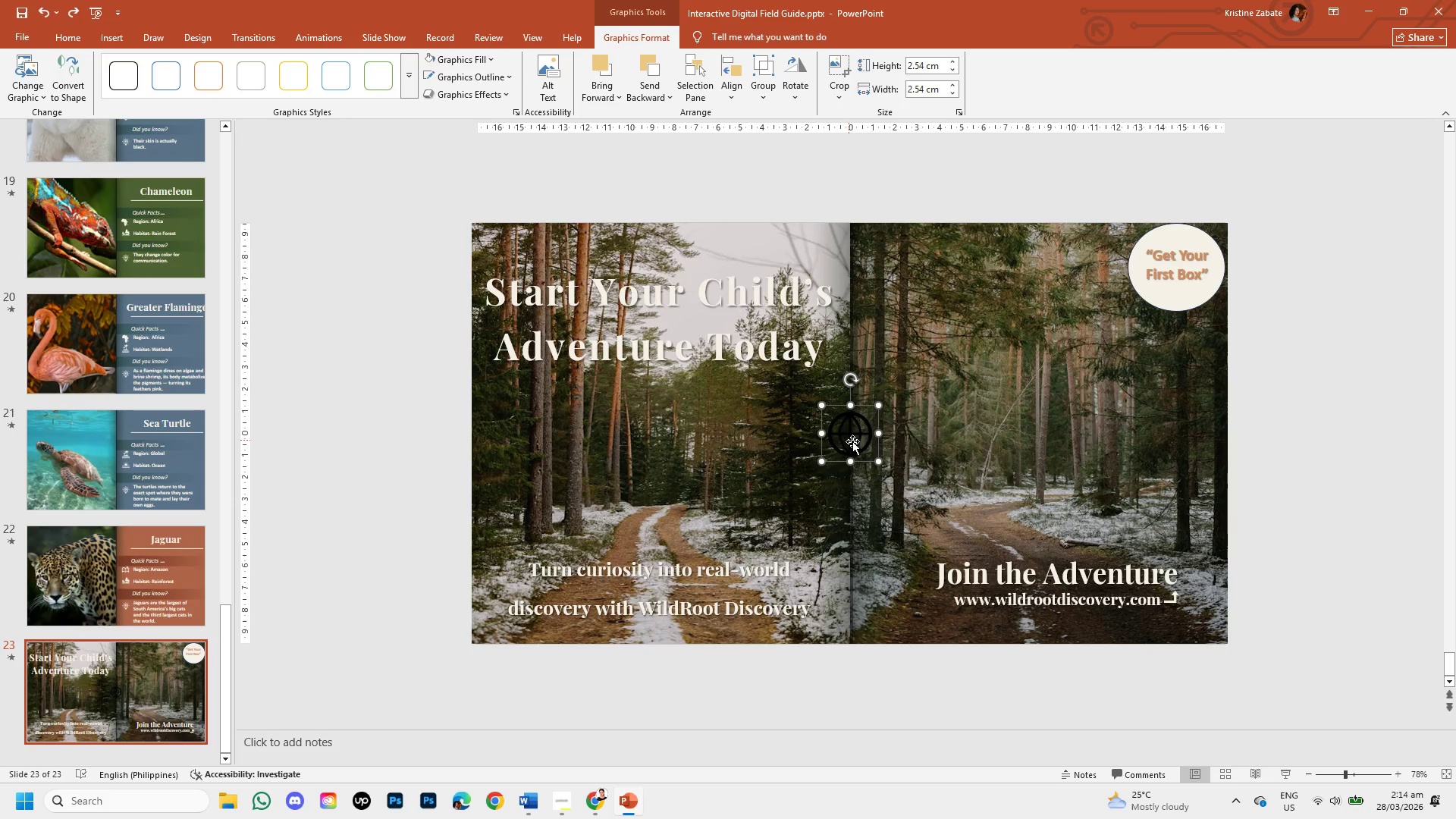 
left_click_drag(start_coordinate=[852, 441], to_coordinate=[875, 456])
 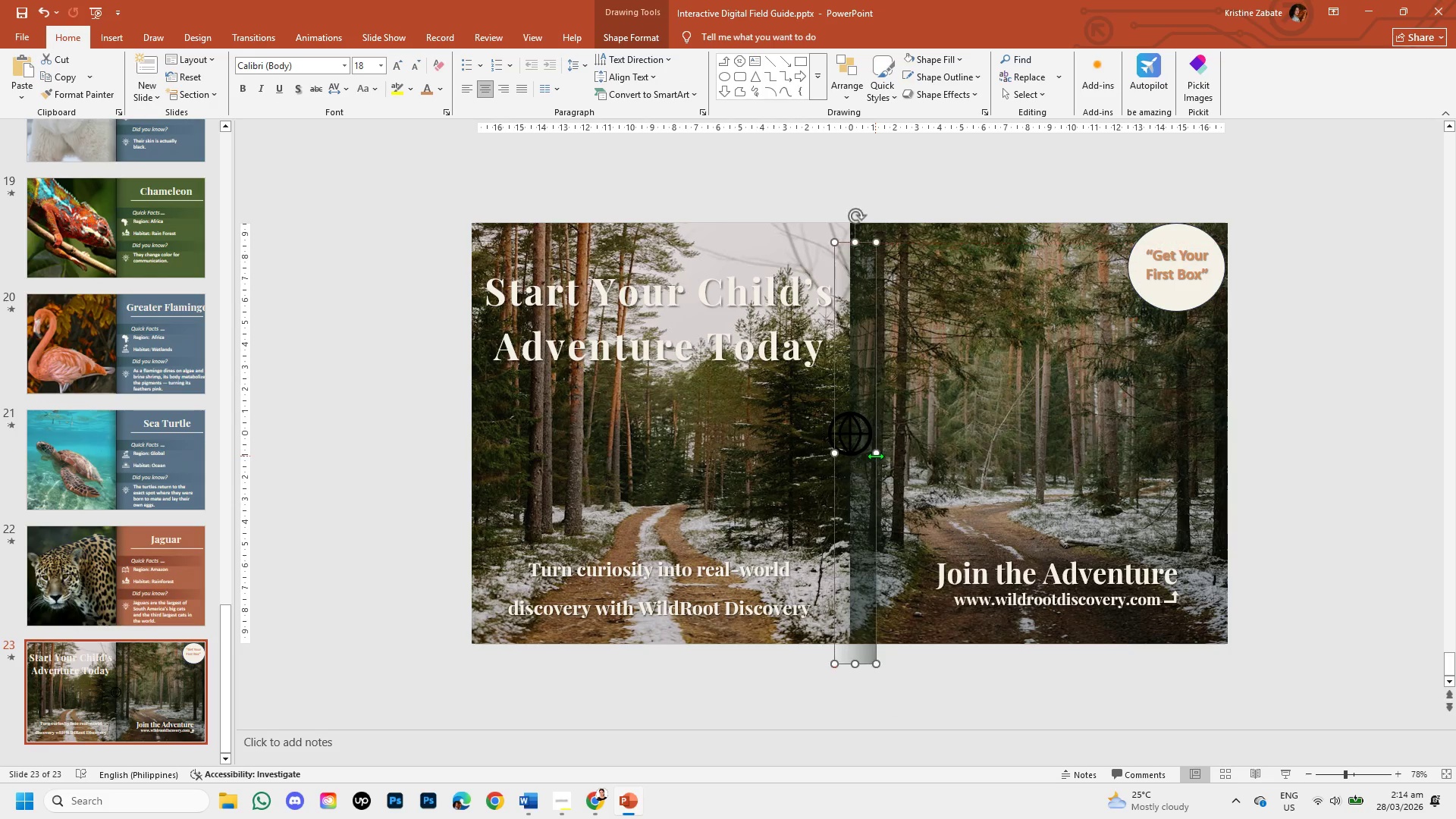 
key(Control+Z)
 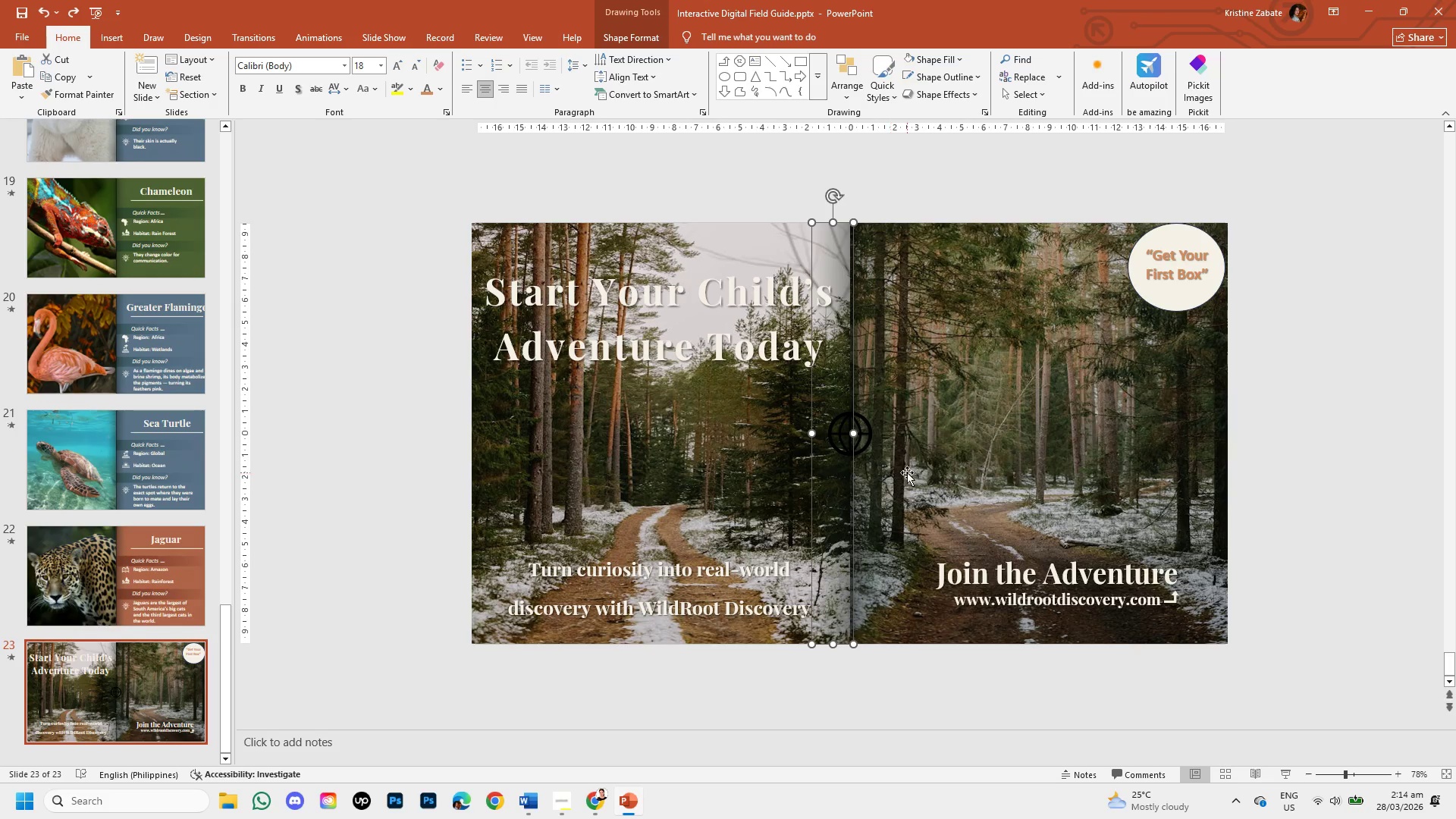 
left_click_drag(start_coordinate=[915, 469], to_coordinate=[918, 463])
 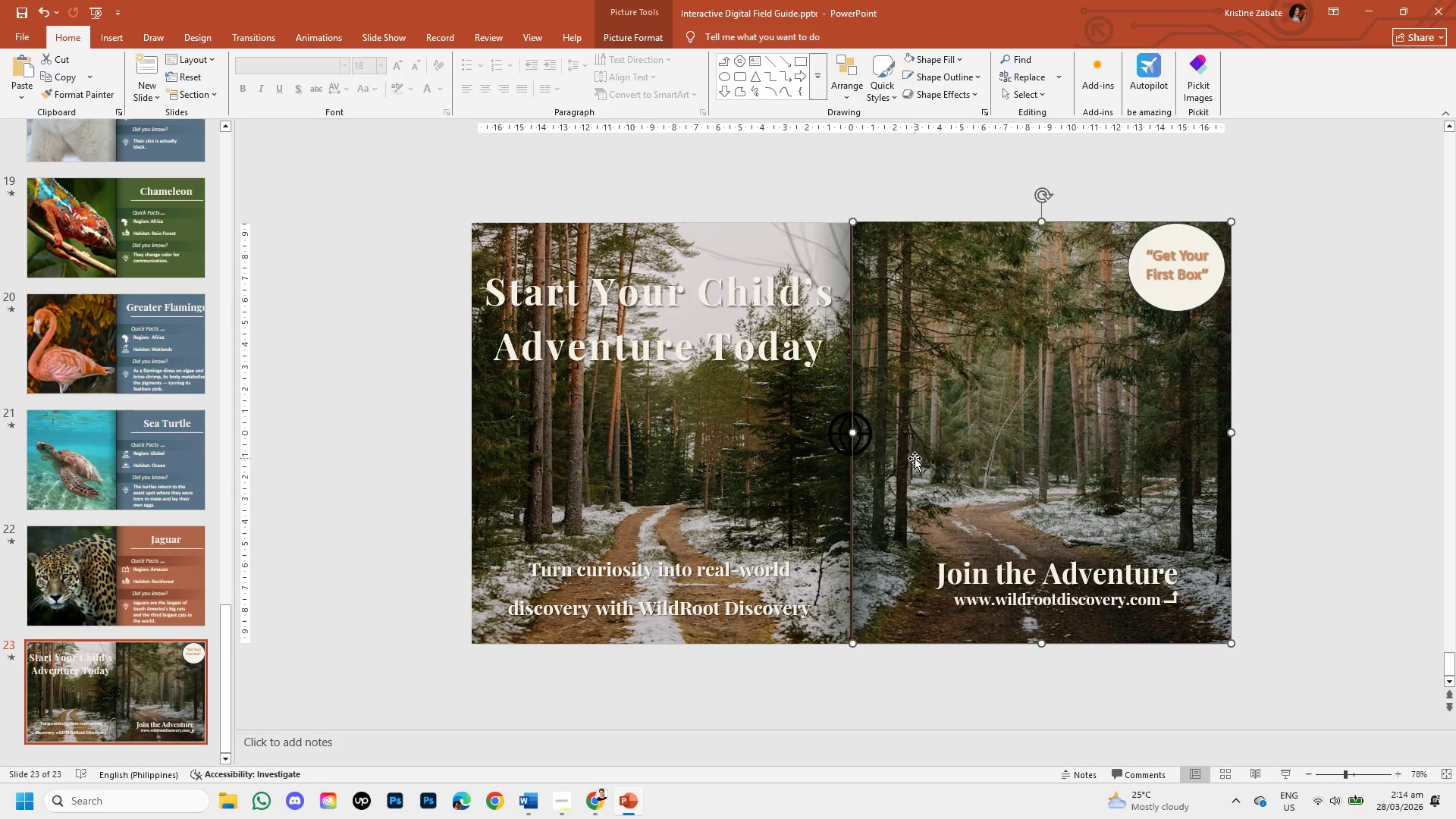 
key(Control+Z)
 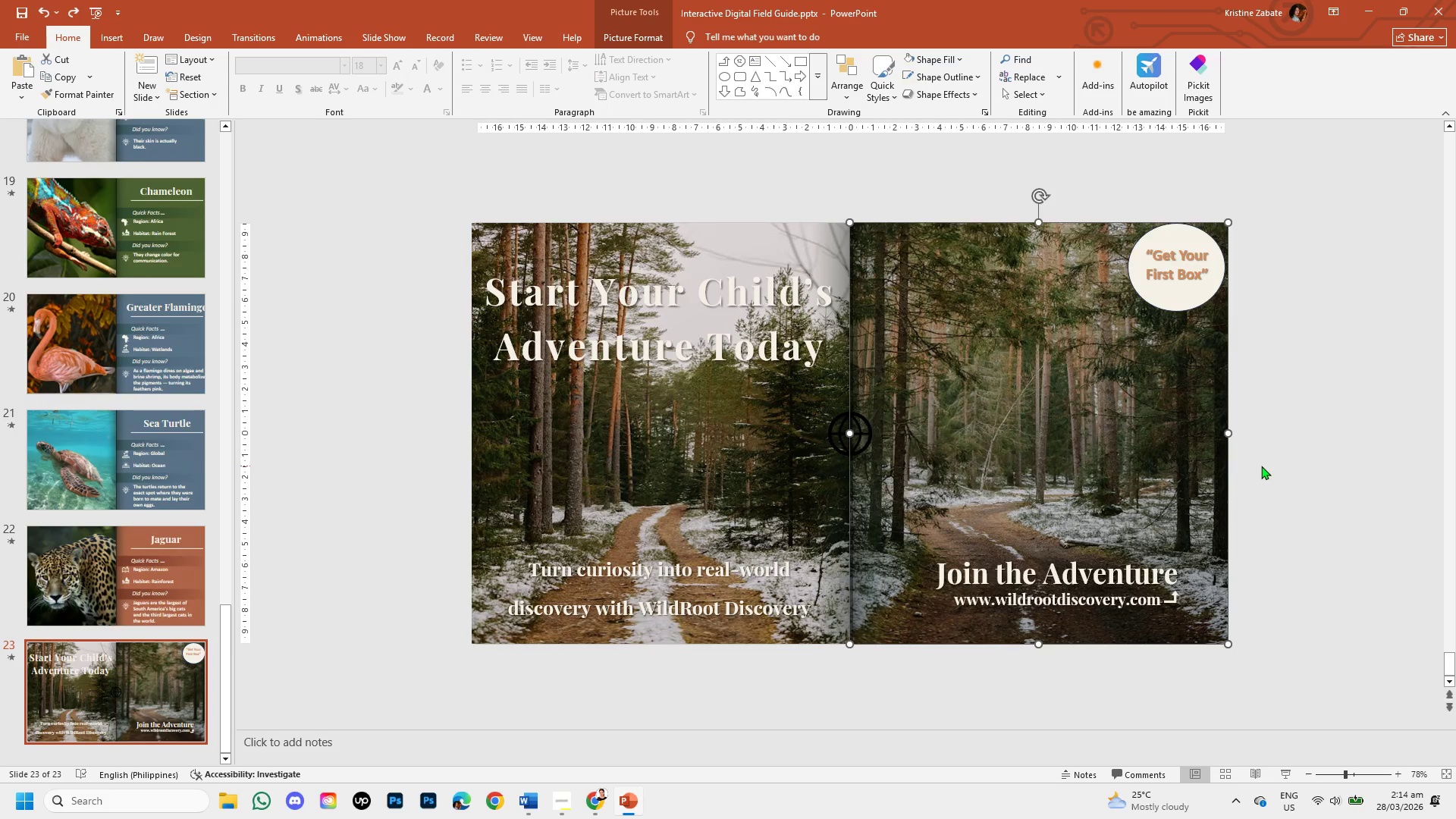 
left_click([1263, 466])
 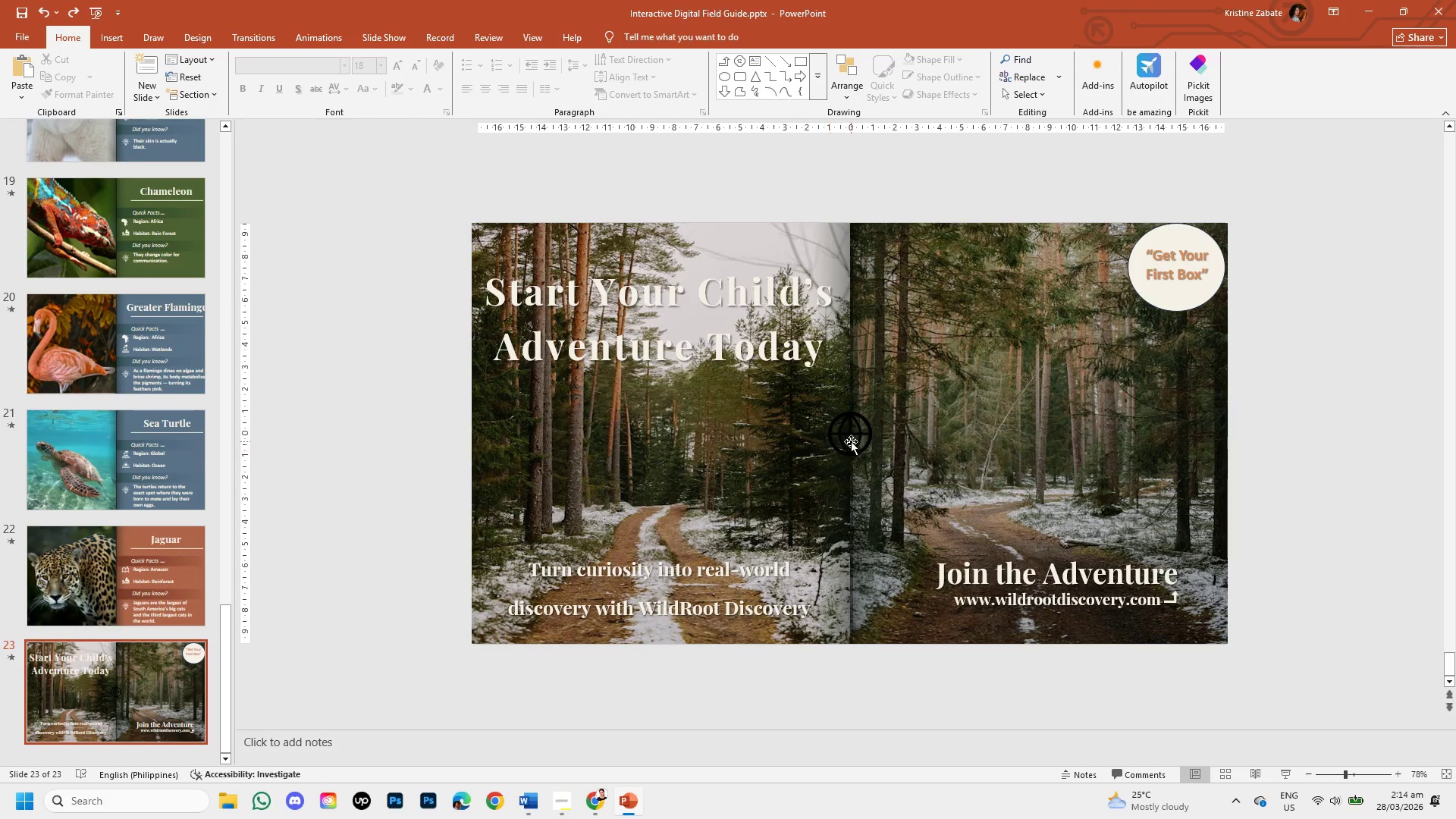 
double_click([851, 441])
 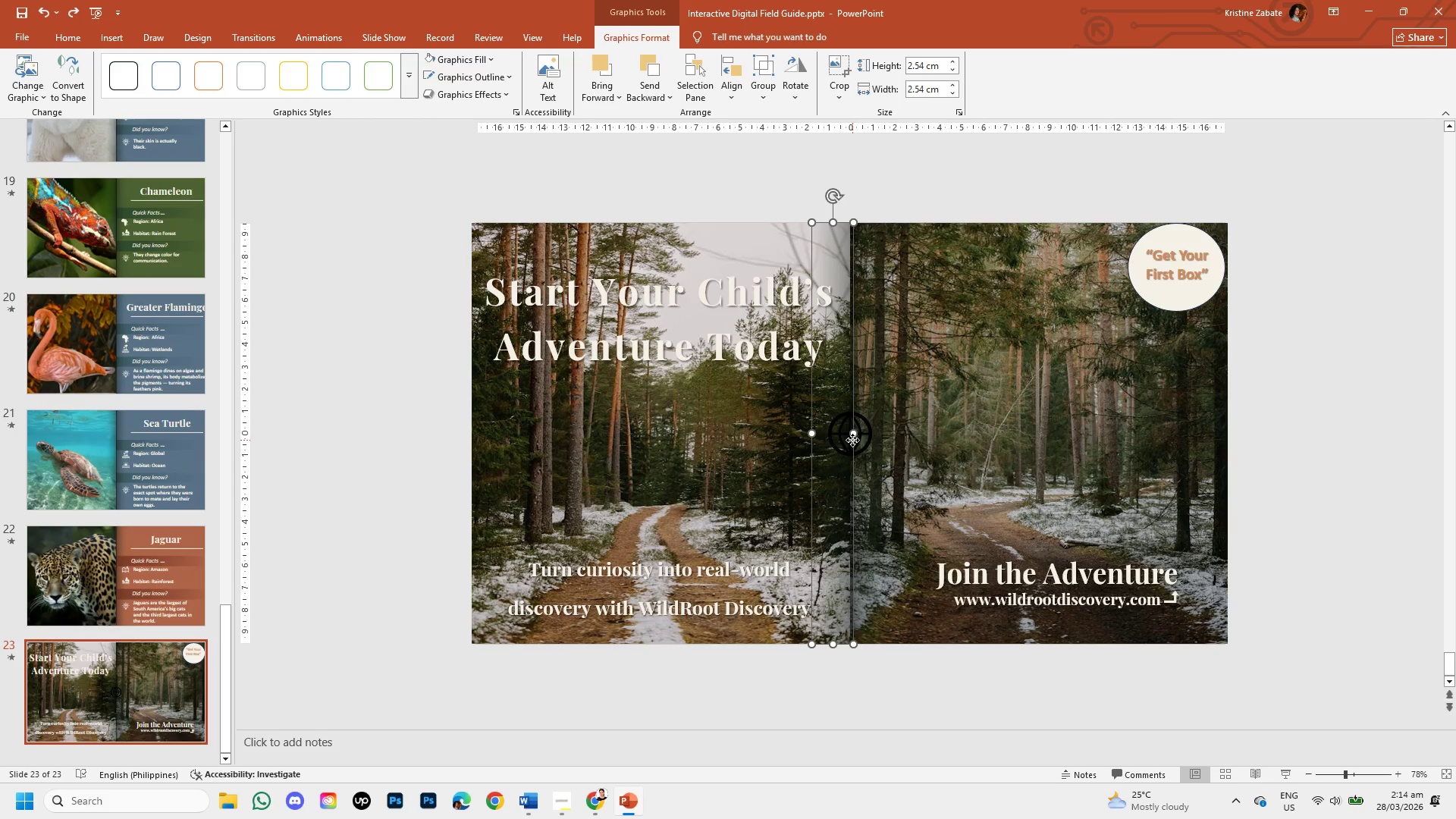 
left_click([852, 440])
 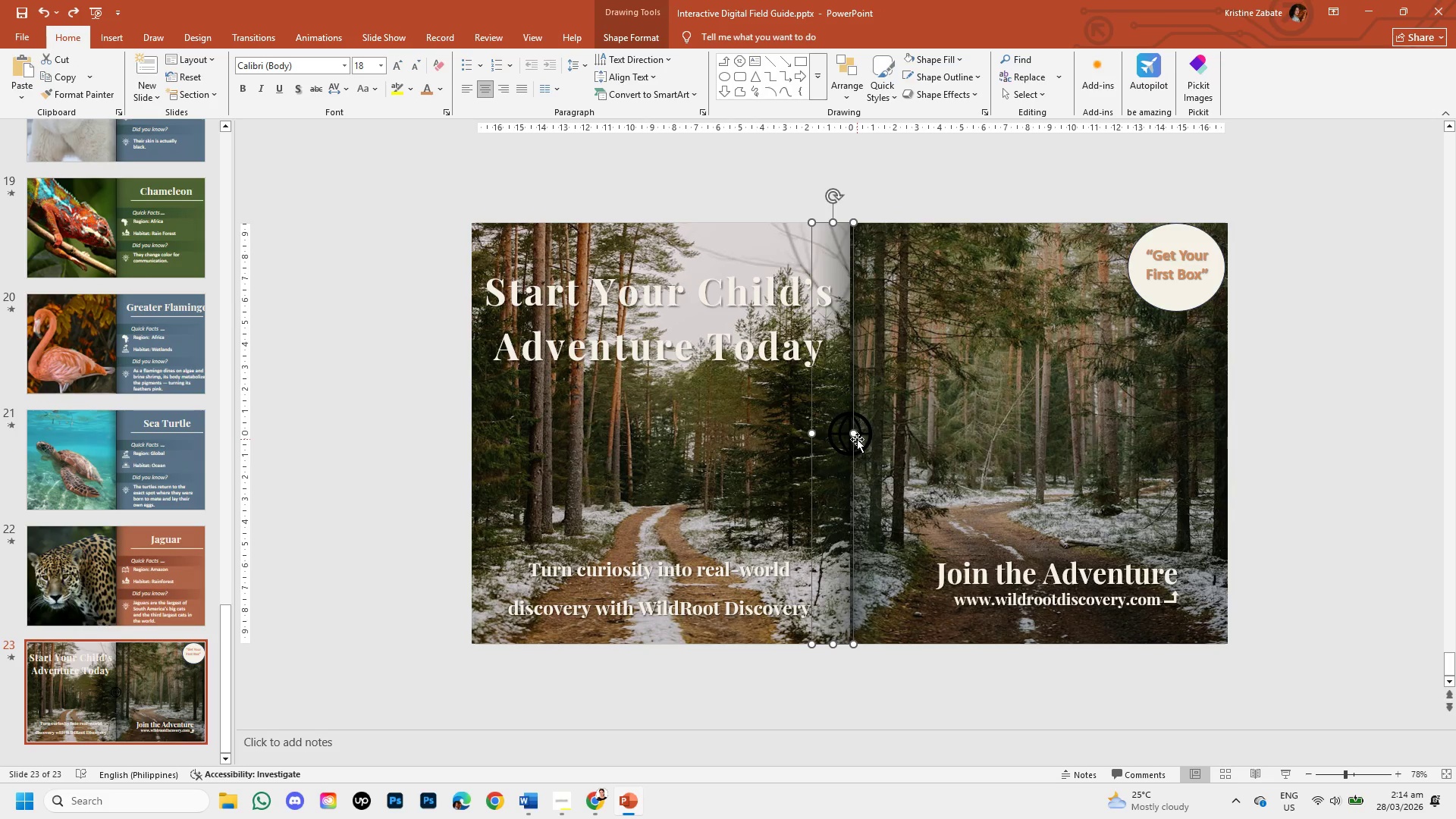 
left_click([861, 439])
 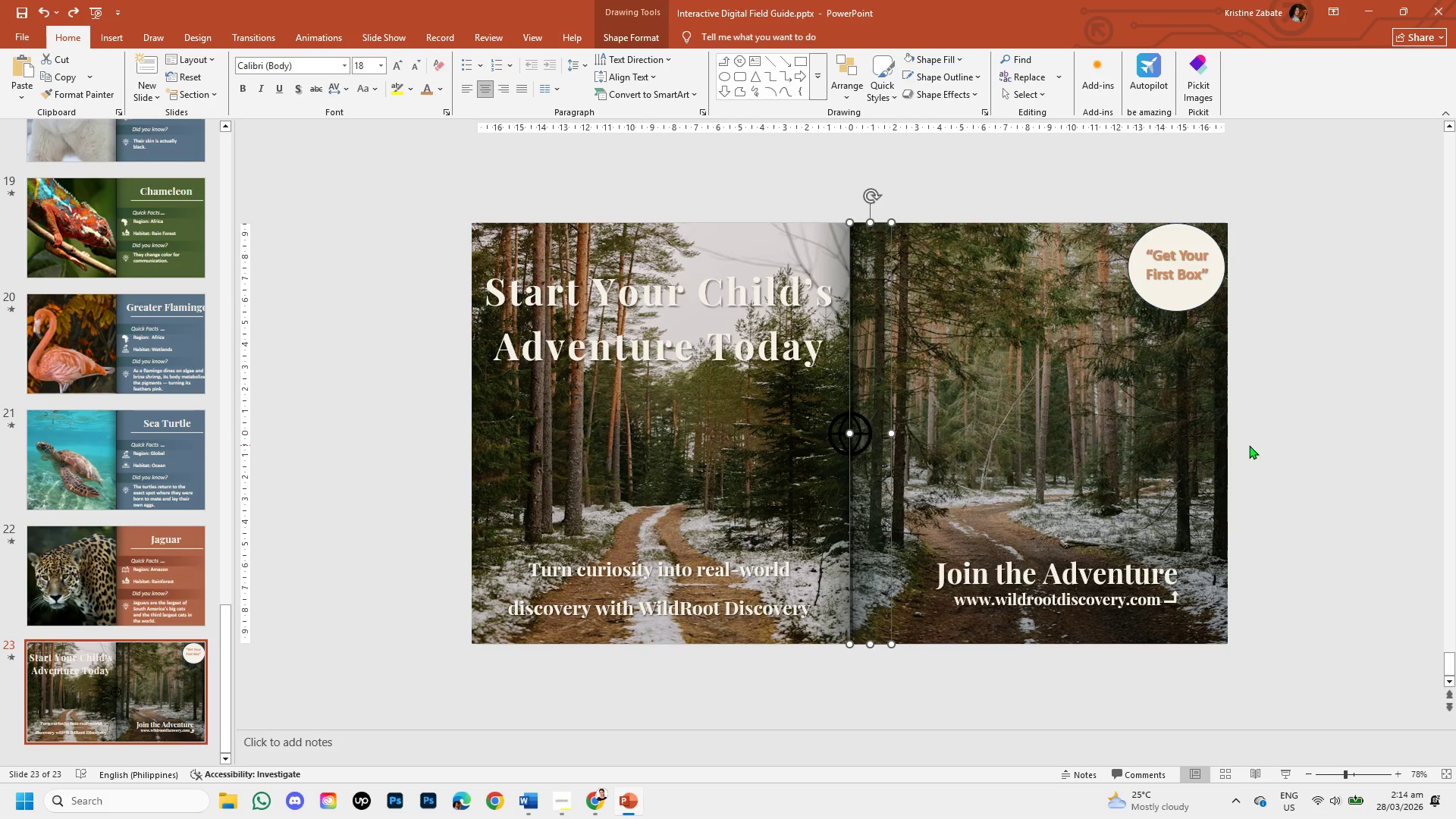 
left_click([1276, 448])
 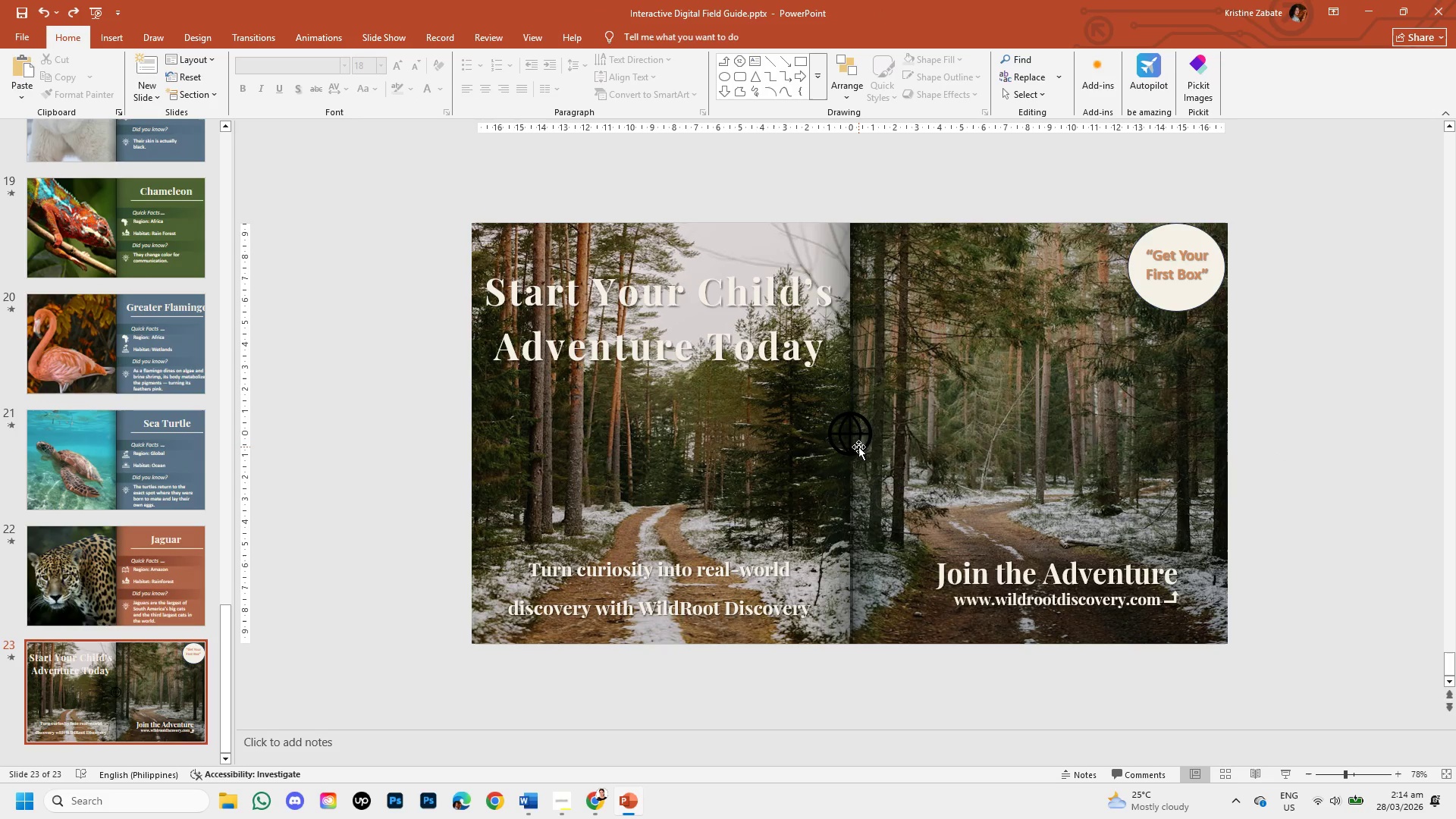 
hold_key(key=ControlLeft, duration=0.72)
 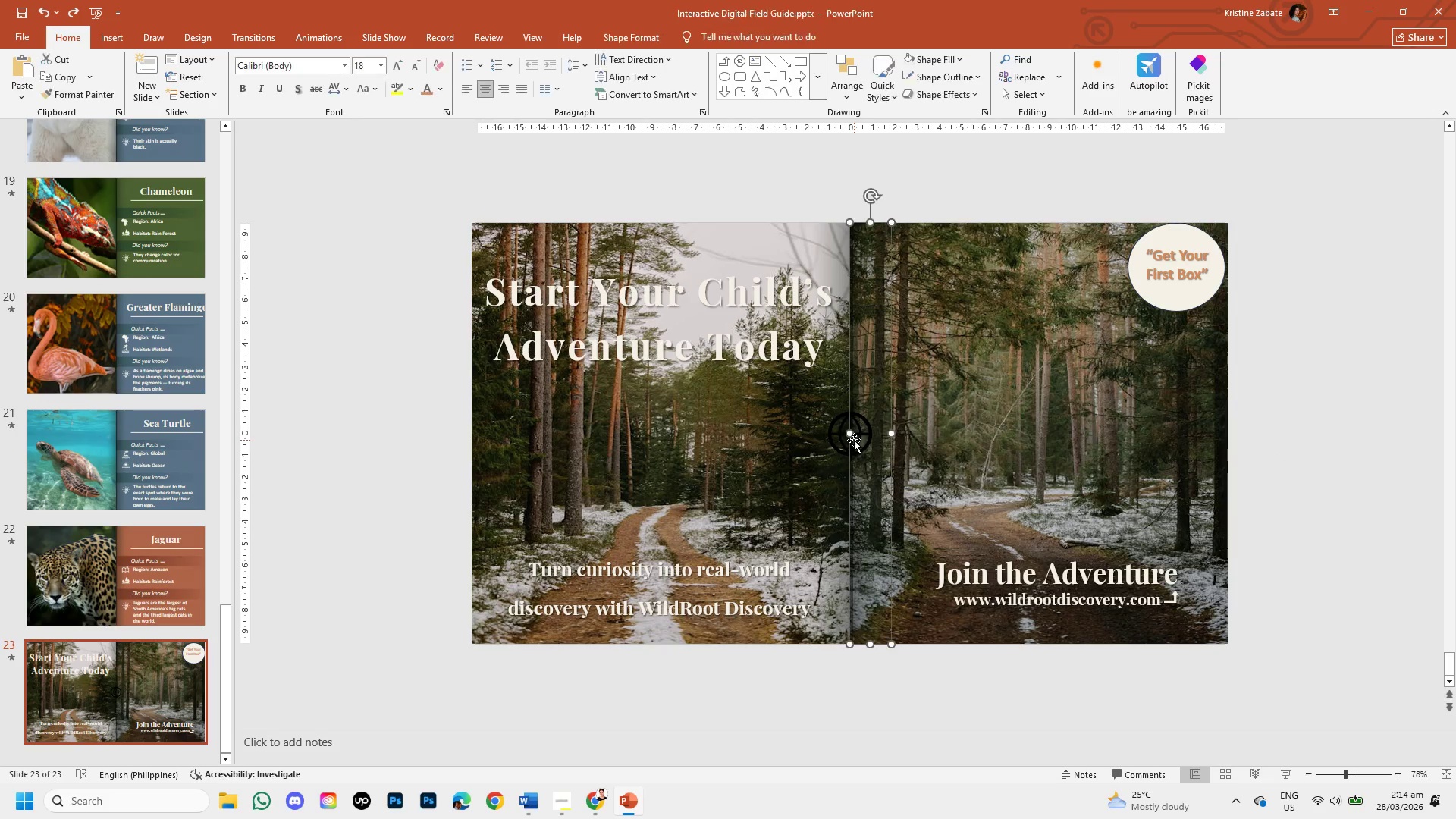 
double_click([854, 440])
 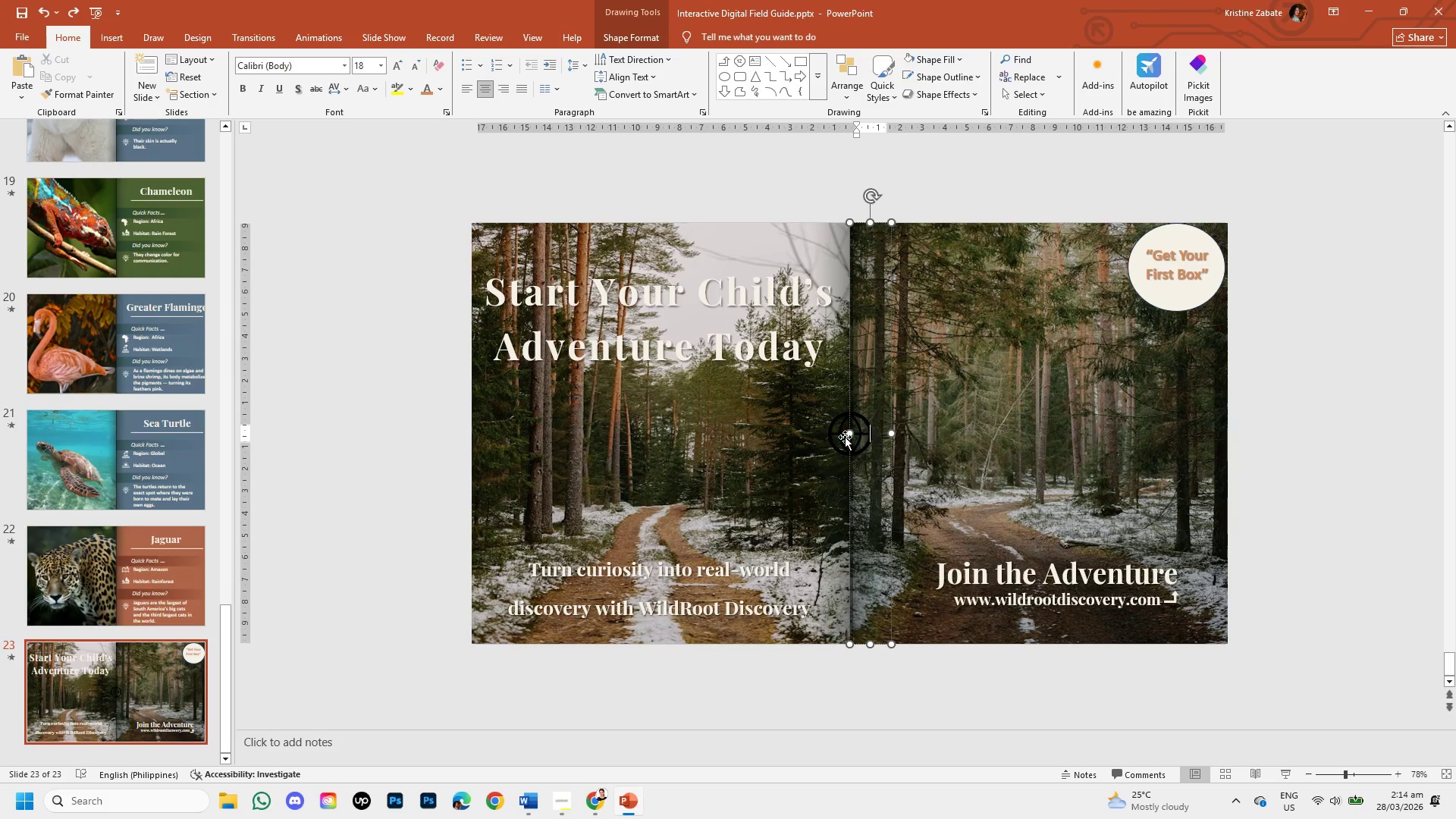 
left_click([844, 436])
 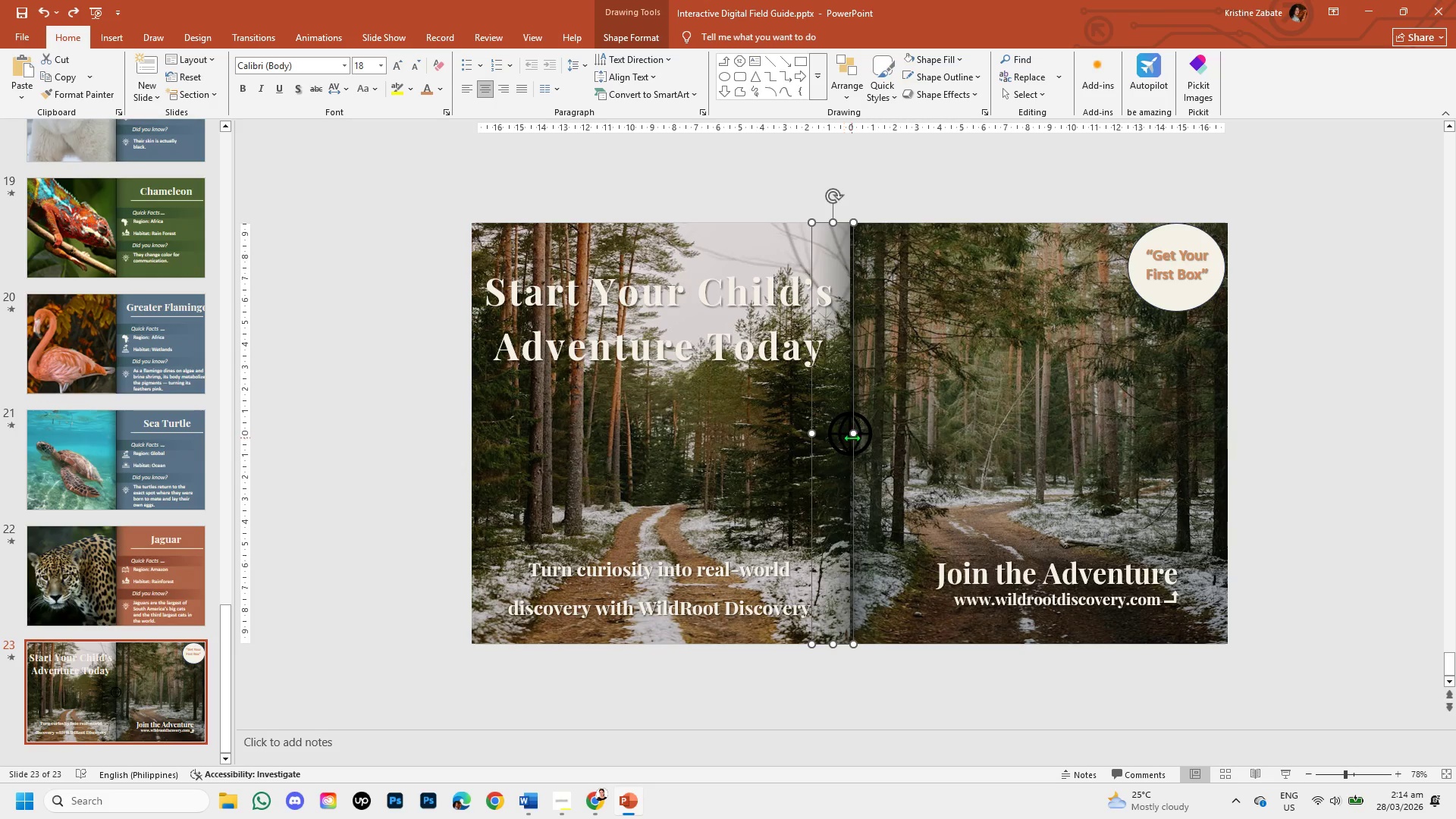 
left_click([854, 438])
 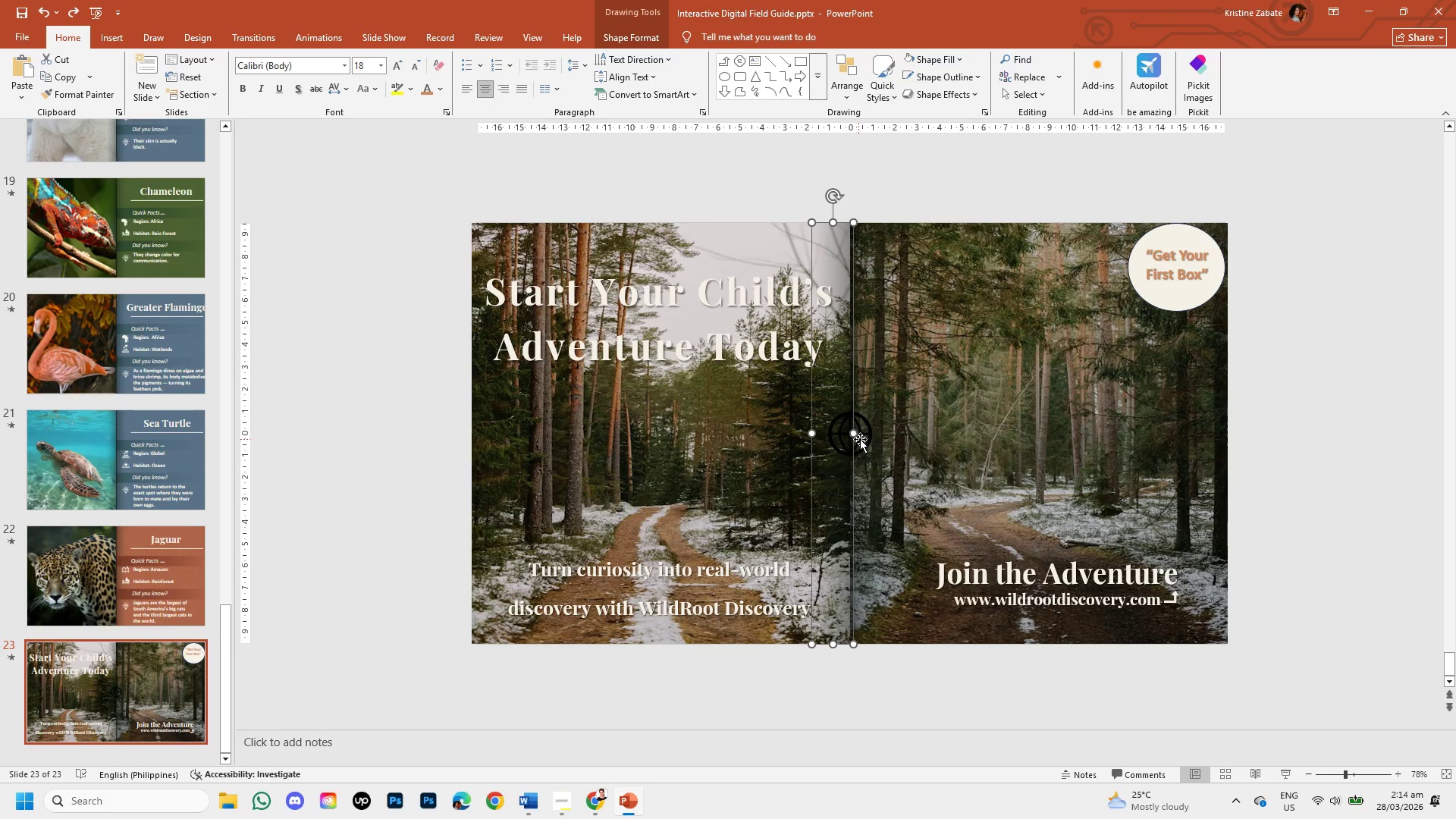 
left_click([861, 439])
 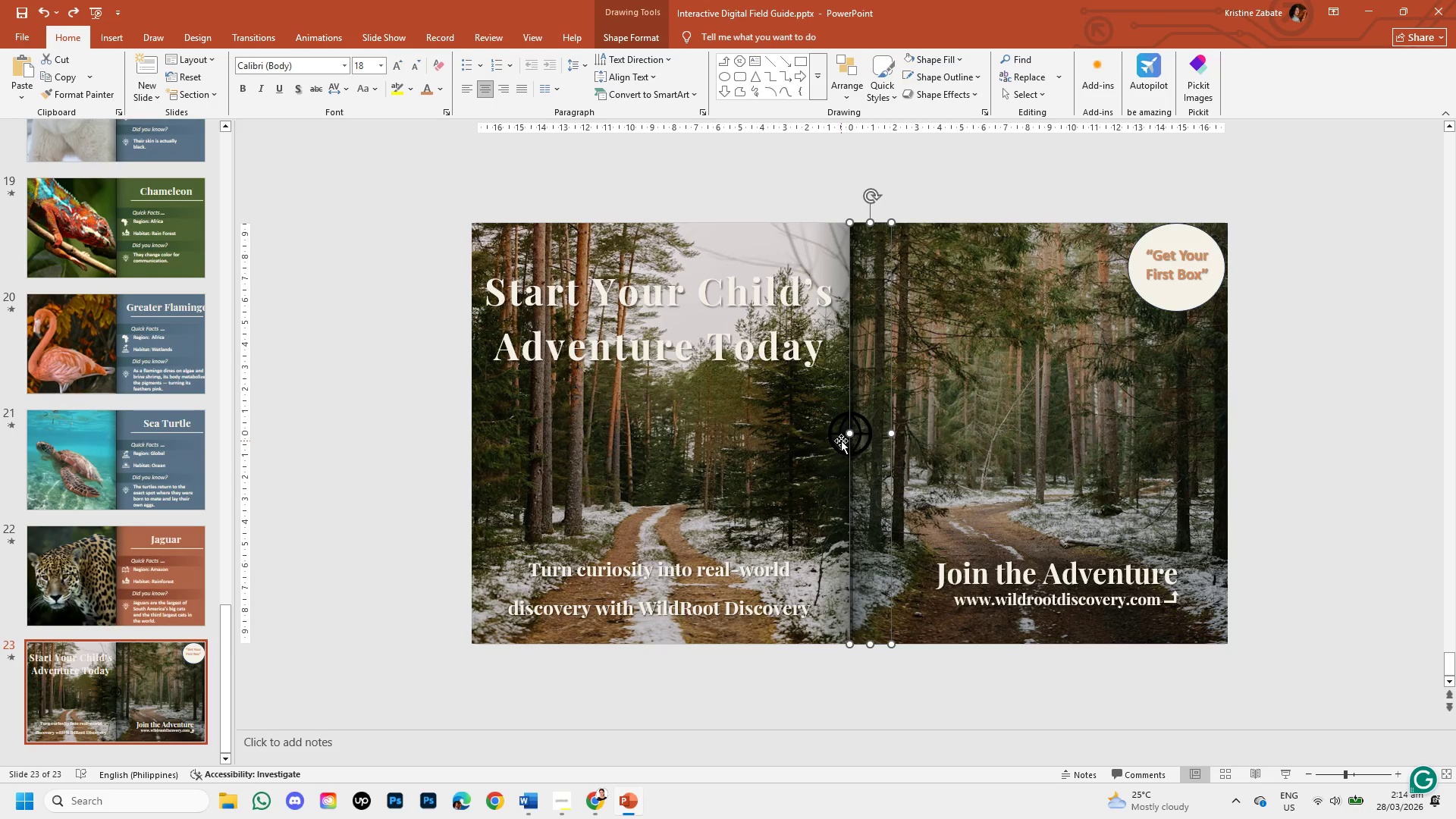 
double_click([841, 441])
 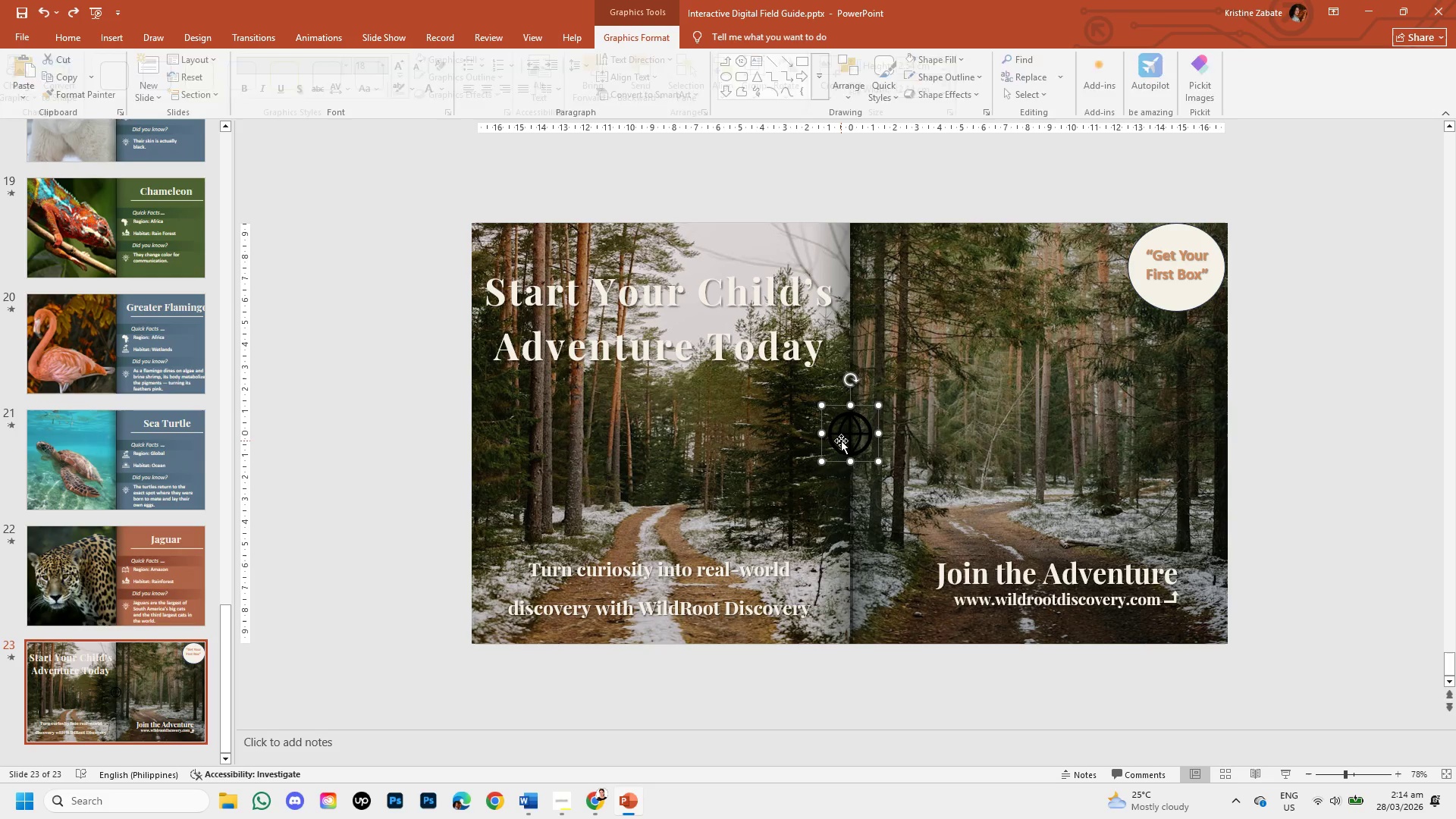 
triple_click([841, 441])
 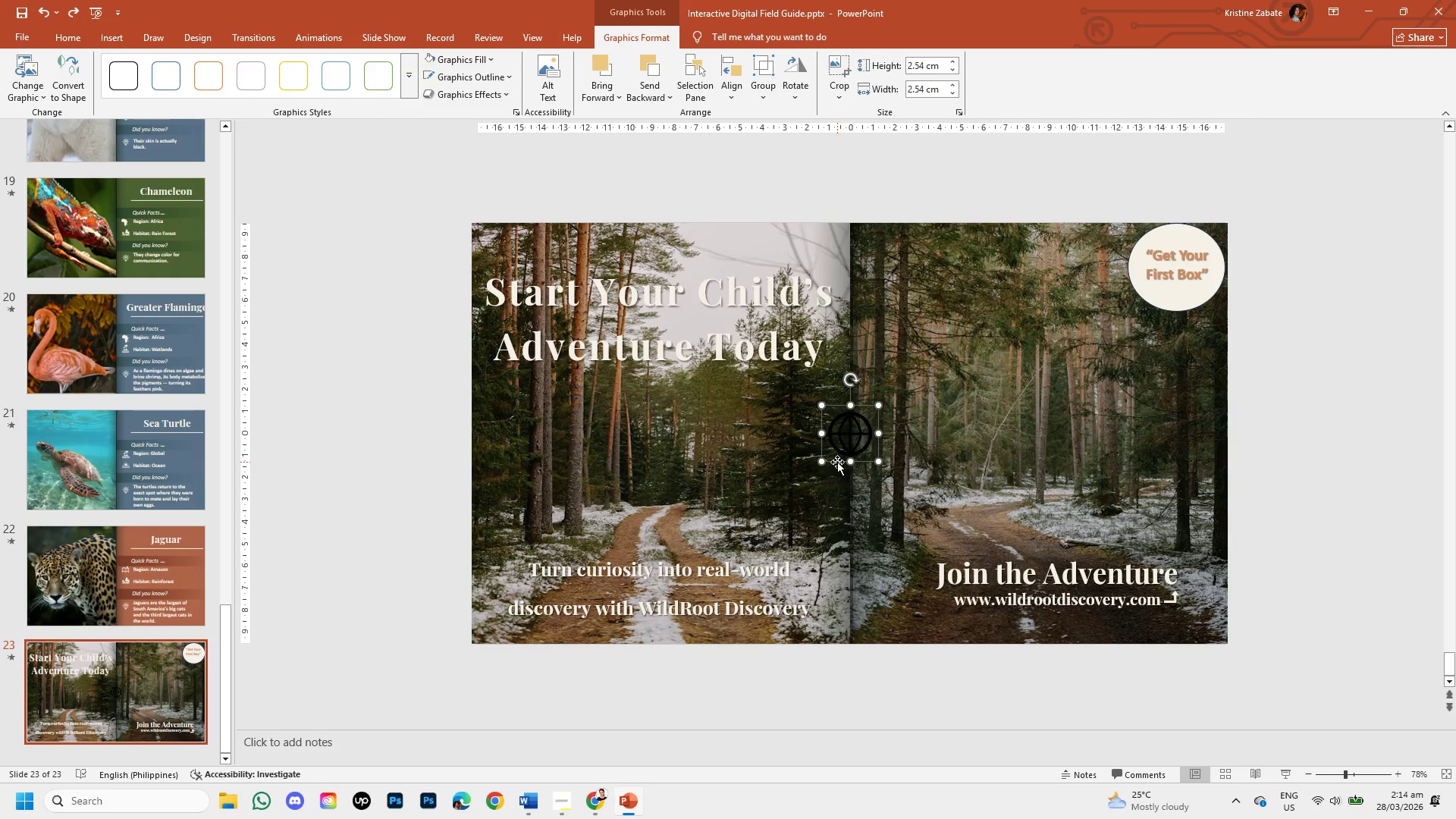 
left_click_drag(start_coordinate=[837, 462], to_coordinate=[917, 642])
 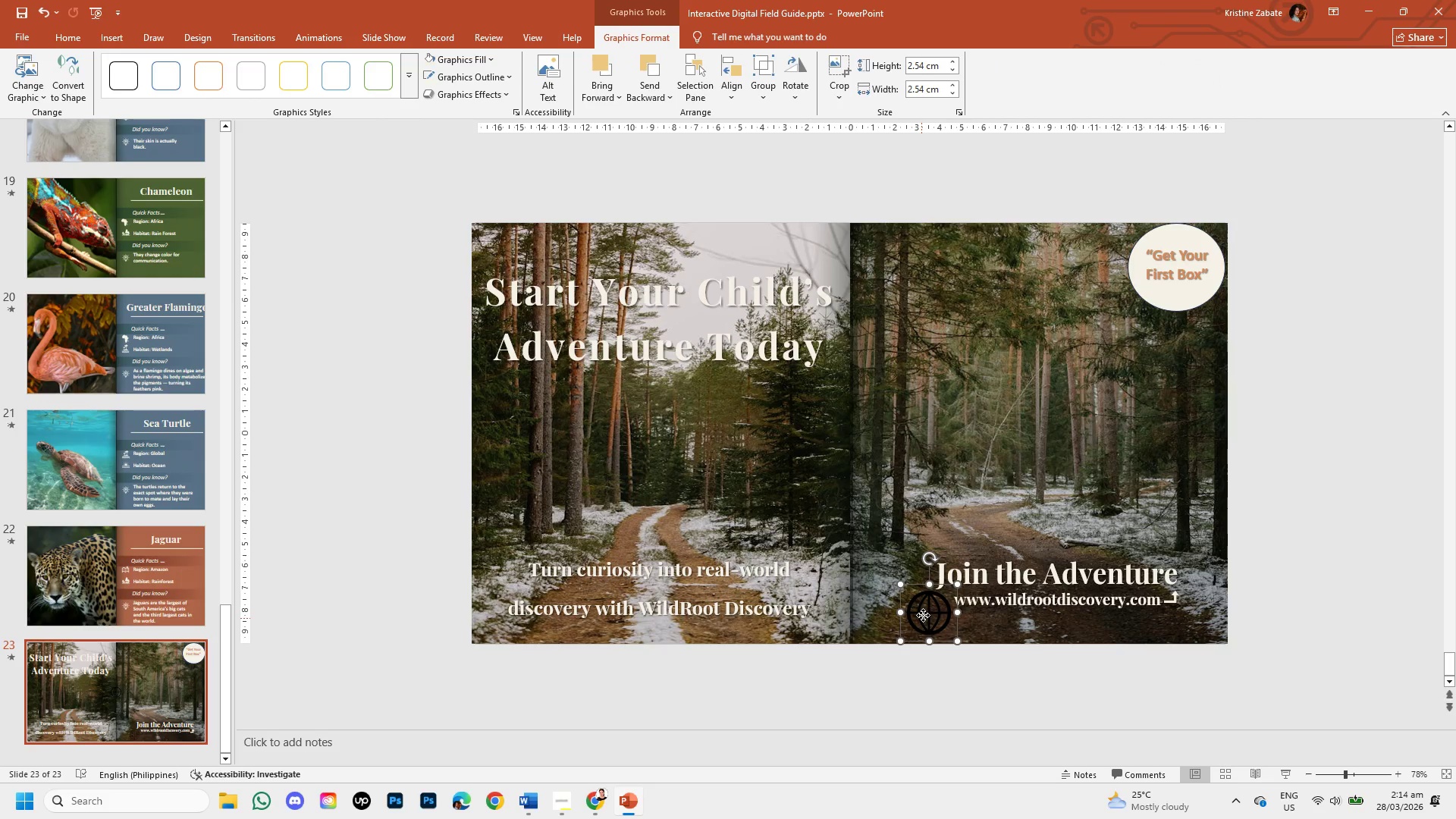 
double_click([923, 615])
 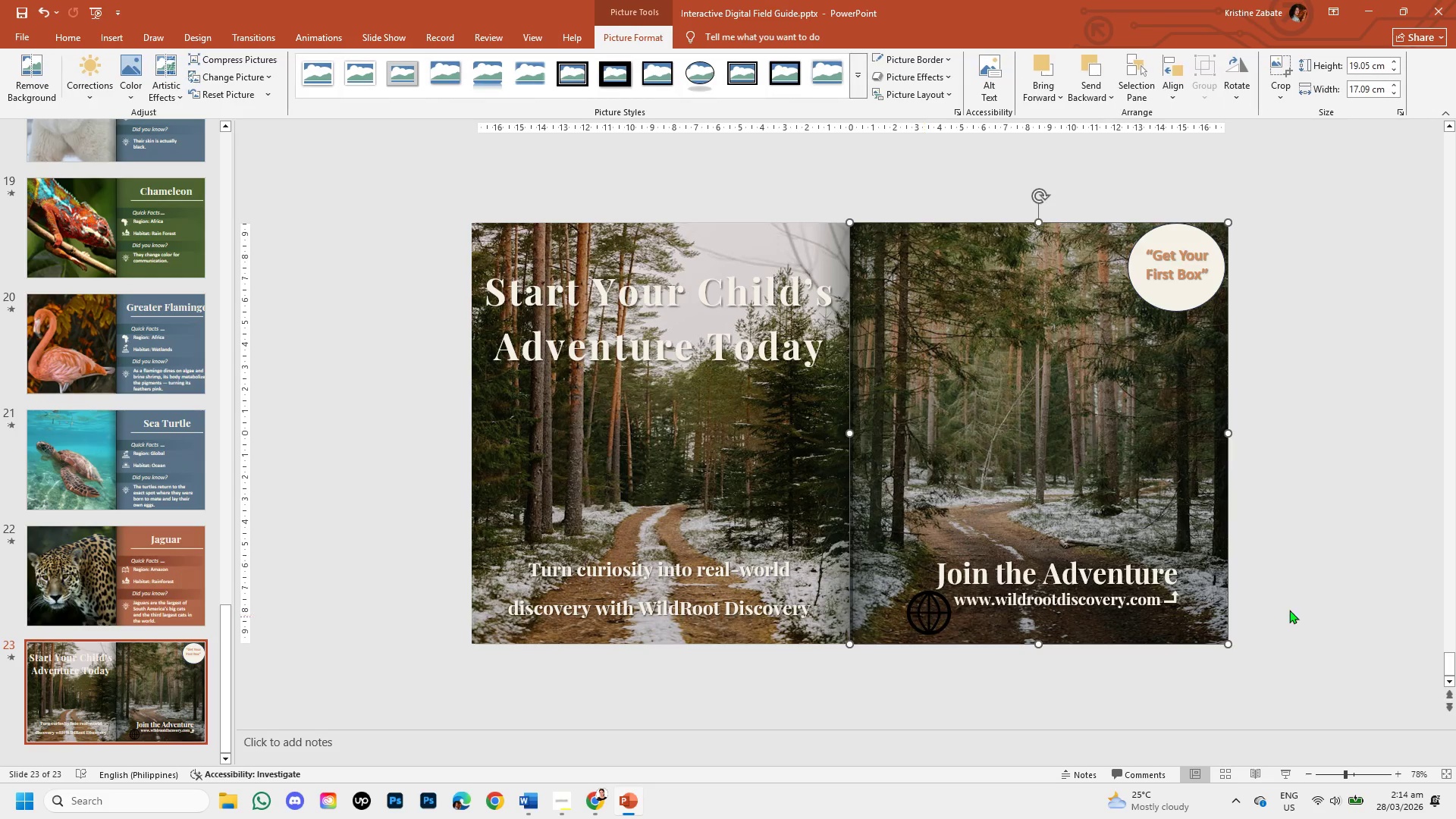 
left_click([1354, 588])
 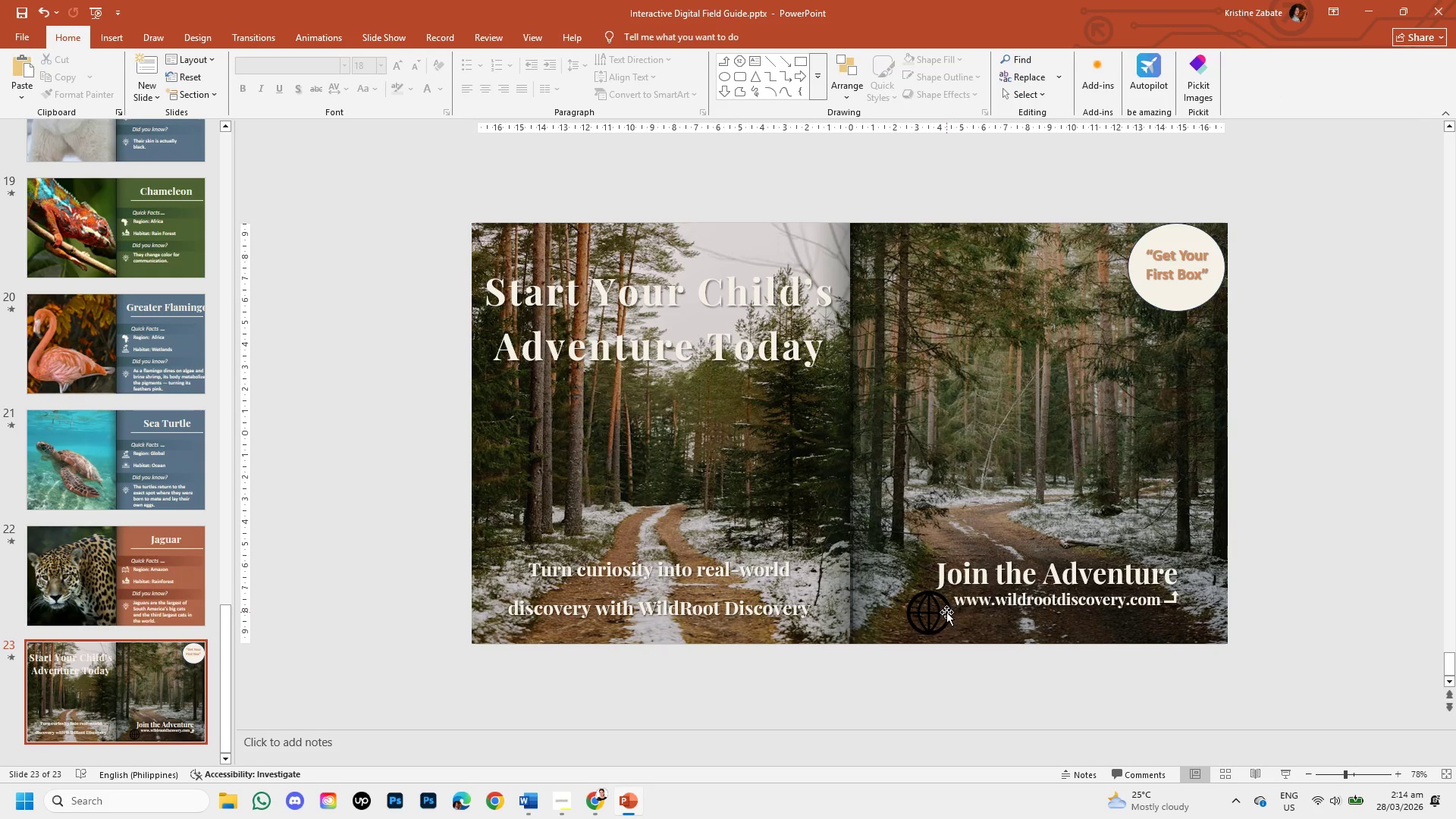 
double_click([946, 612])
 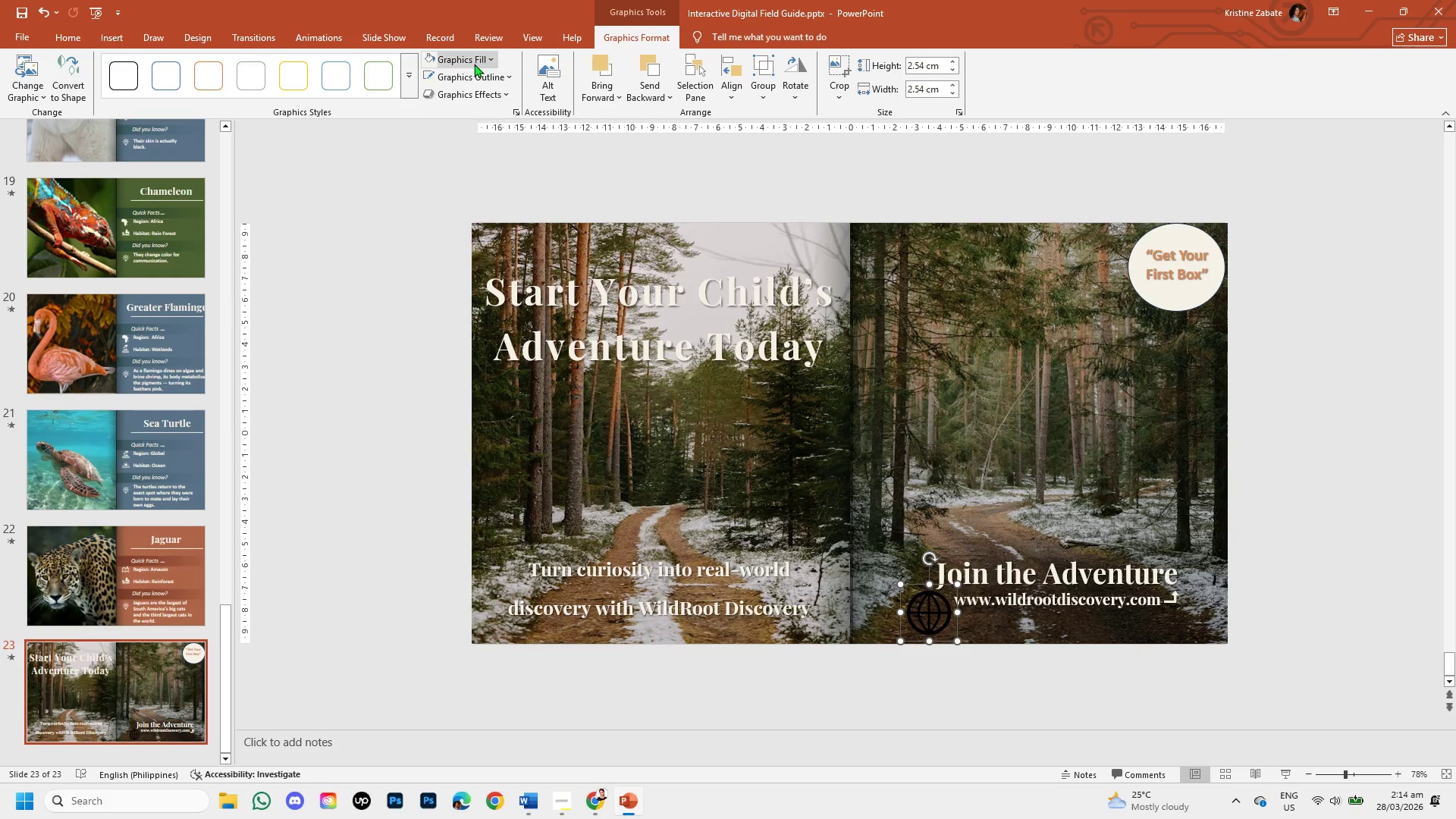 
left_click([474, 64])
 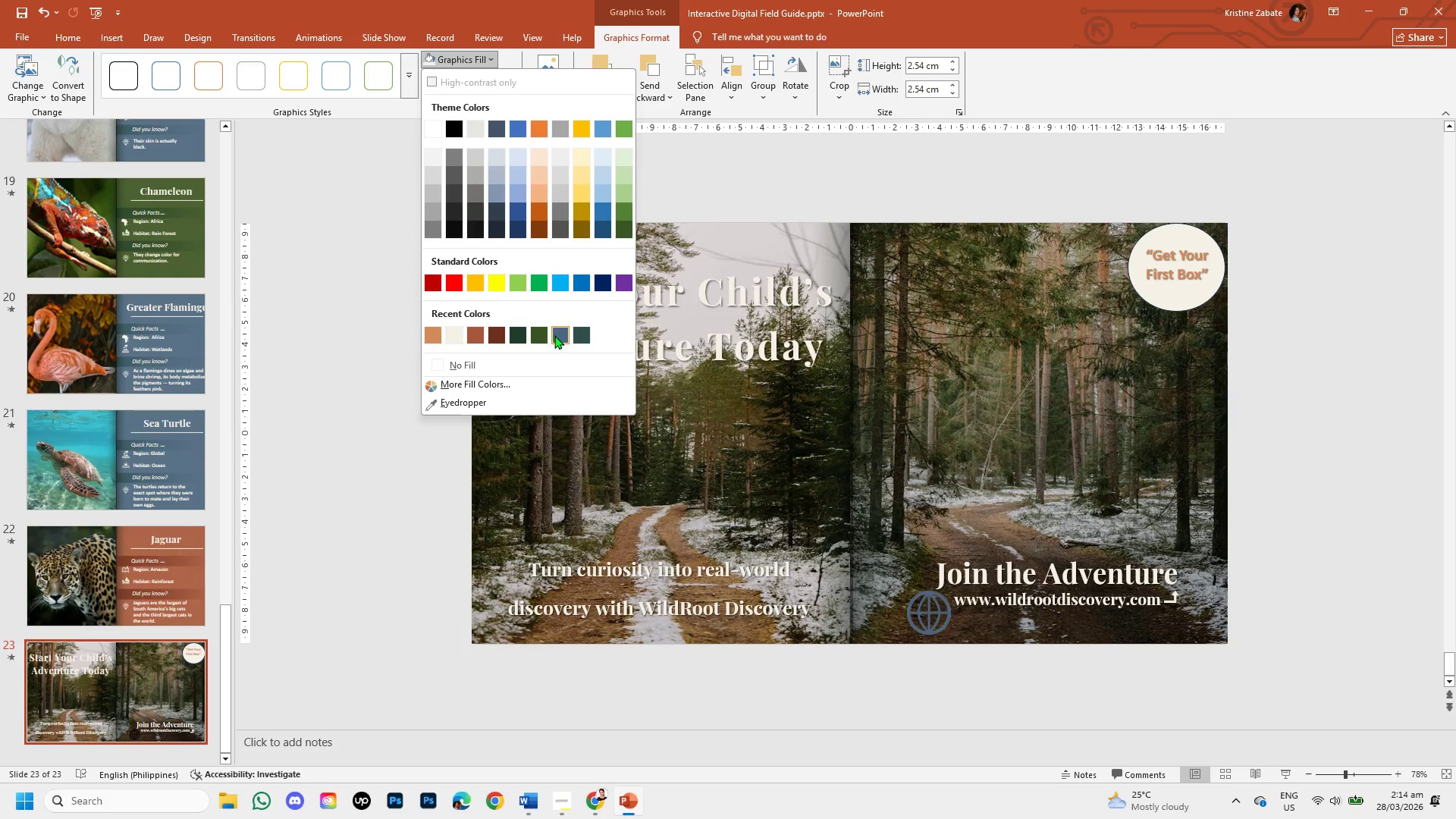 
left_click([555, 336])
 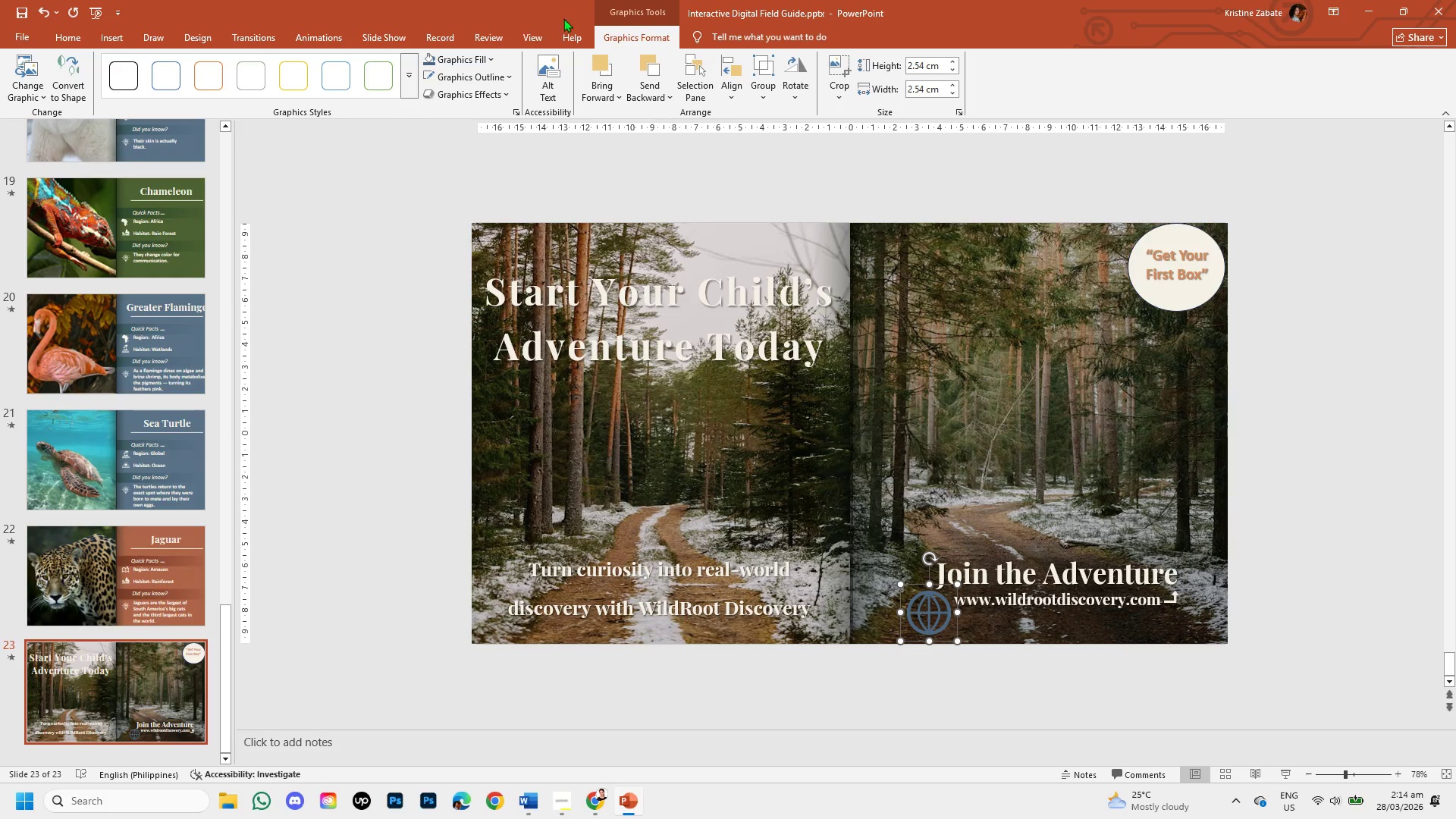 
left_click([504, 80])
 